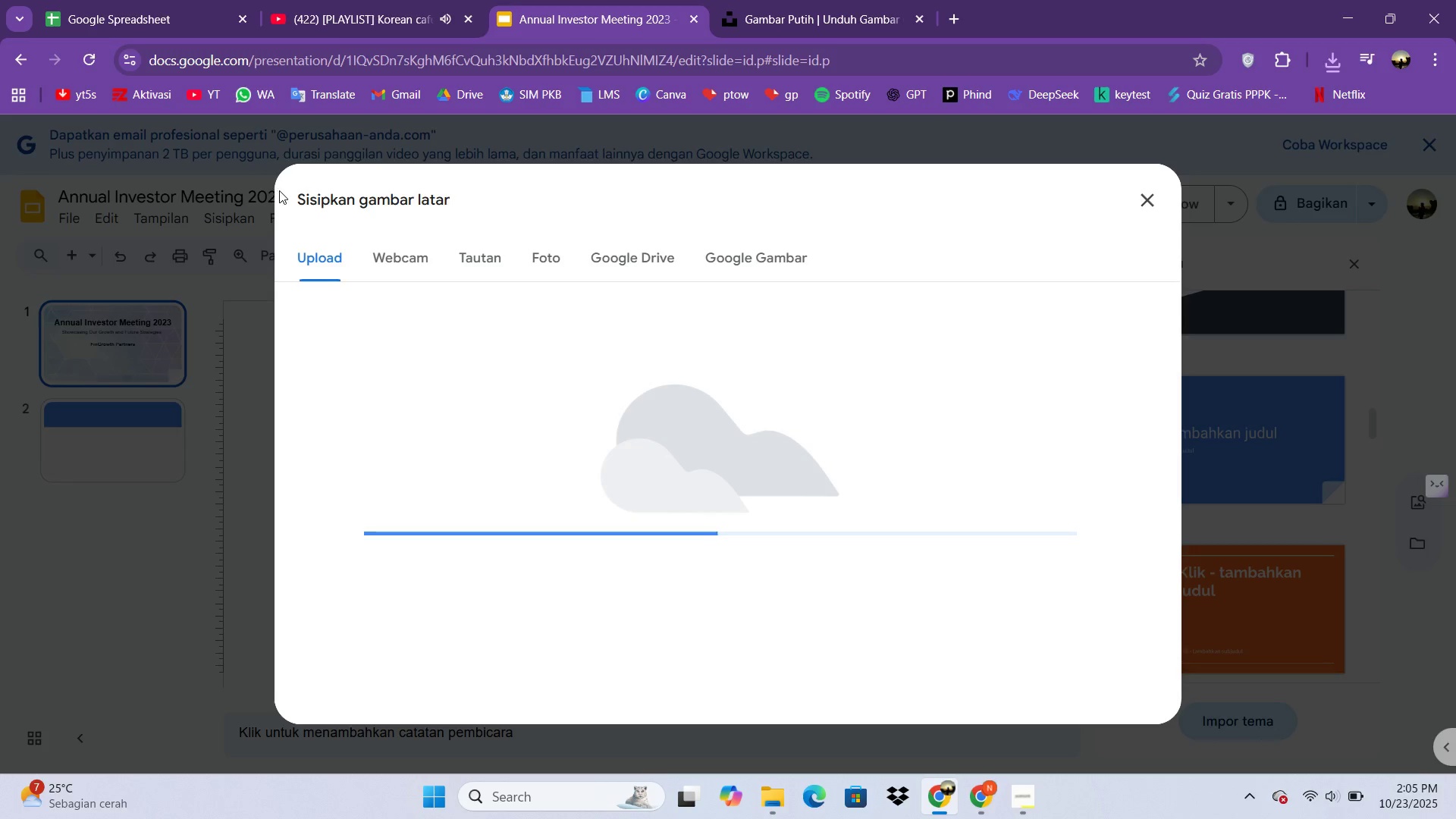 
left_click([813, 546])
 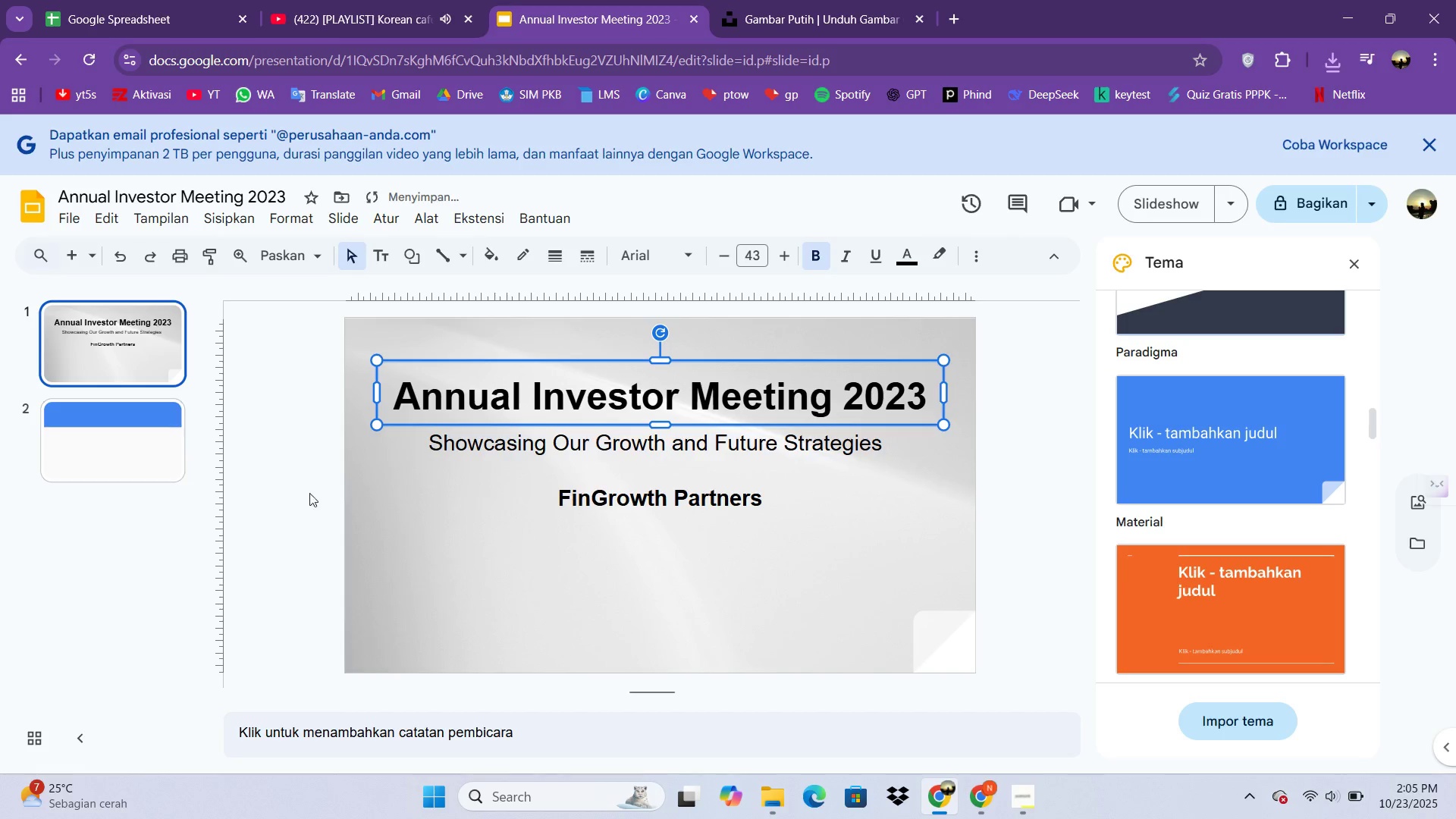 
left_click([298, 494])
 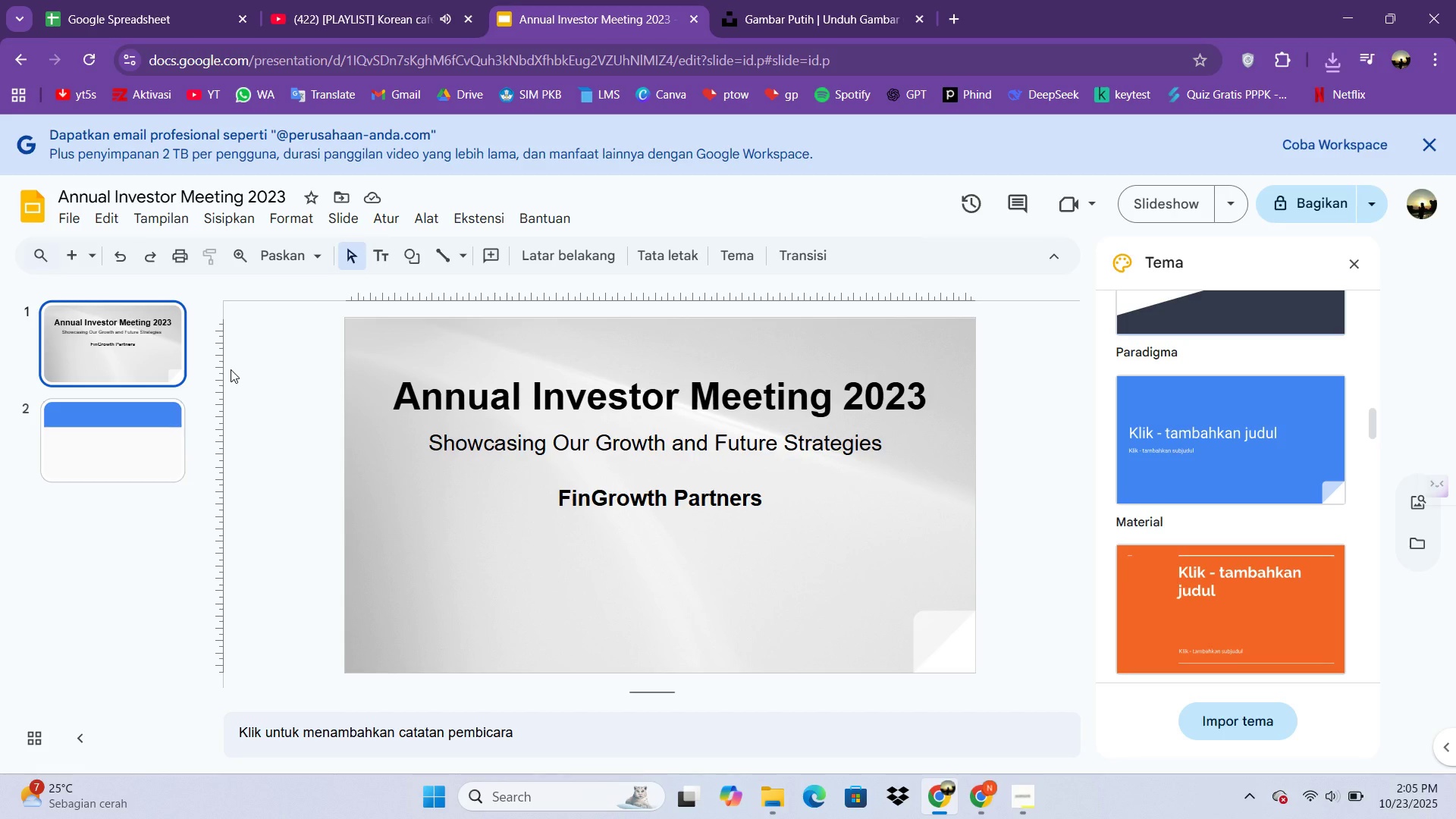 
wait(10.85)
 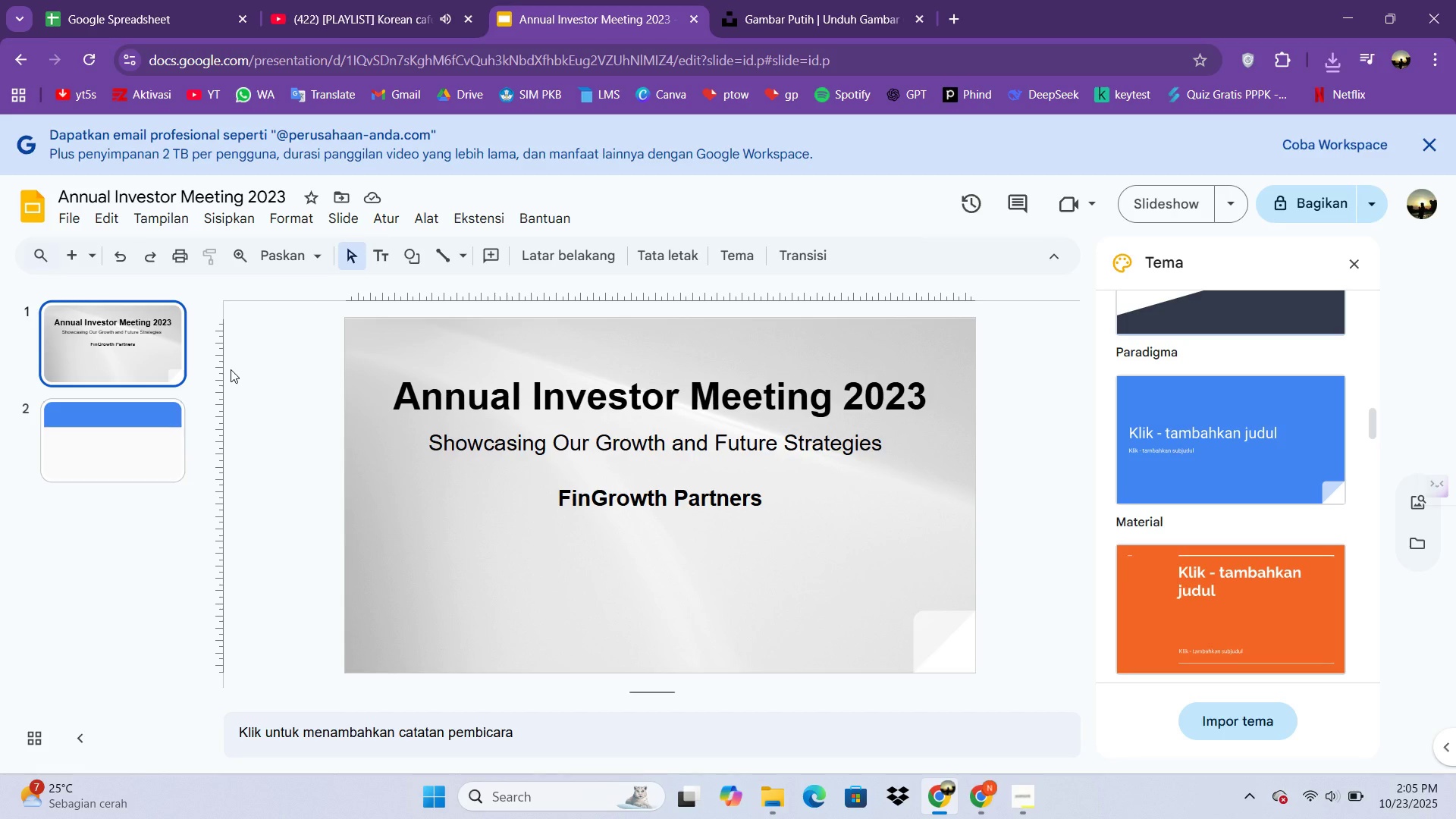 
left_click_drag(start_coordinate=[654, 363], to_coordinate=[660, 388])
 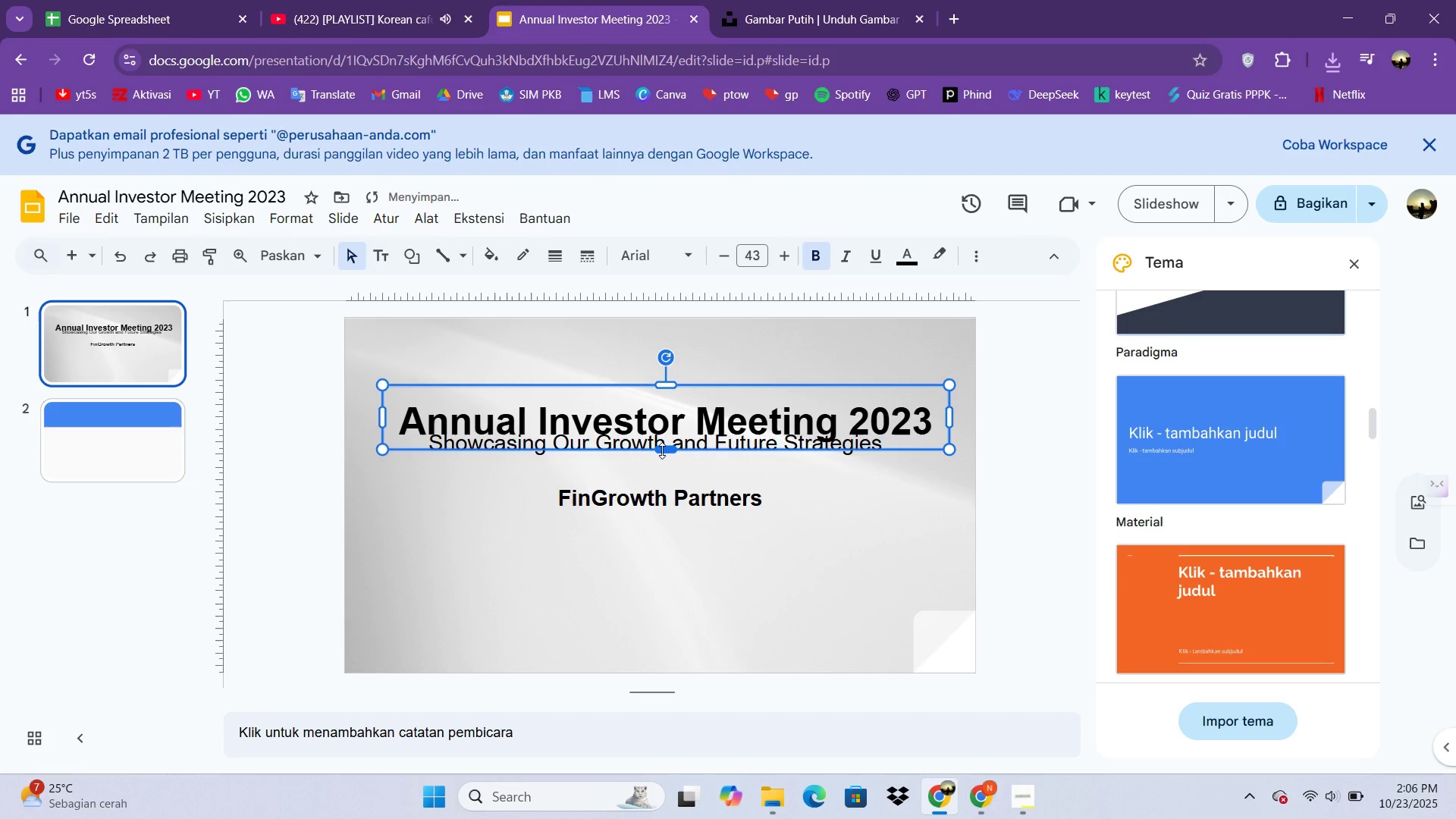 
left_click([662, 450])
 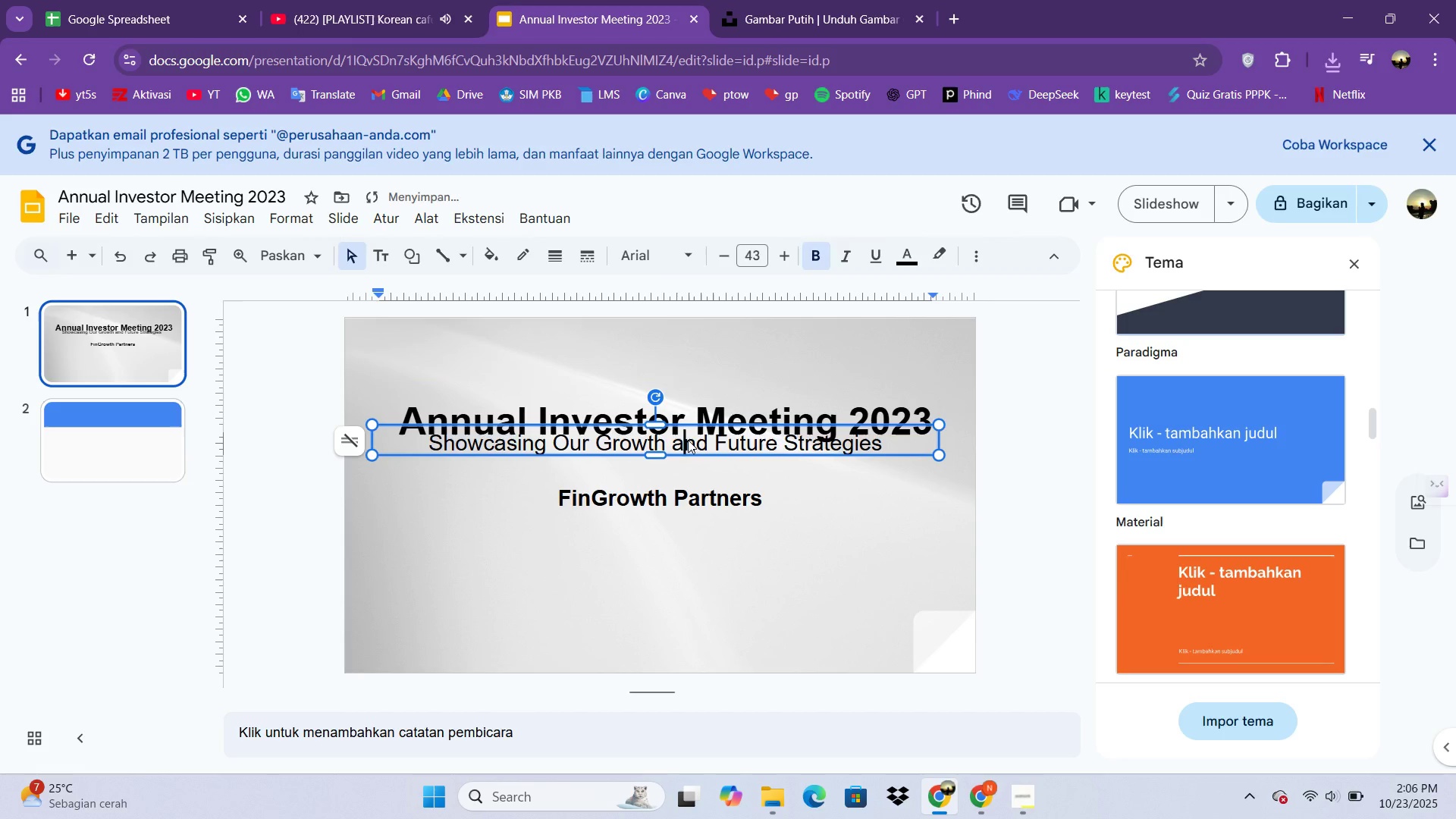 
left_click([688, 440])
 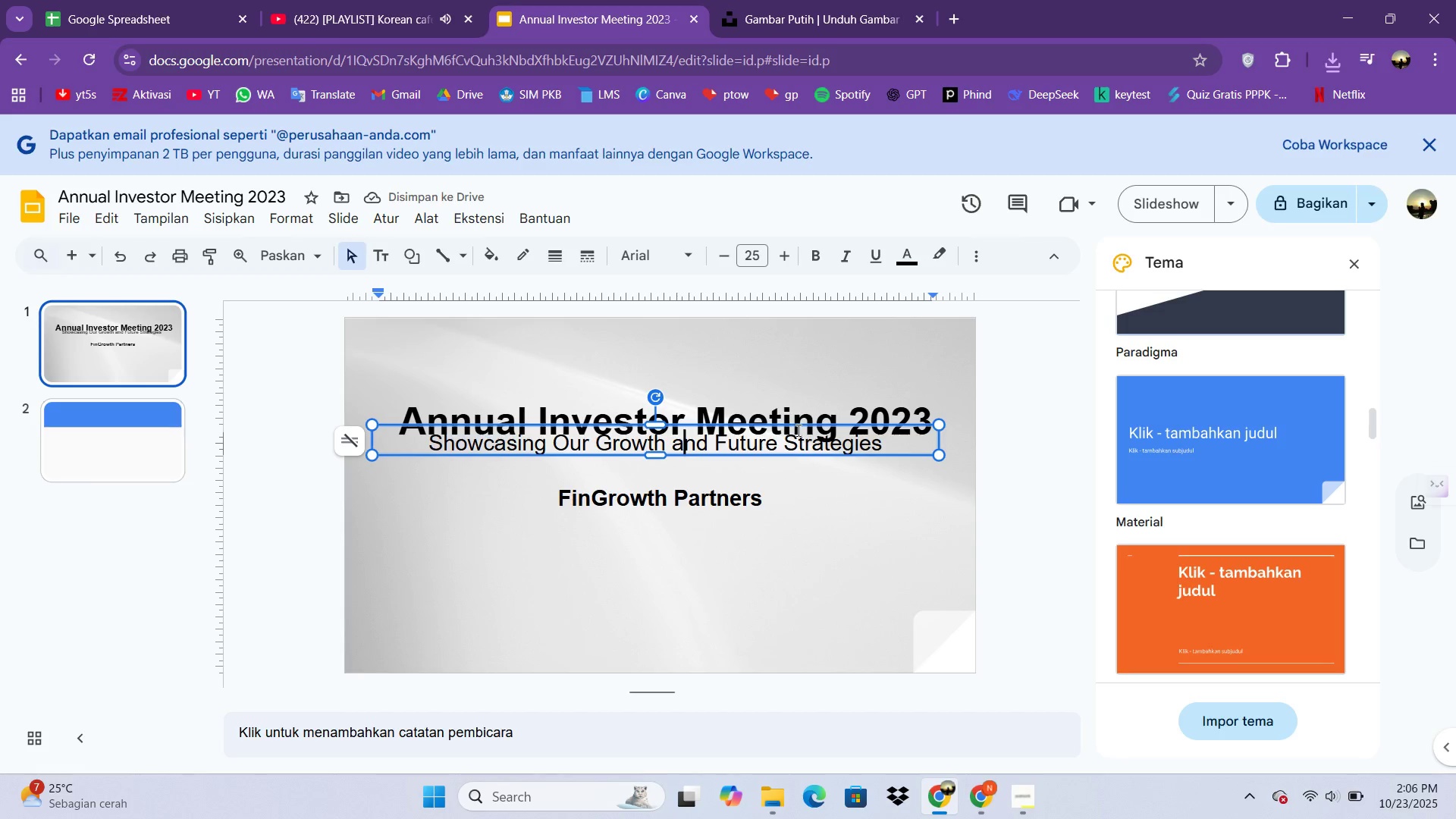 
left_click_drag(start_coordinate=[799, 425], to_coordinate=[804, 466])
 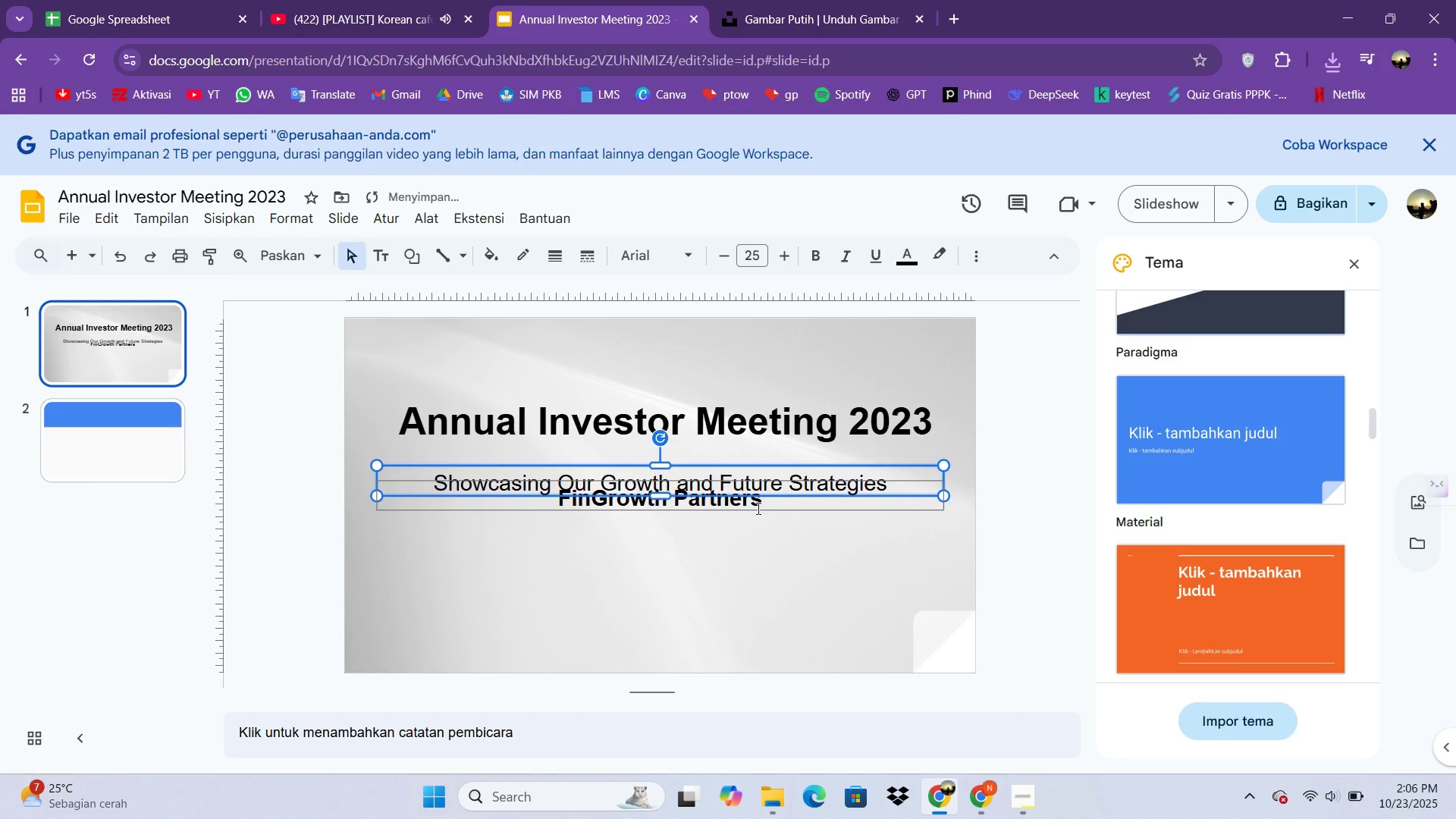 
left_click([757, 508])
 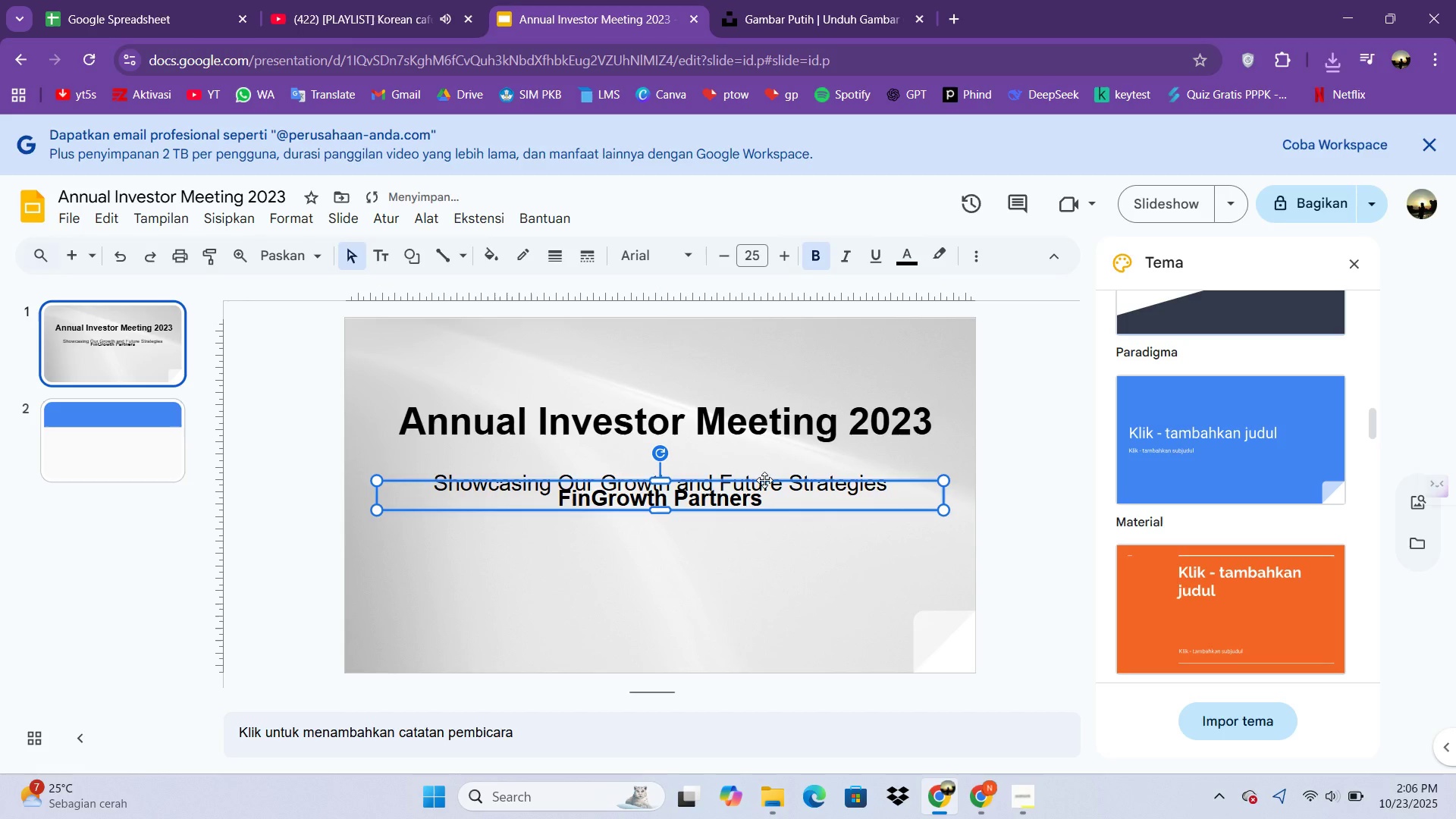 
left_click_drag(start_coordinate=[764, 480], to_coordinate=[767, 535])
 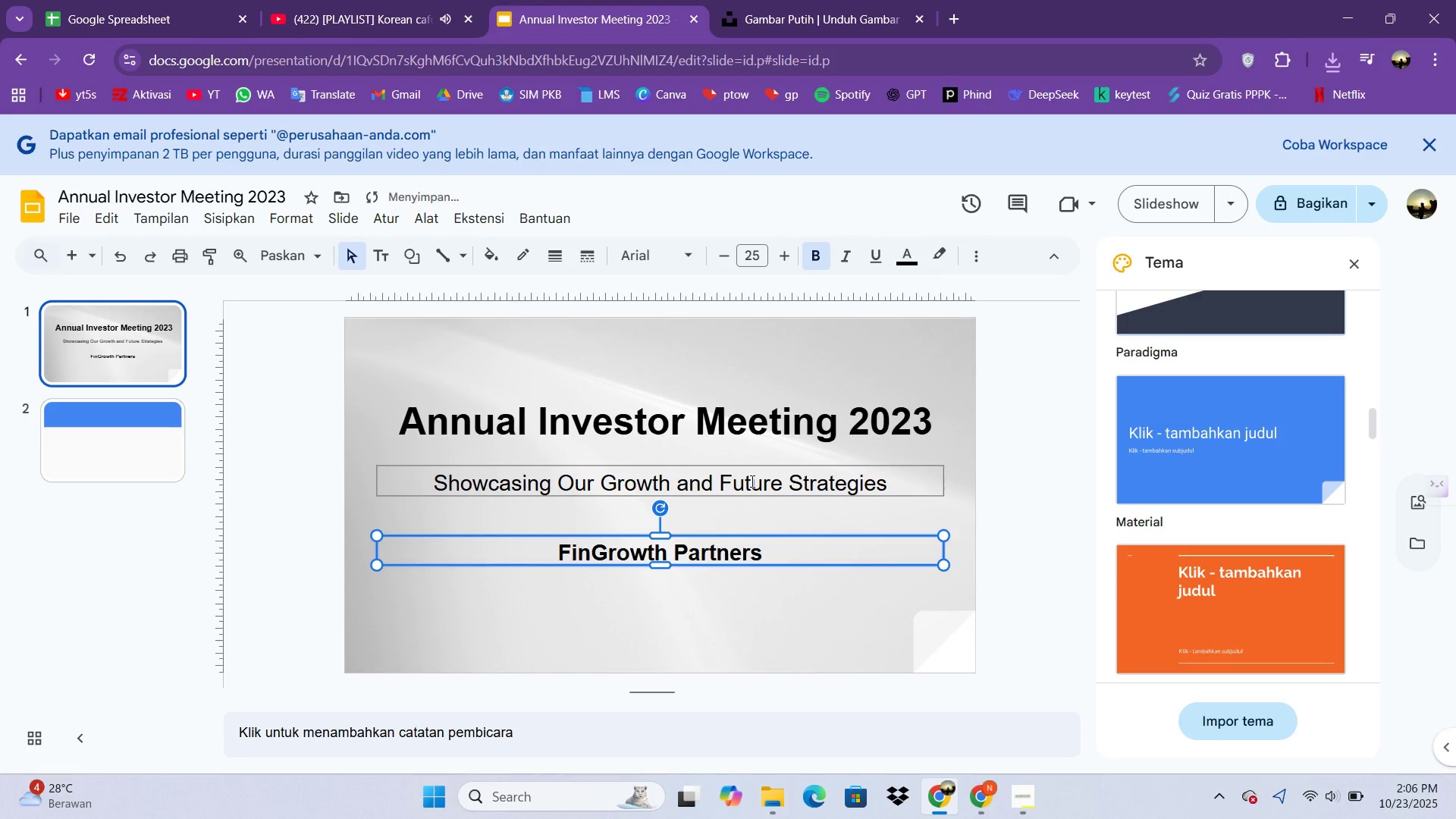 
left_click([751, 481])
 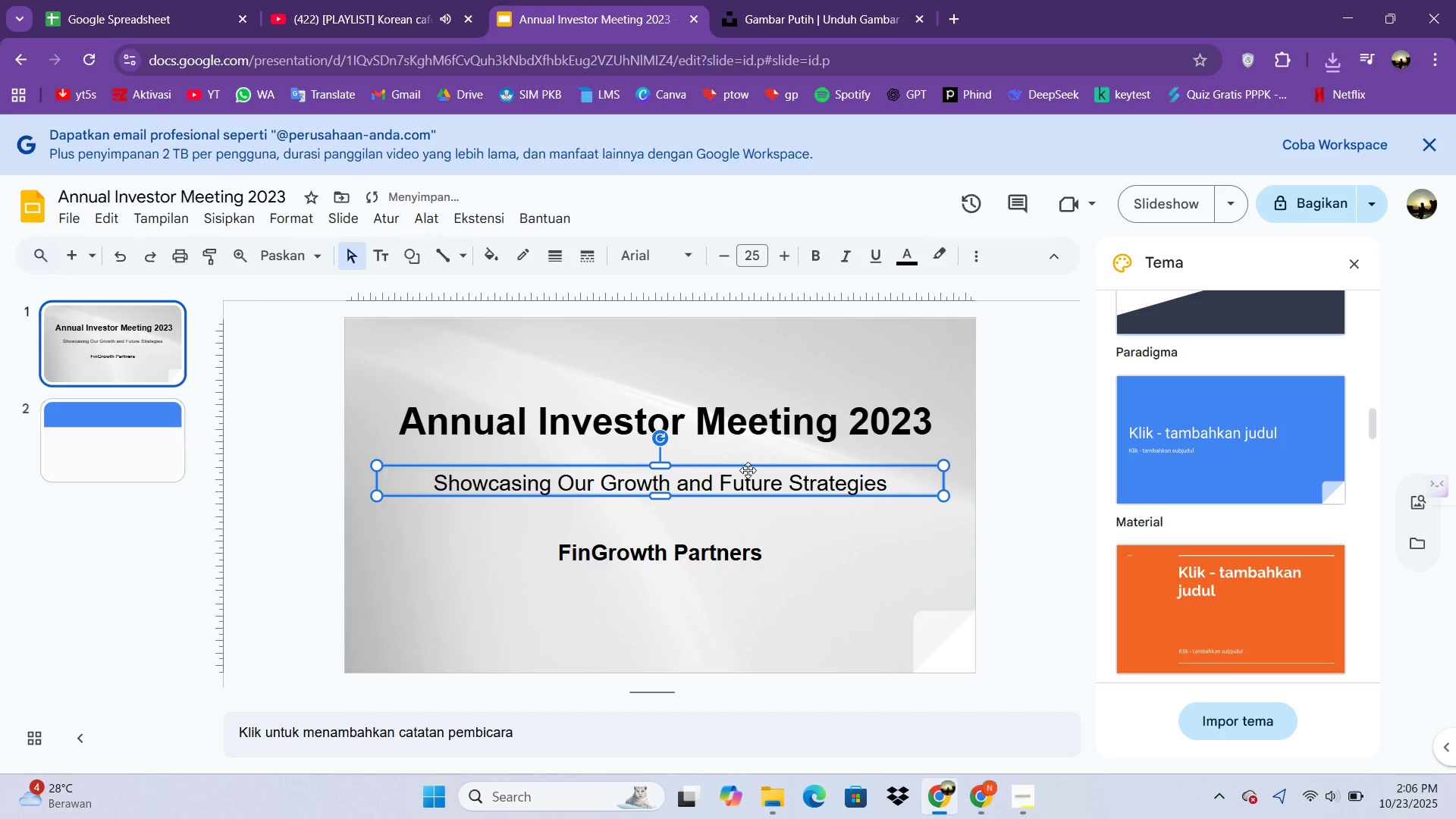 
left_click_drag(start_coordinate=[748, 470], to_coordinate=[749, 458])
 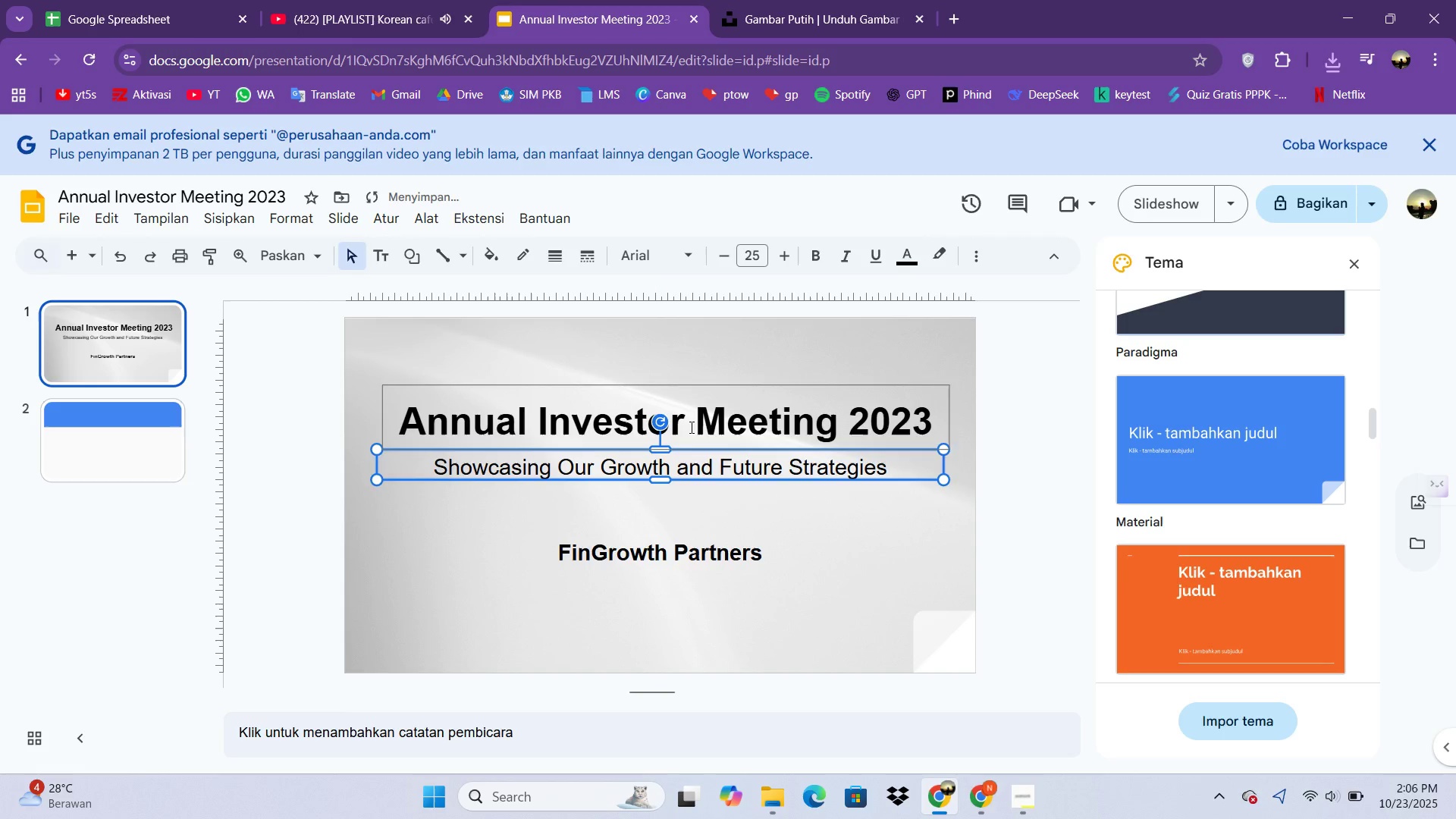 
left_click([690, 427])
 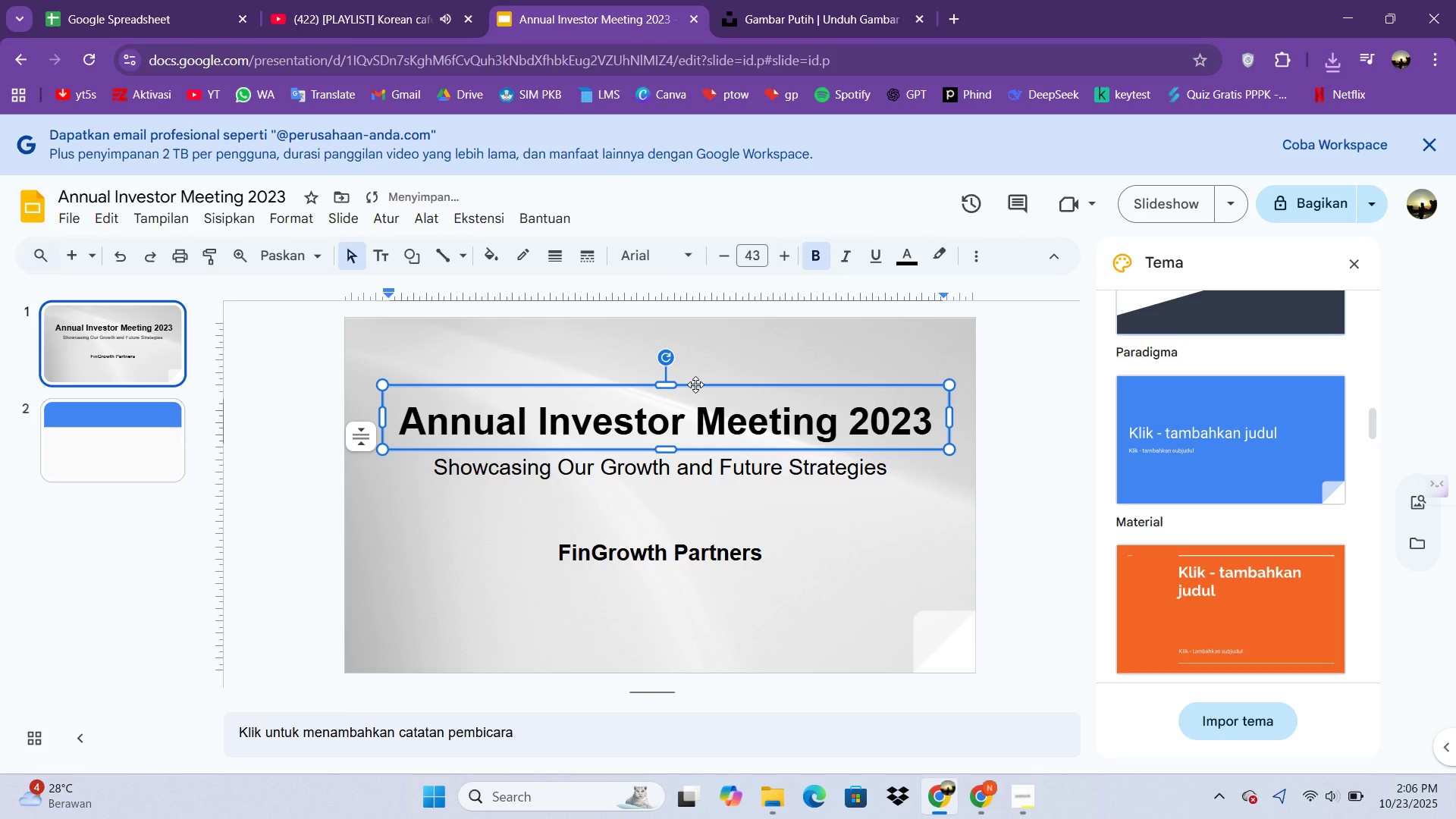 
left_click([695, 384])
 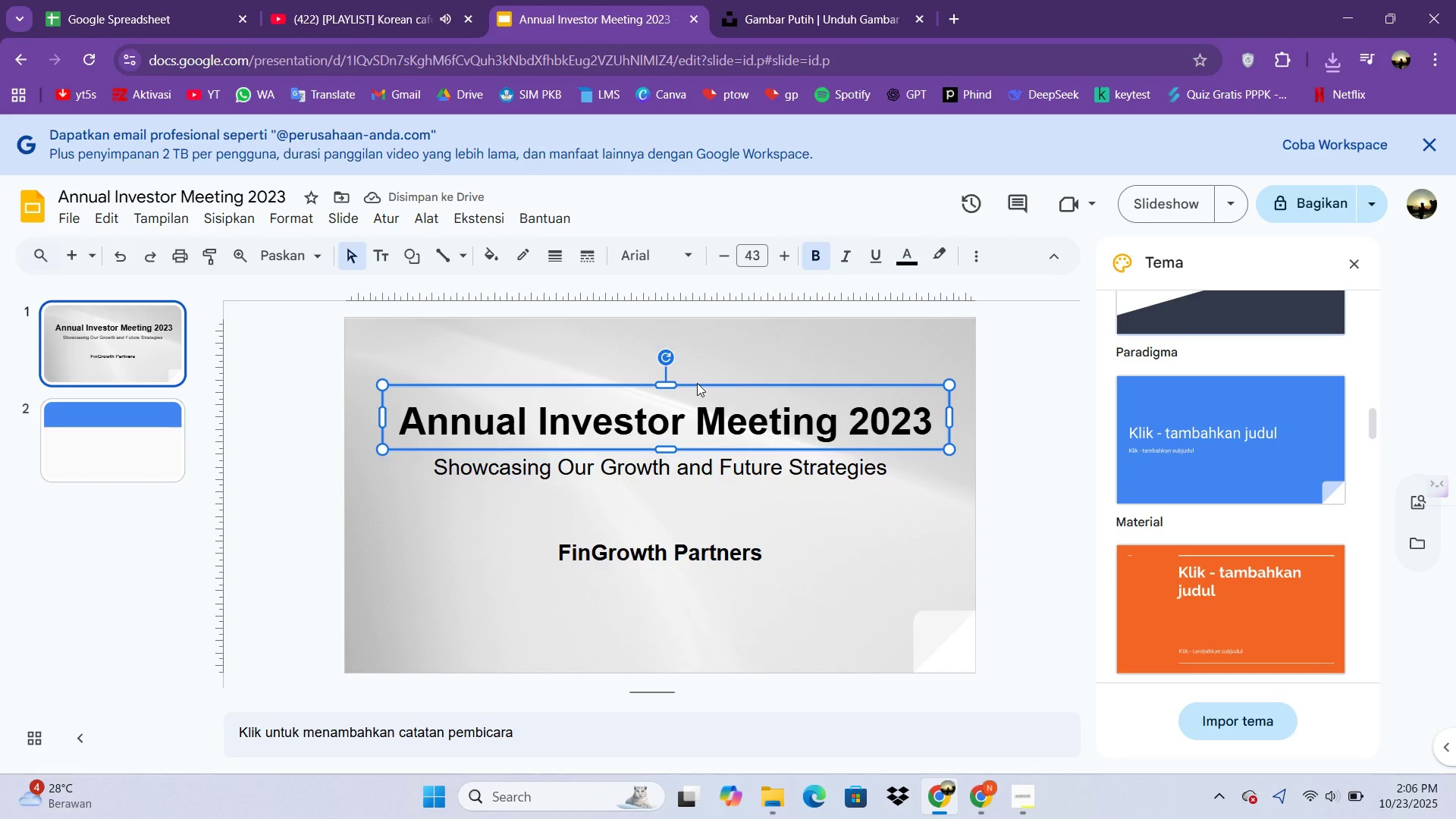 
hold_key(key=ArrowDown, duration=1.05)
 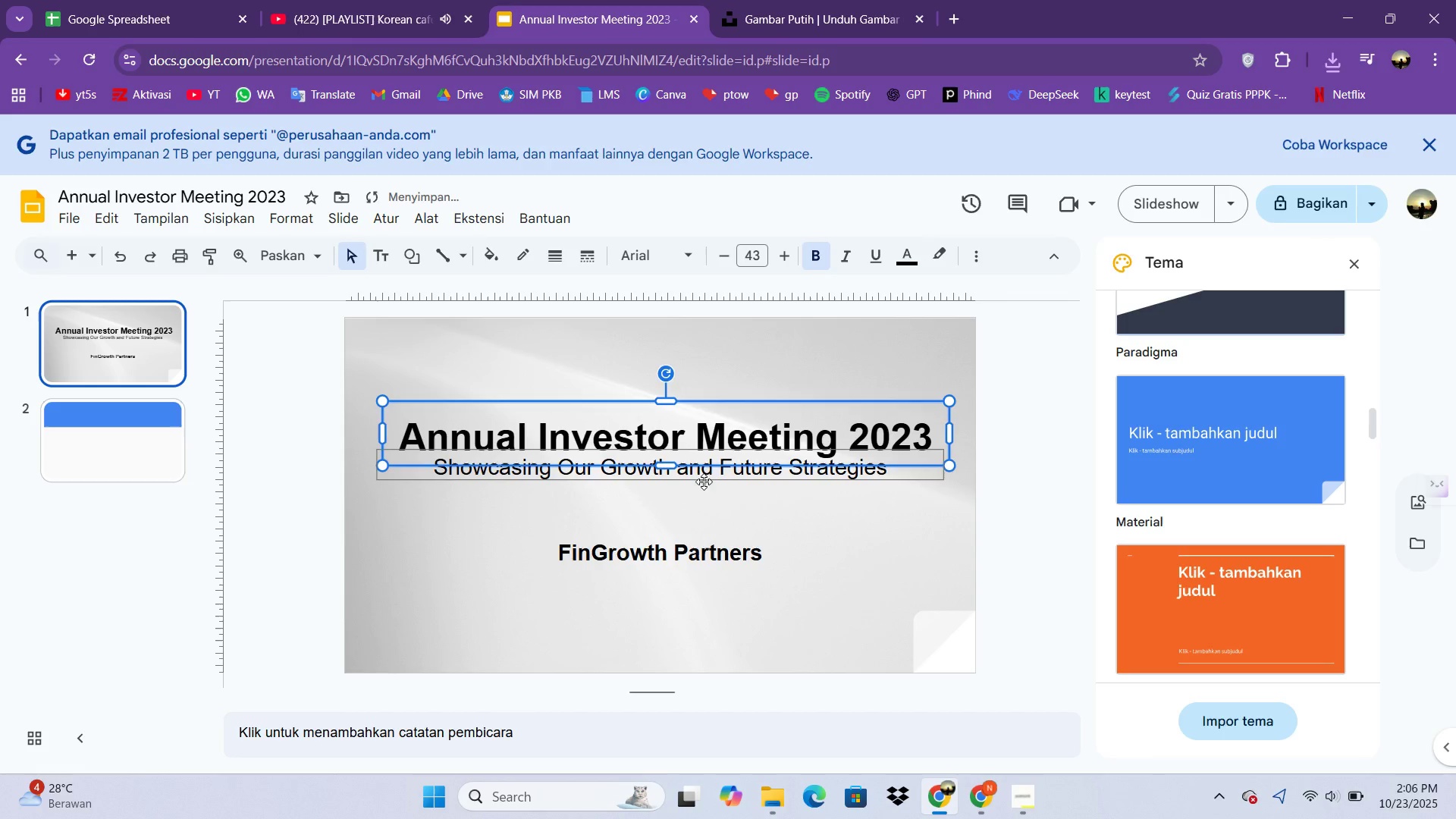 
left_click([703, 479])
 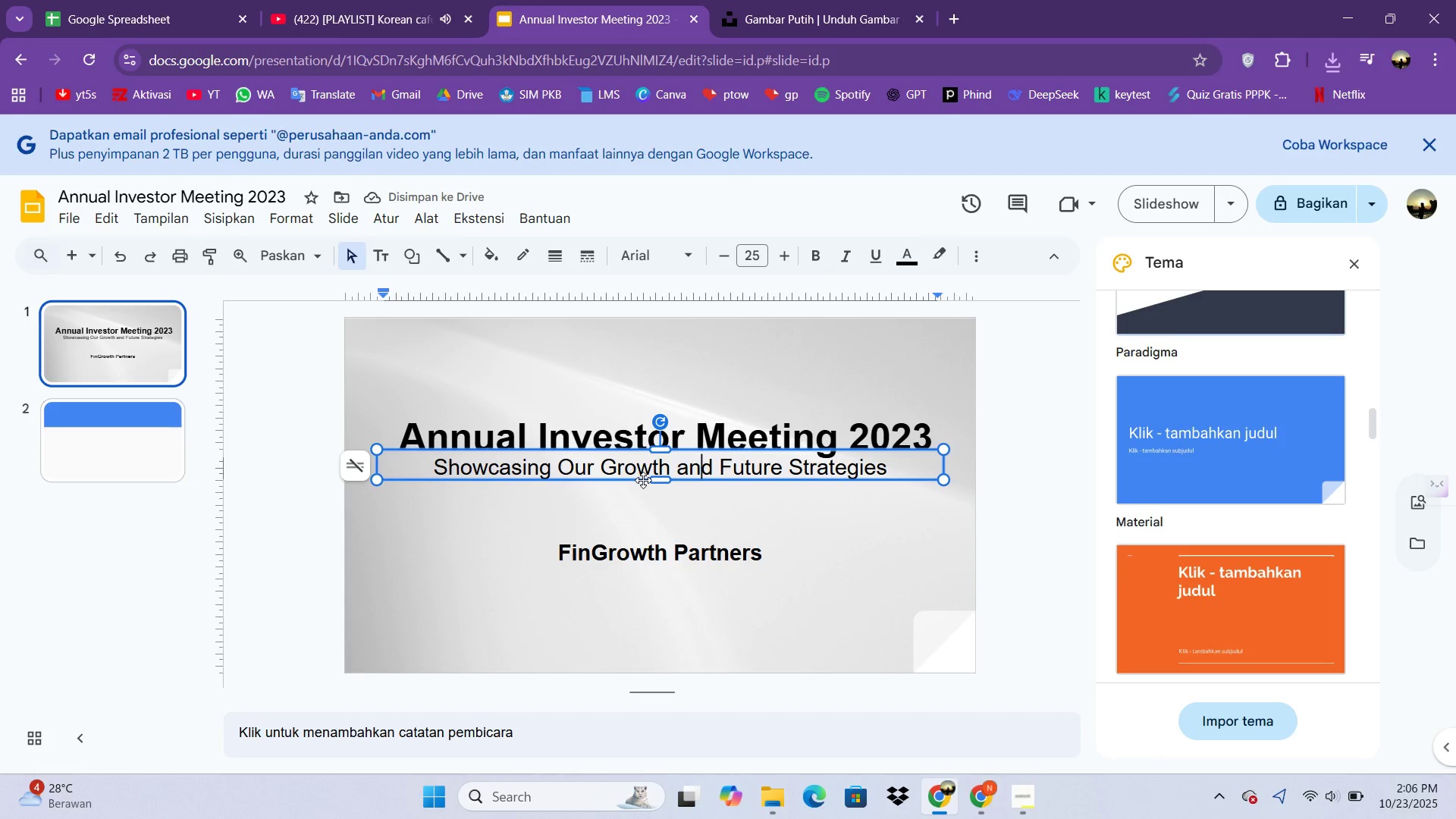 
left_click([643, 480])
 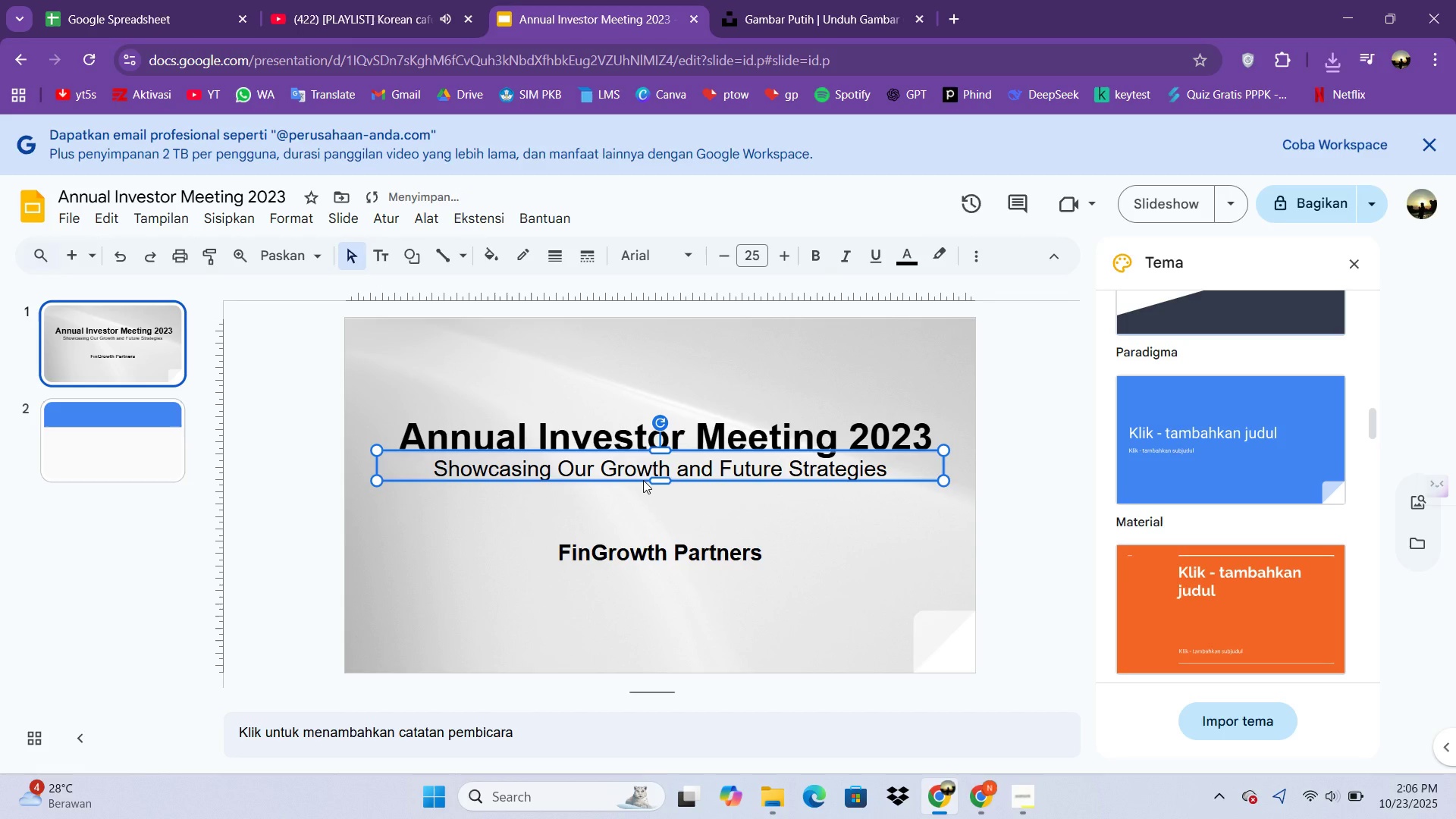 
hold_key(key=ArrowDown, duration=0.78)
 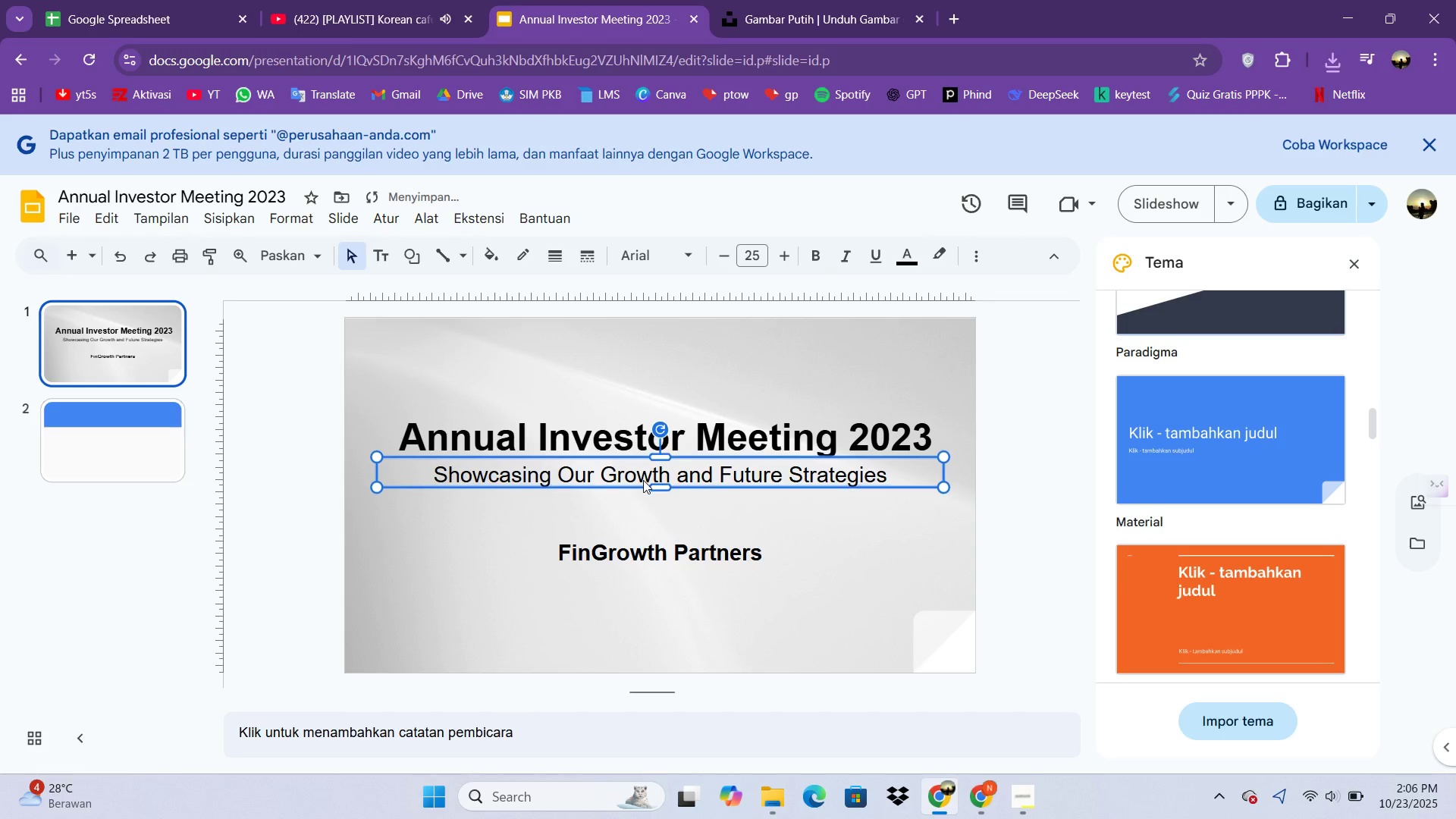 
key(ArrowUp)
 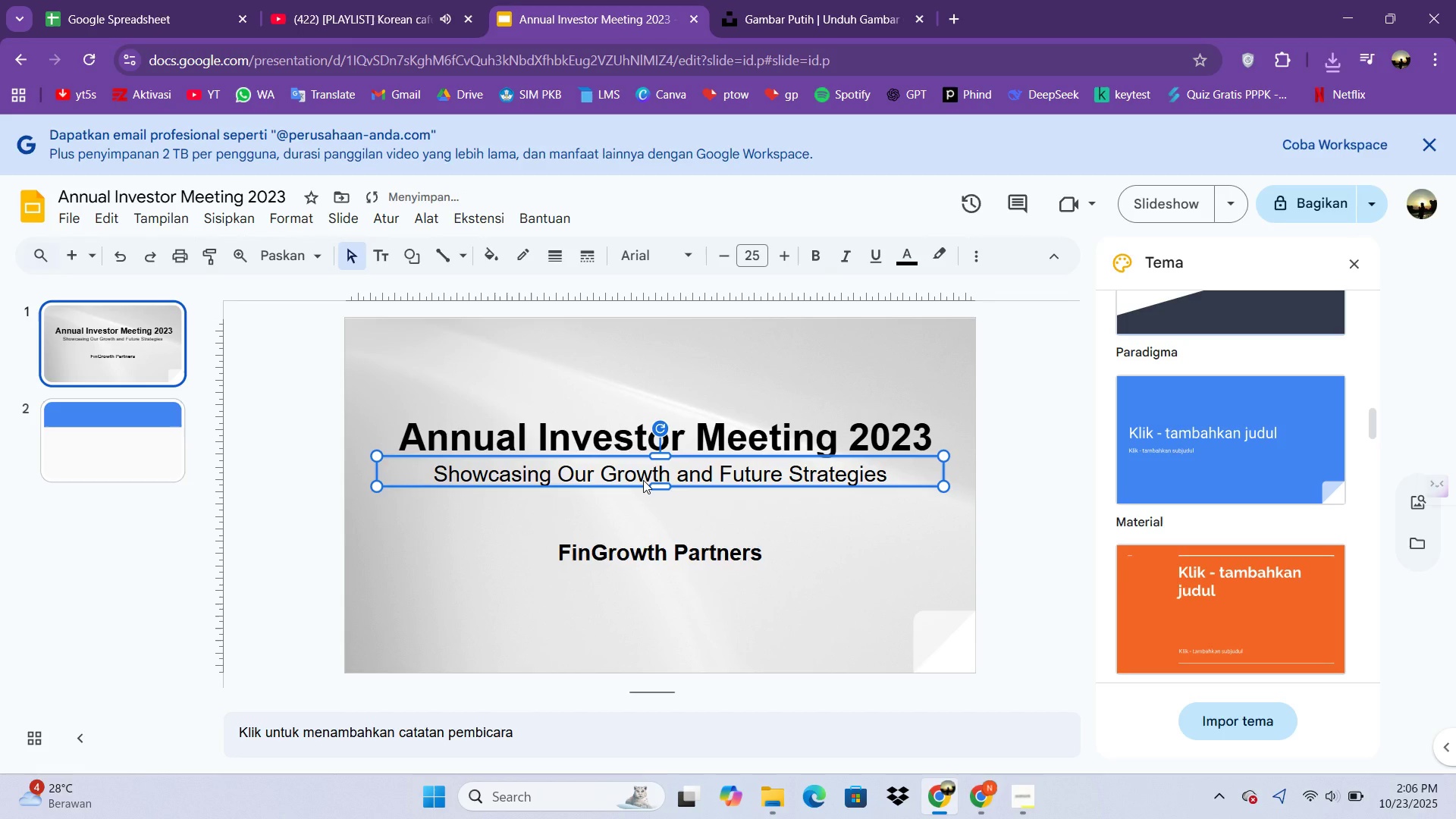 
key(ArrowUp)
 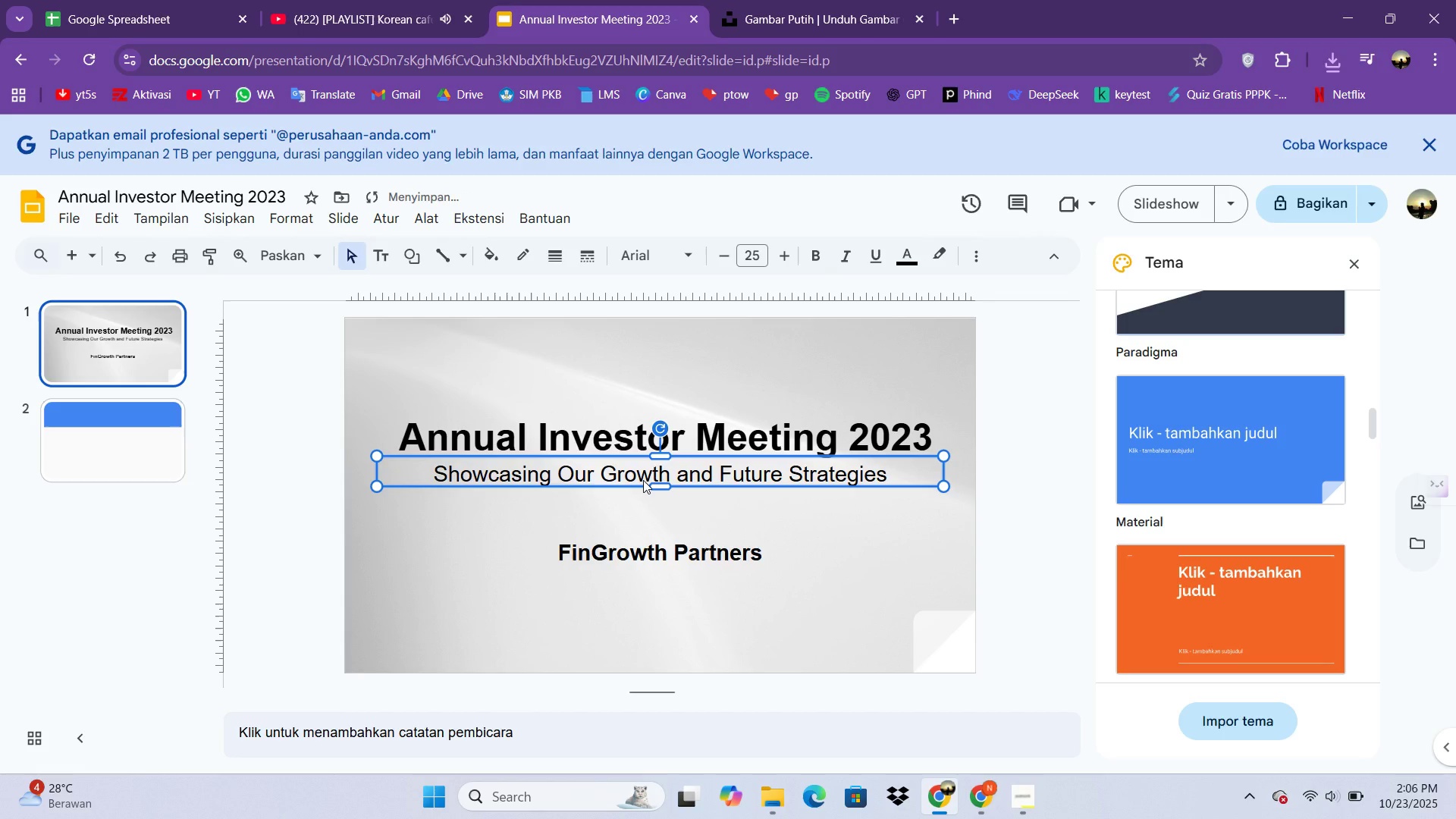 
key(ArrowDown)
 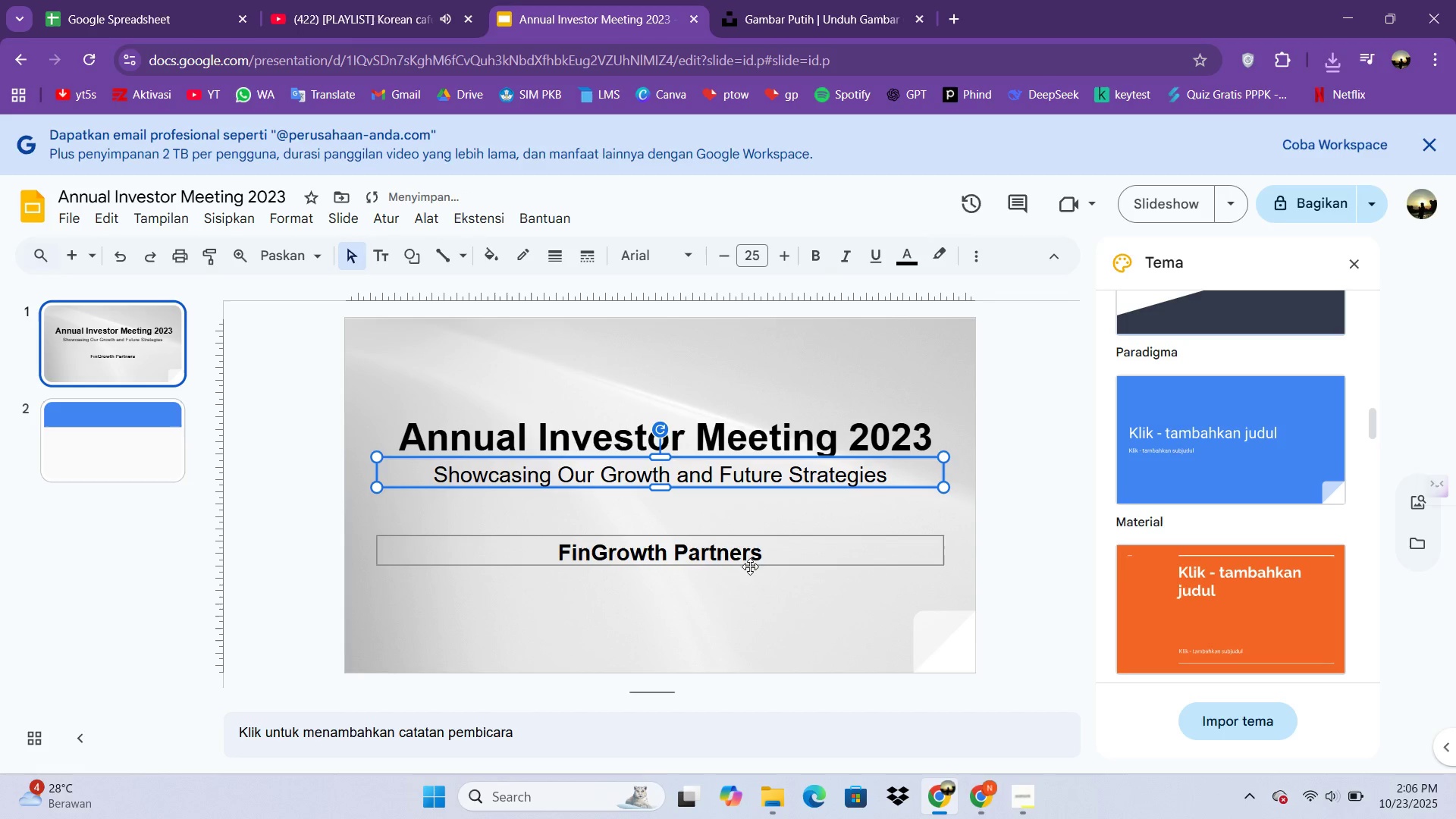 
left_click([752, 566])
 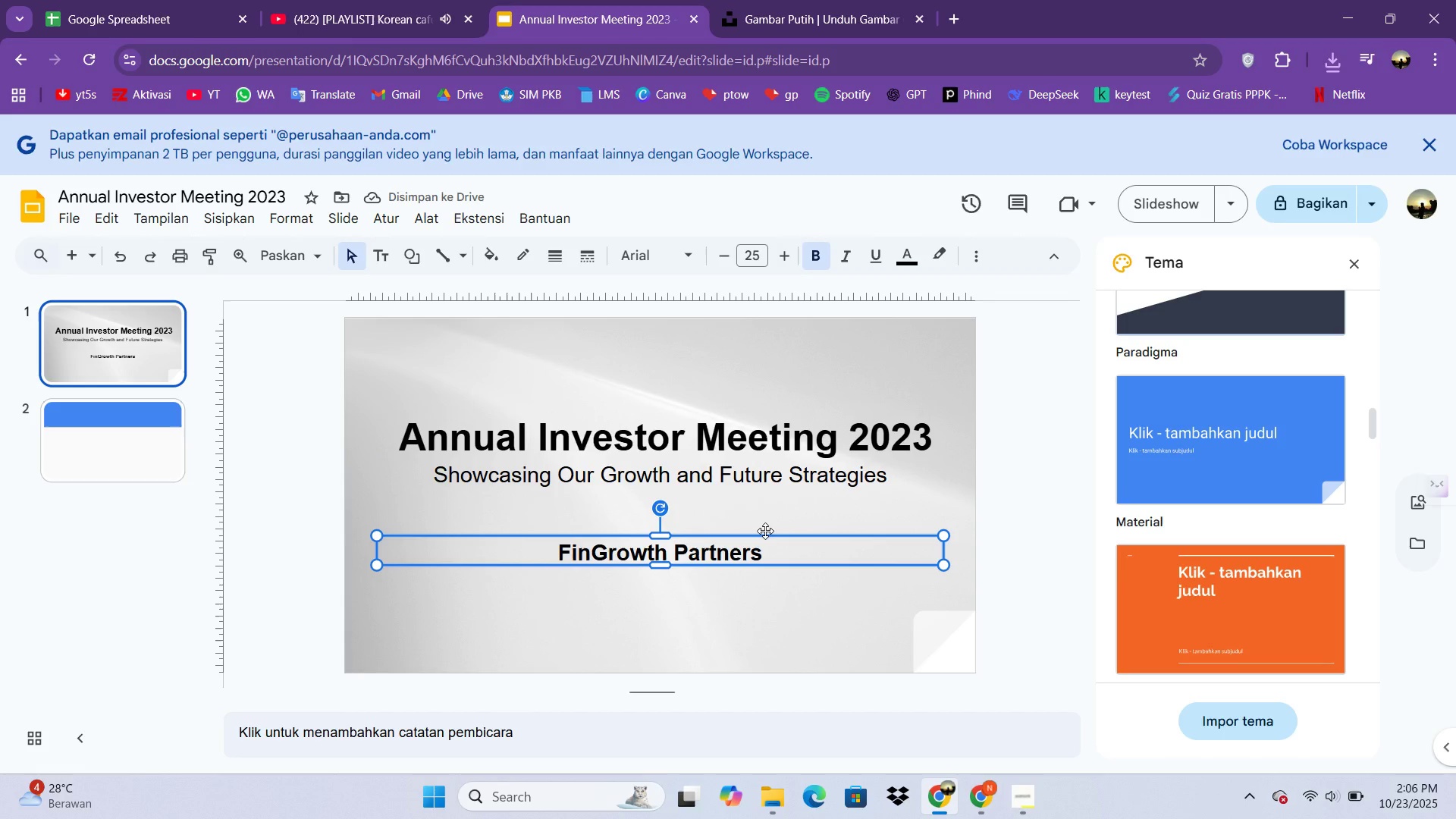 
left_click_drag(start_coordinate=[766, 535], to_coordinate=[769, 554])
 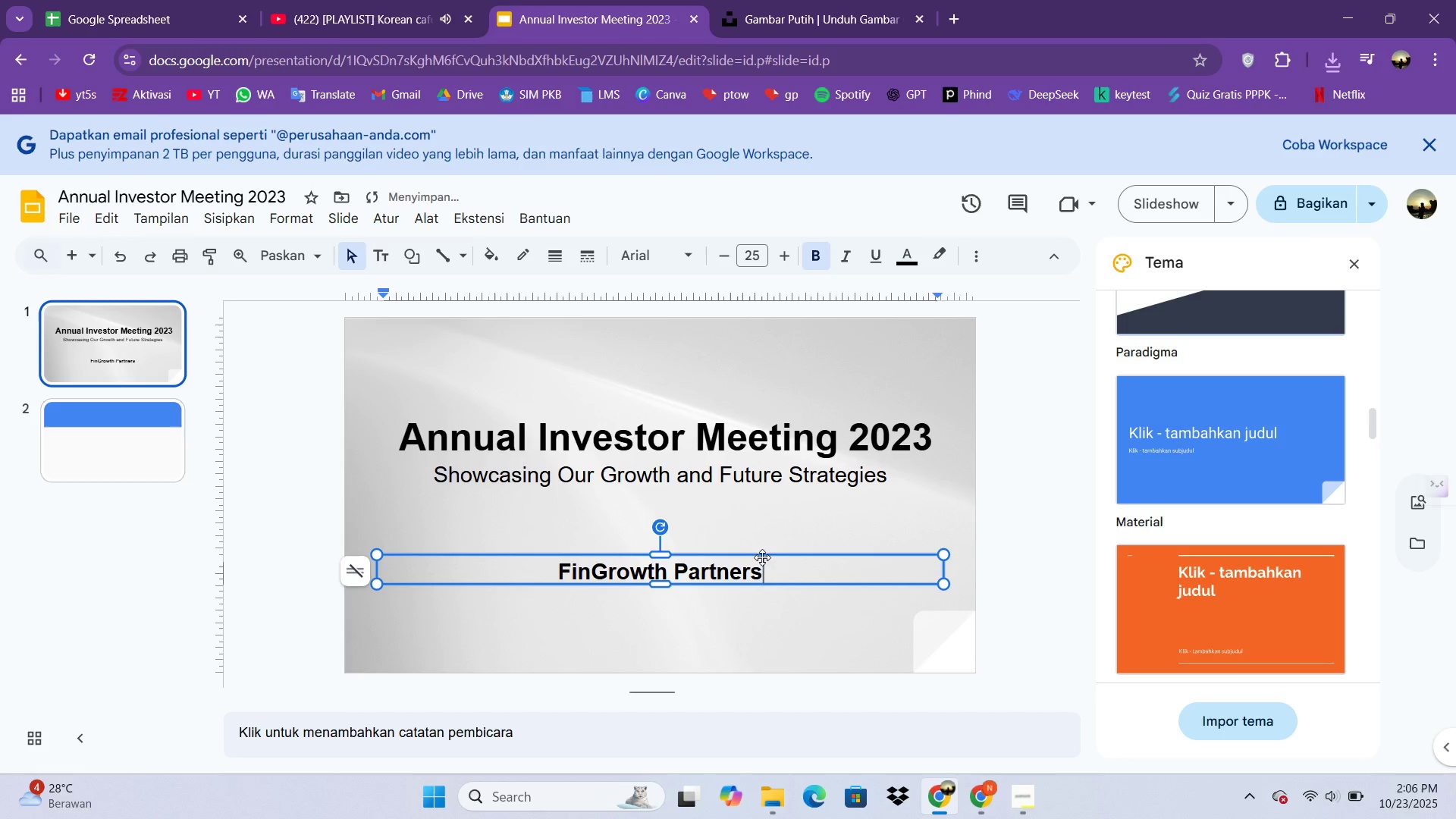 
left_click_drag(start_coordinate=[770, 555], to_coordinate=[765, 552])
 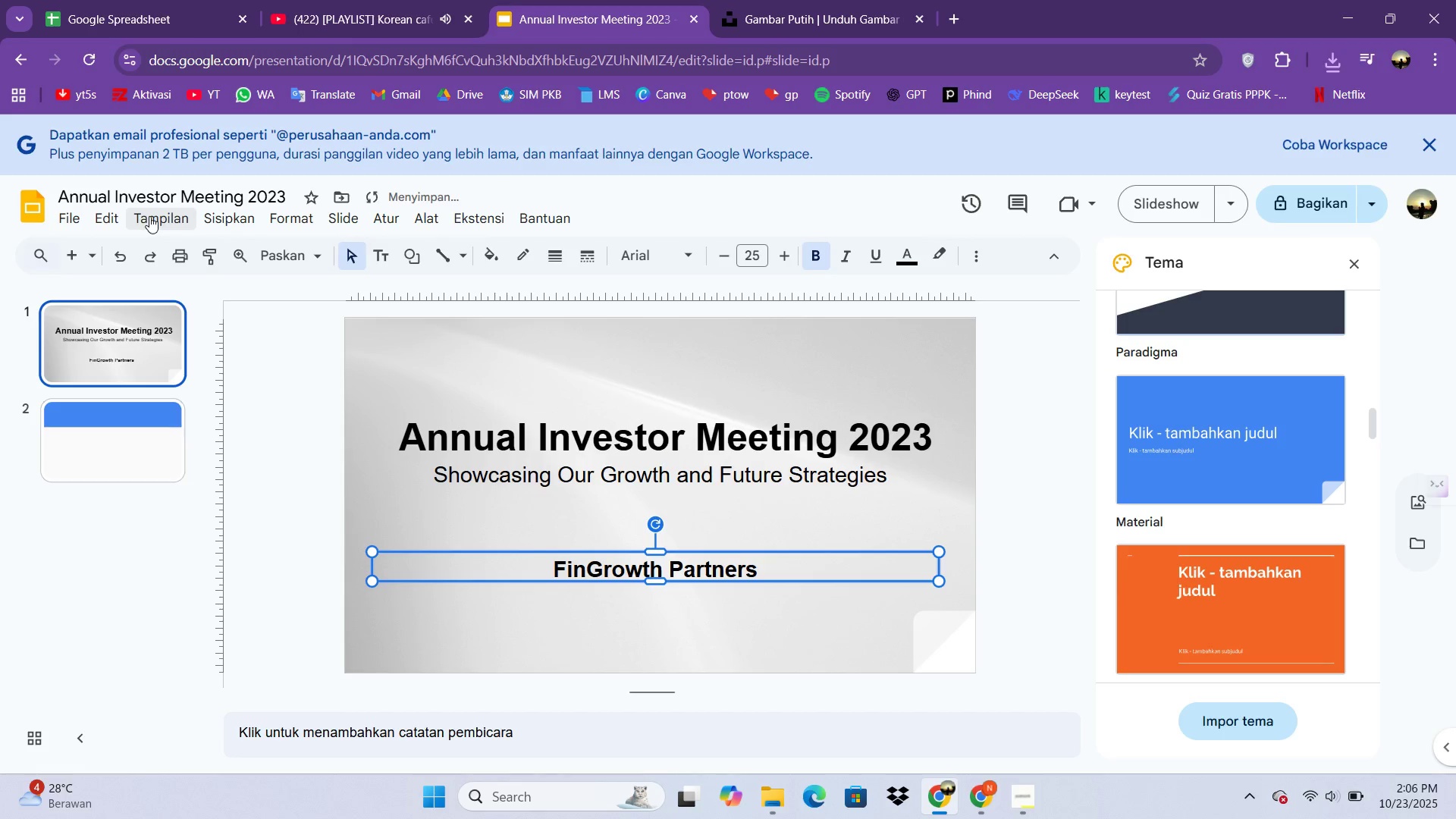 
left_click([114, 212])
 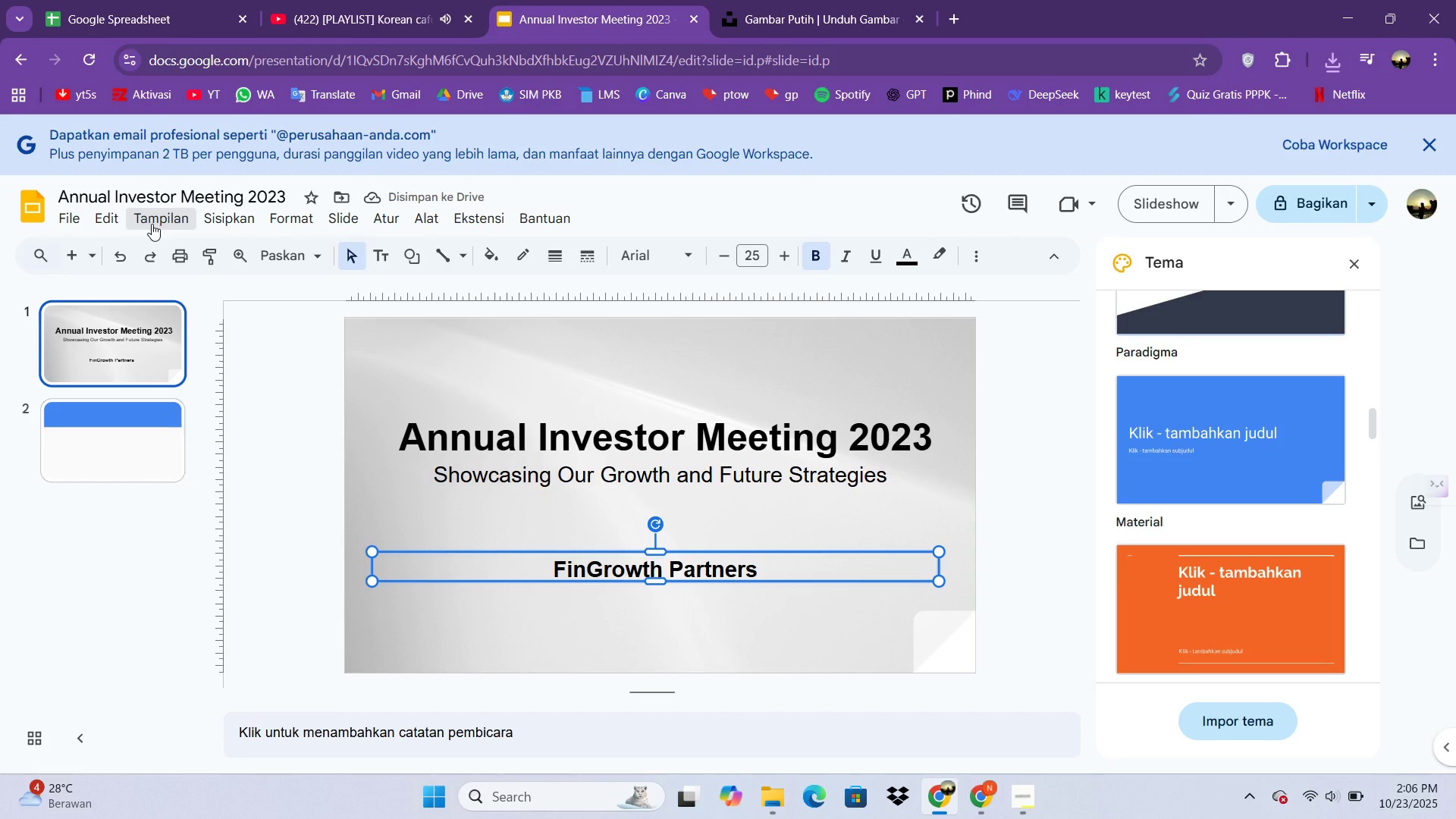 
left_click([152, 224])
 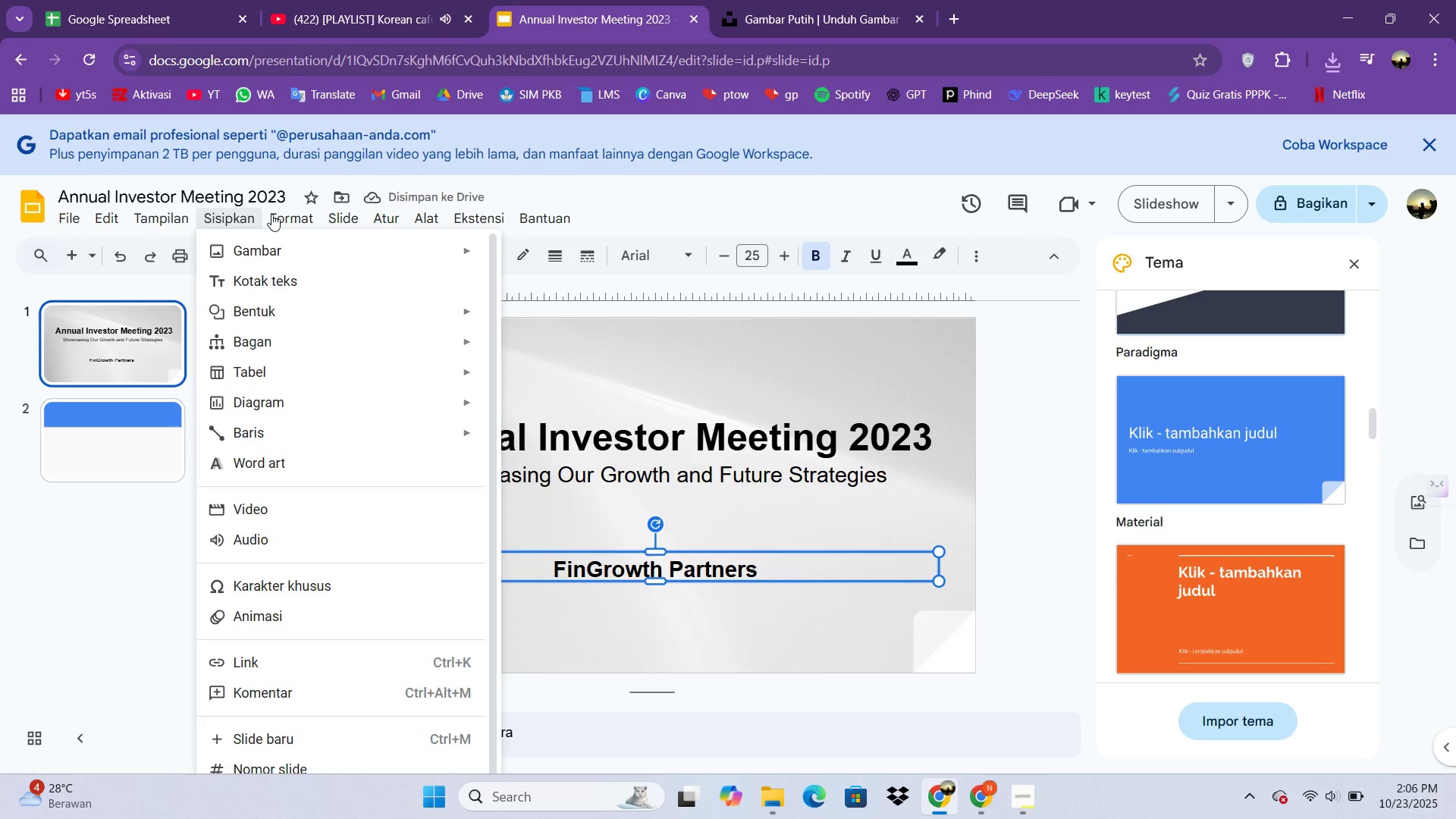 
triple_click([271, 214])
 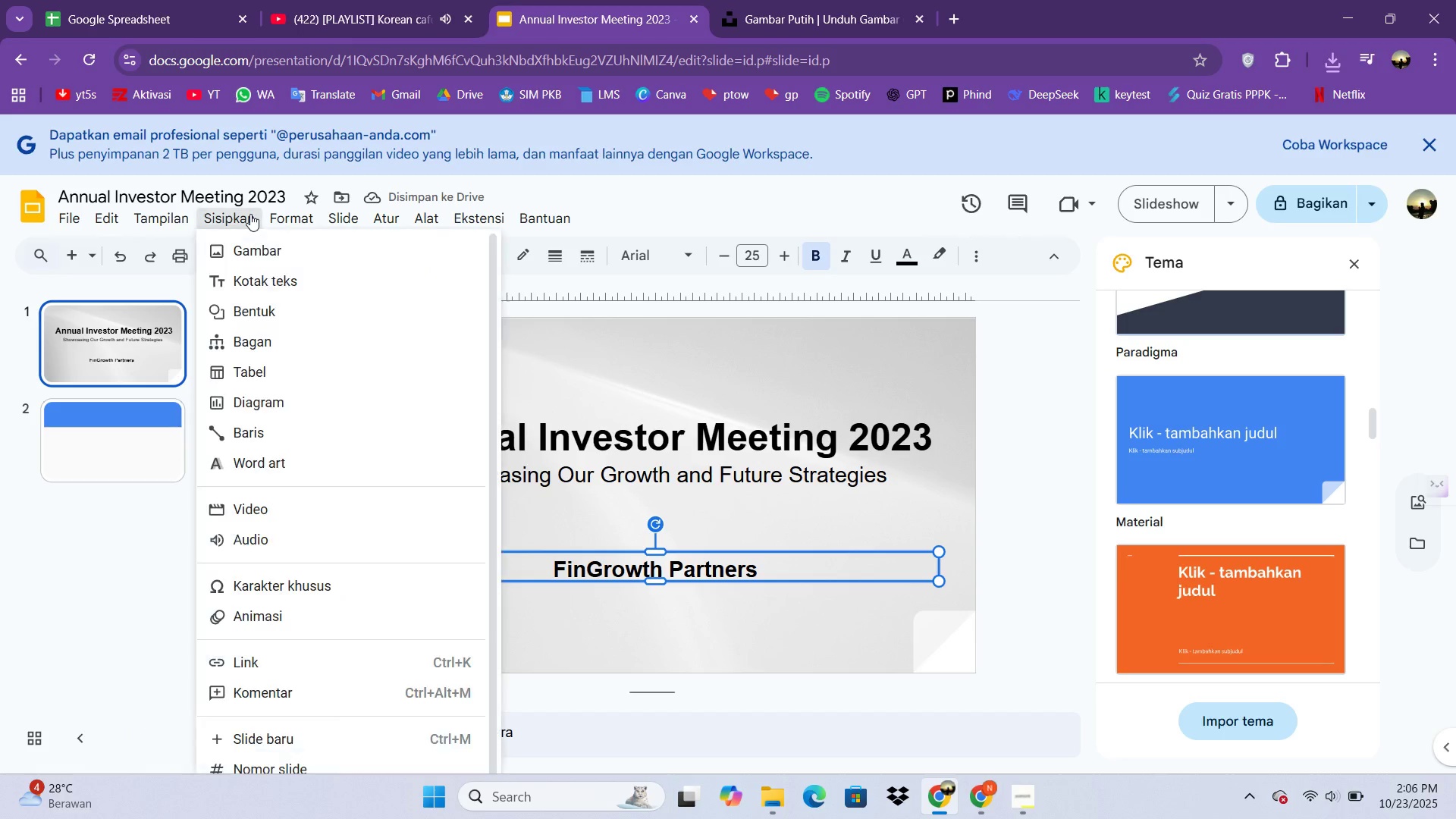 
triple_click([250, 214])
 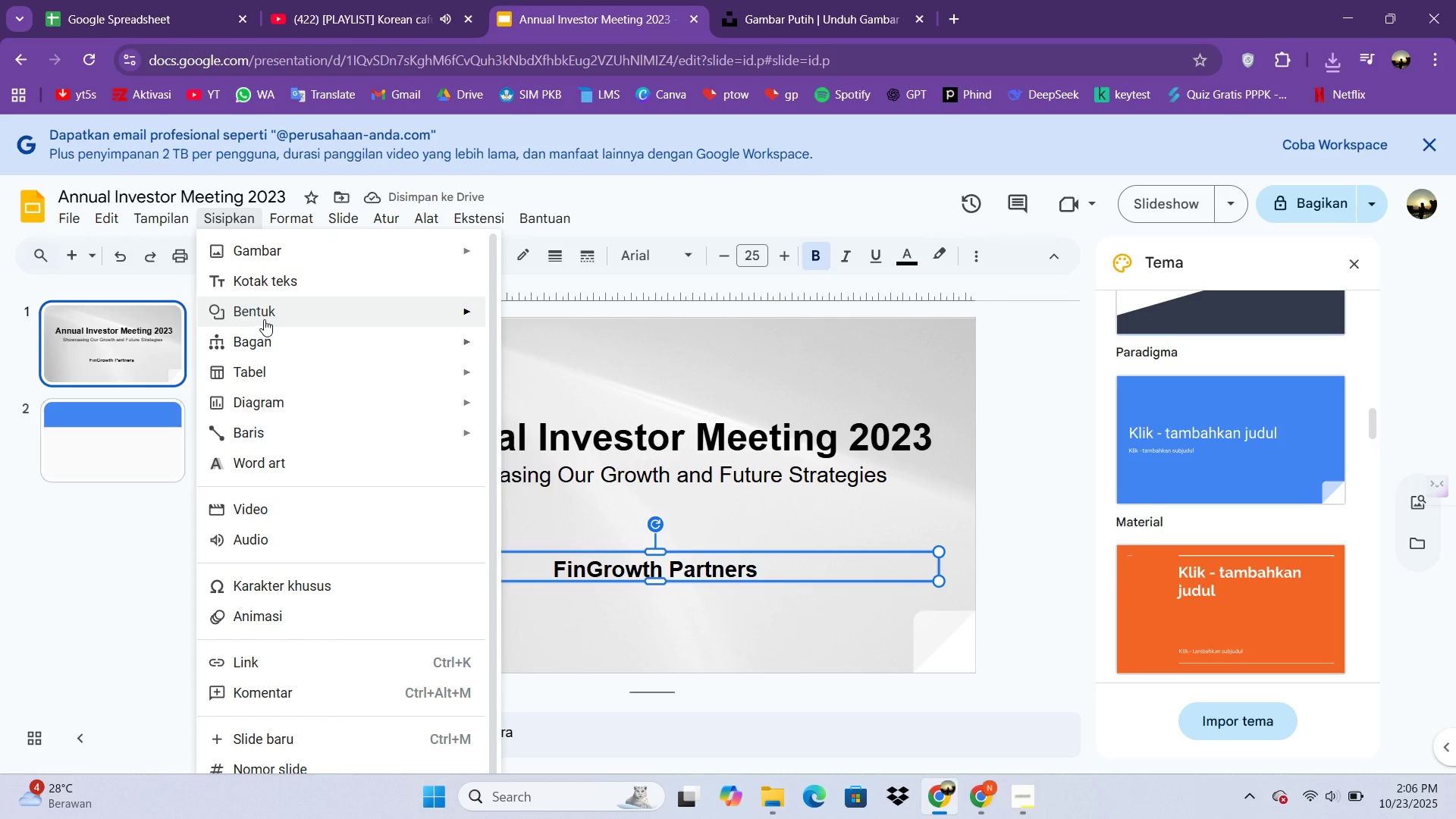 
left_click([264, 319])
 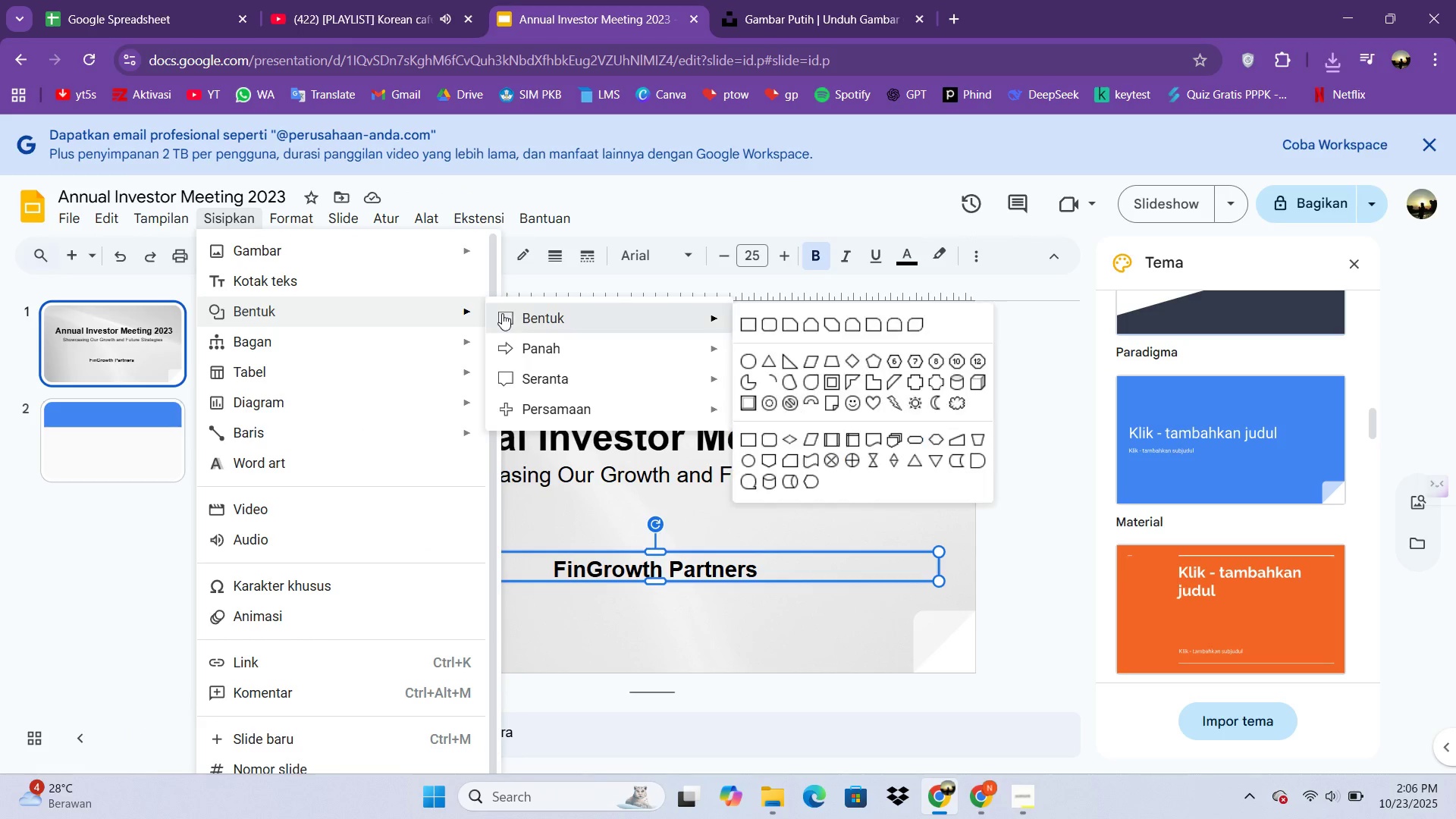 
left_click([502, 313])
 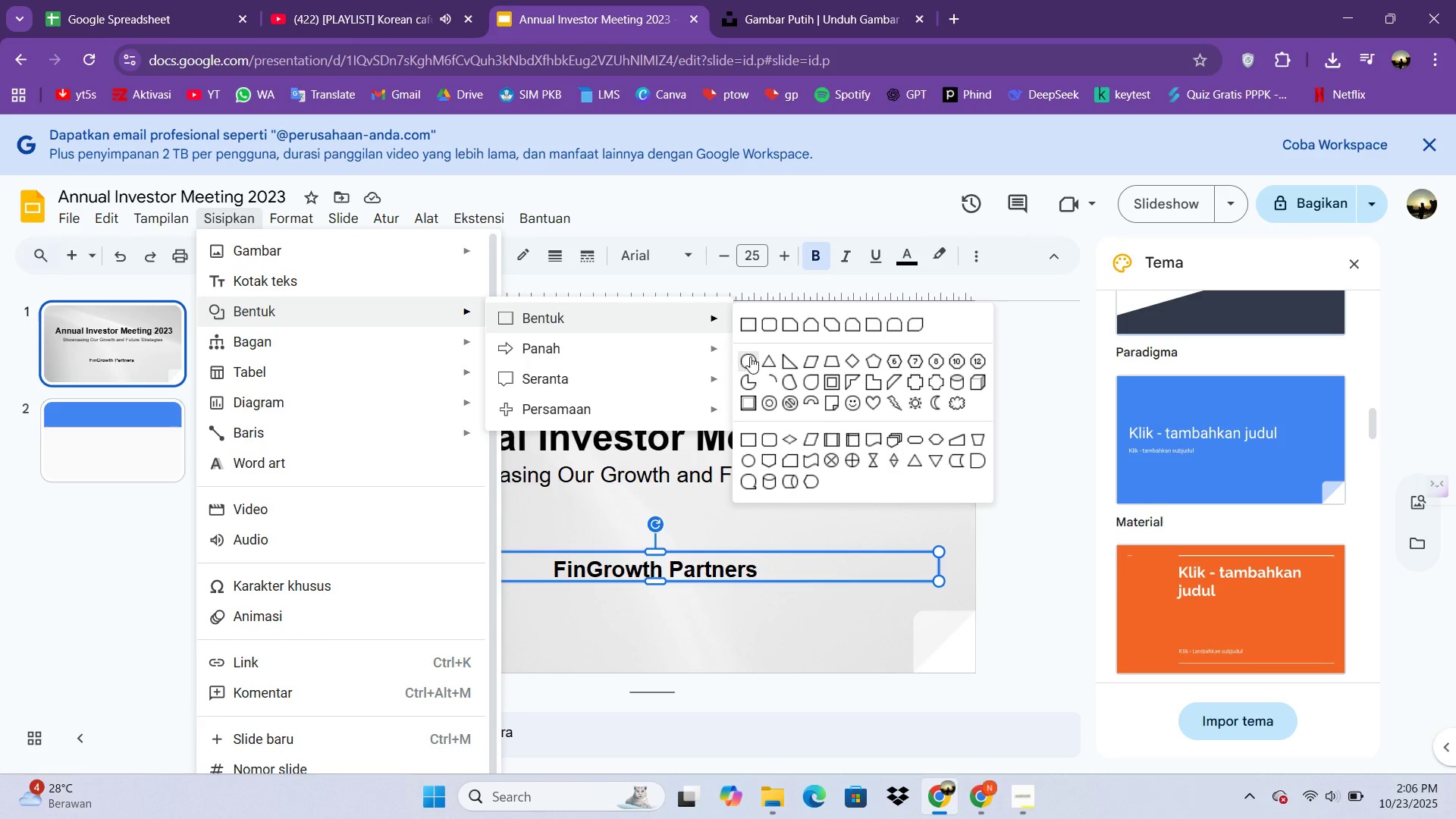 
left_click([751, 357])
 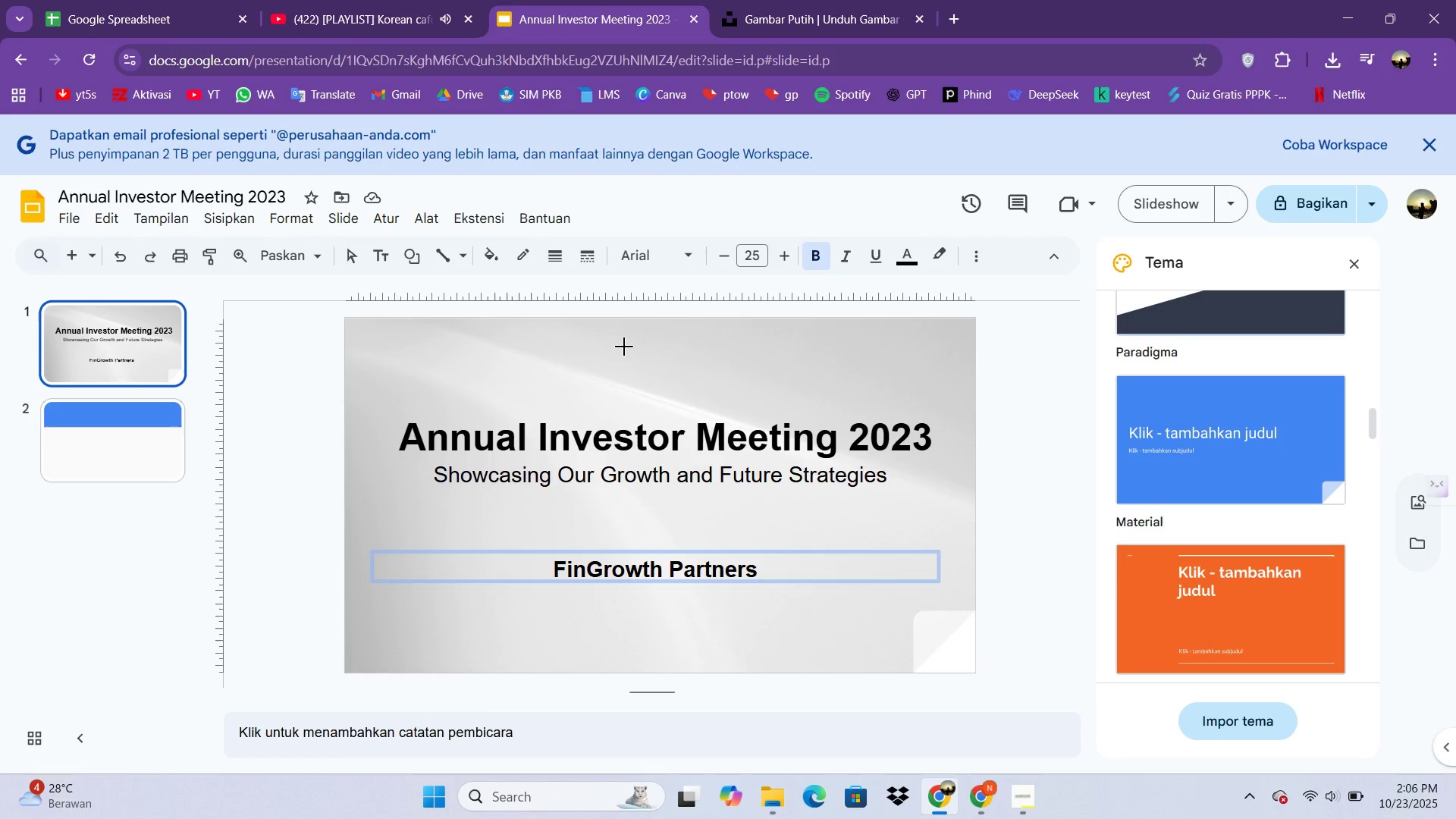 
hold_key(key=ShiftLeft, duration=2.08)
hold_key(key=ControlLeft, duration=2.05)
left_click_drag(start_coordinate=[594, 334], to_coordinate=[670, 387])
 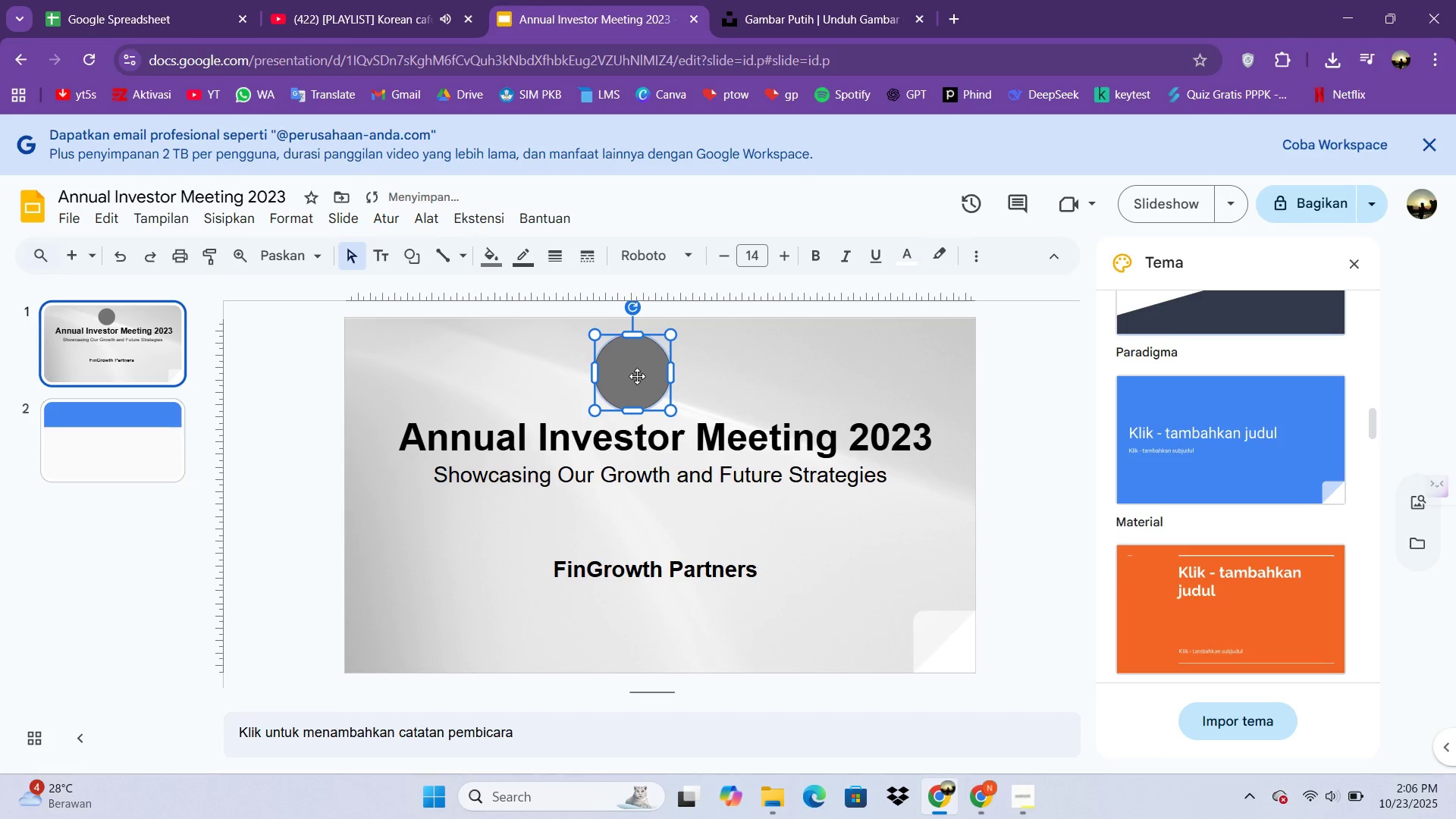 
left_click_drag(start_coordinate=[637, 377], to_coordinate=[648, 376])
 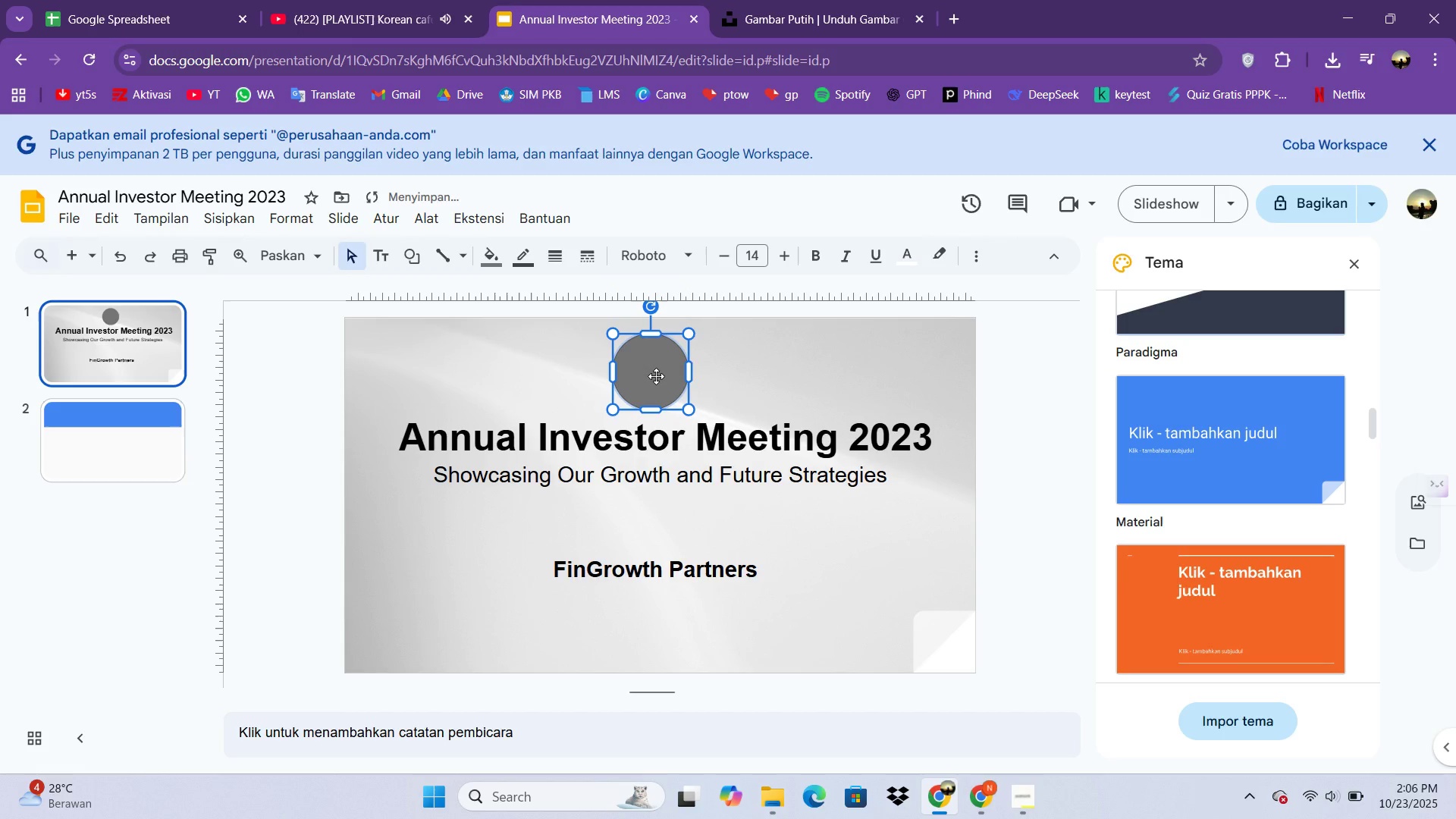 
left_click_drag(start_coordinate=[649, 376], to_coordinate=[656, 376])
 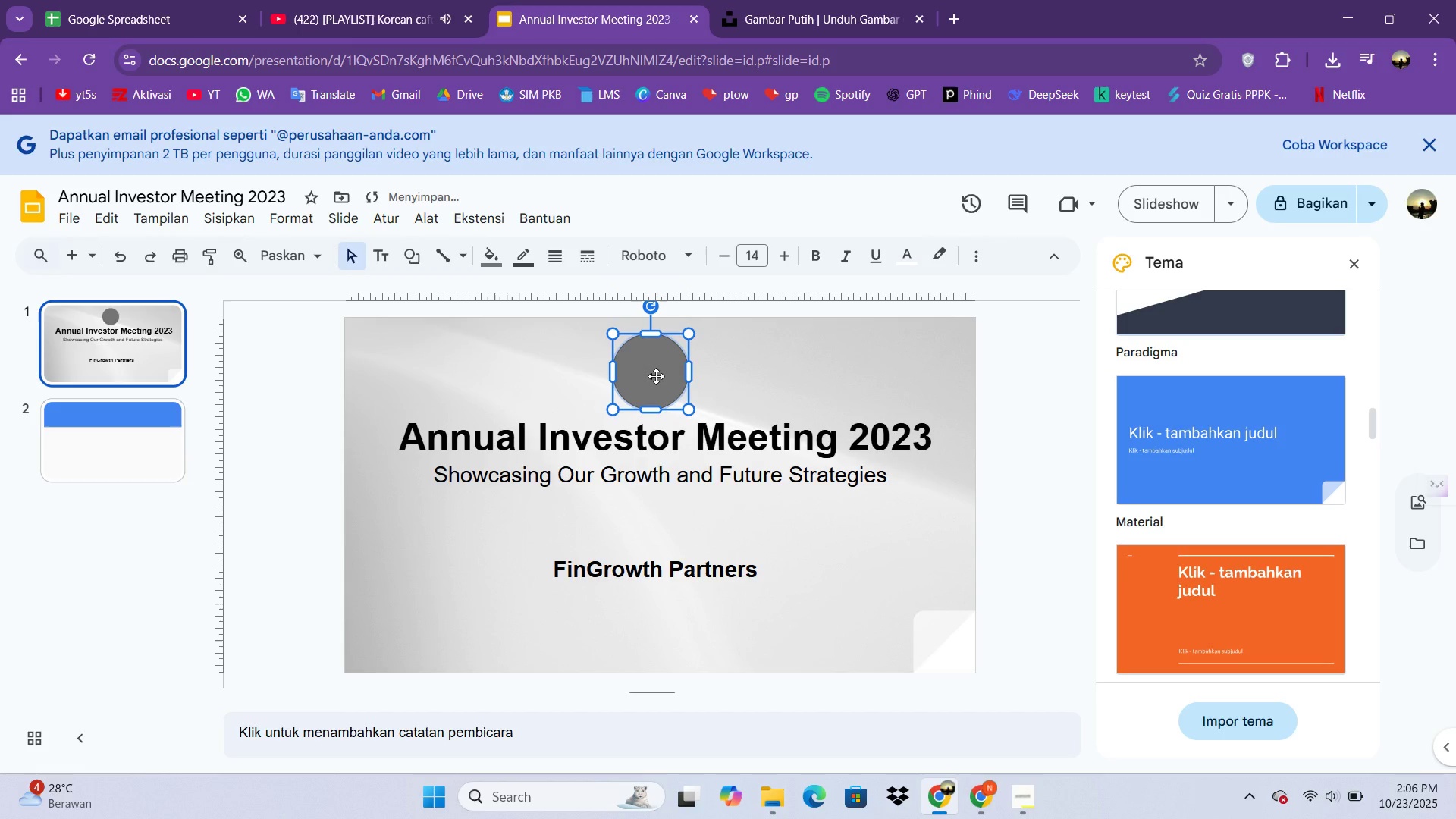 
double_click([656, 376])
 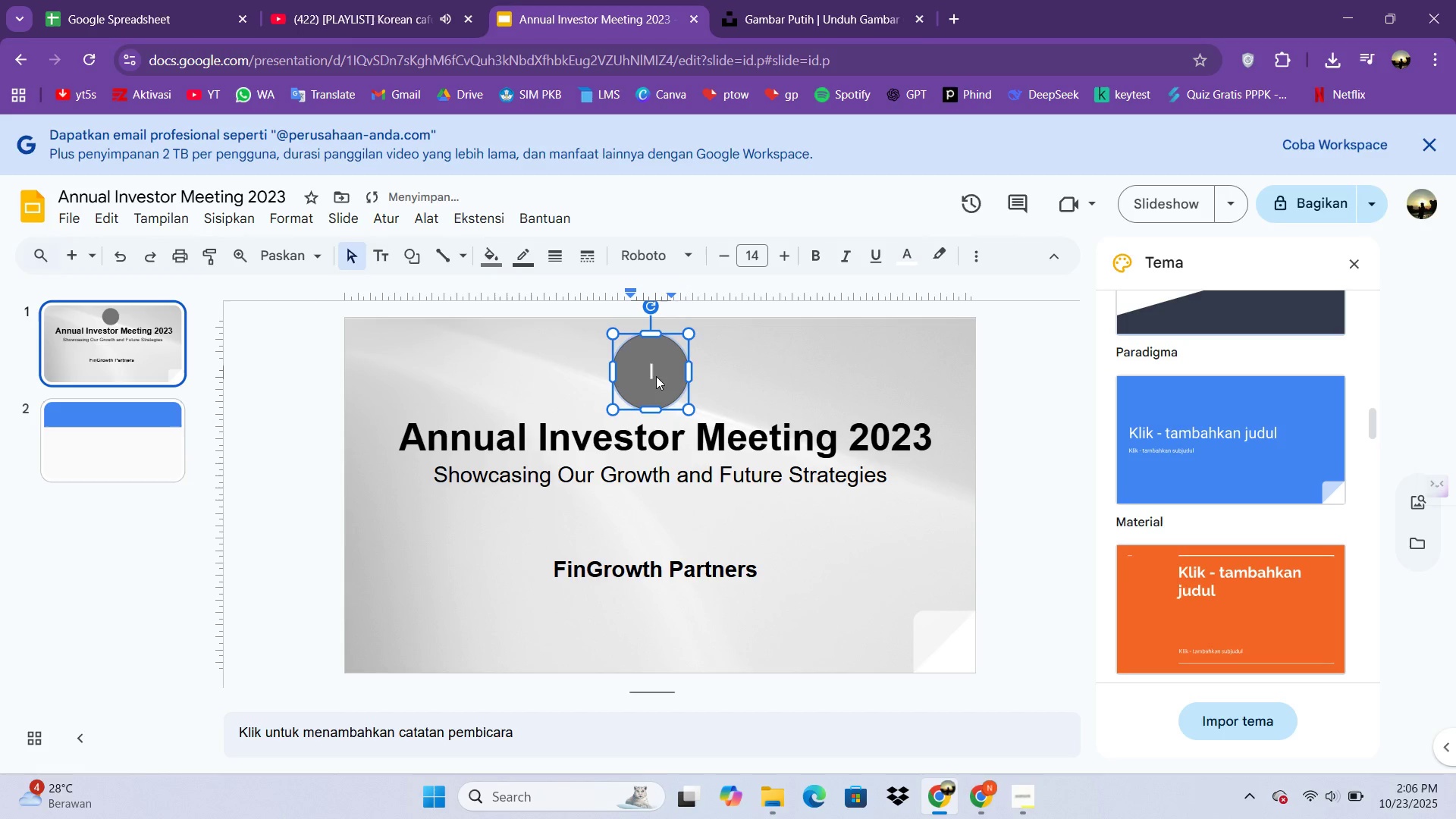 
triple_click([656, 376])
 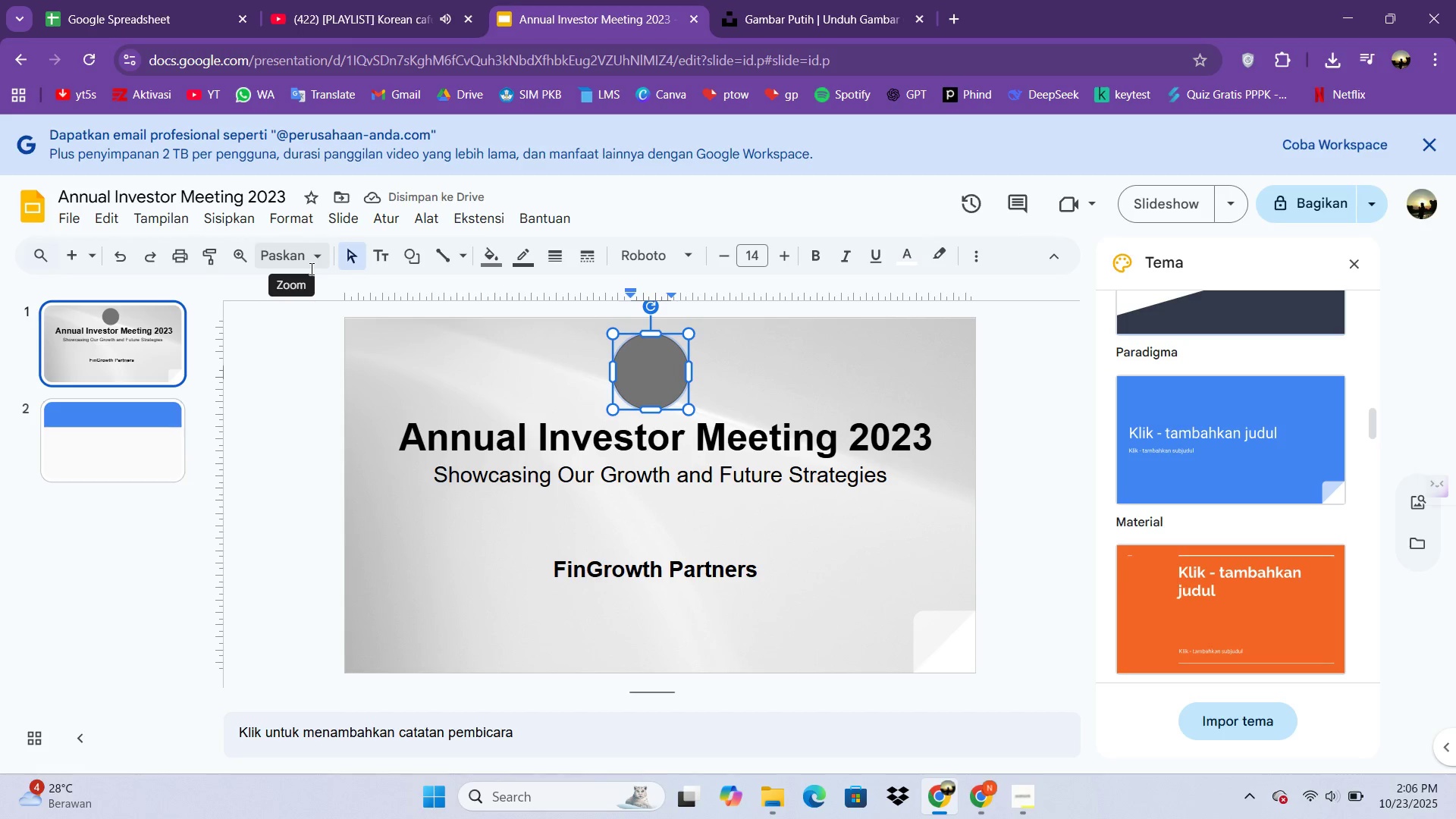 
type(FG)
key(Backspace)
key(Backspace)
 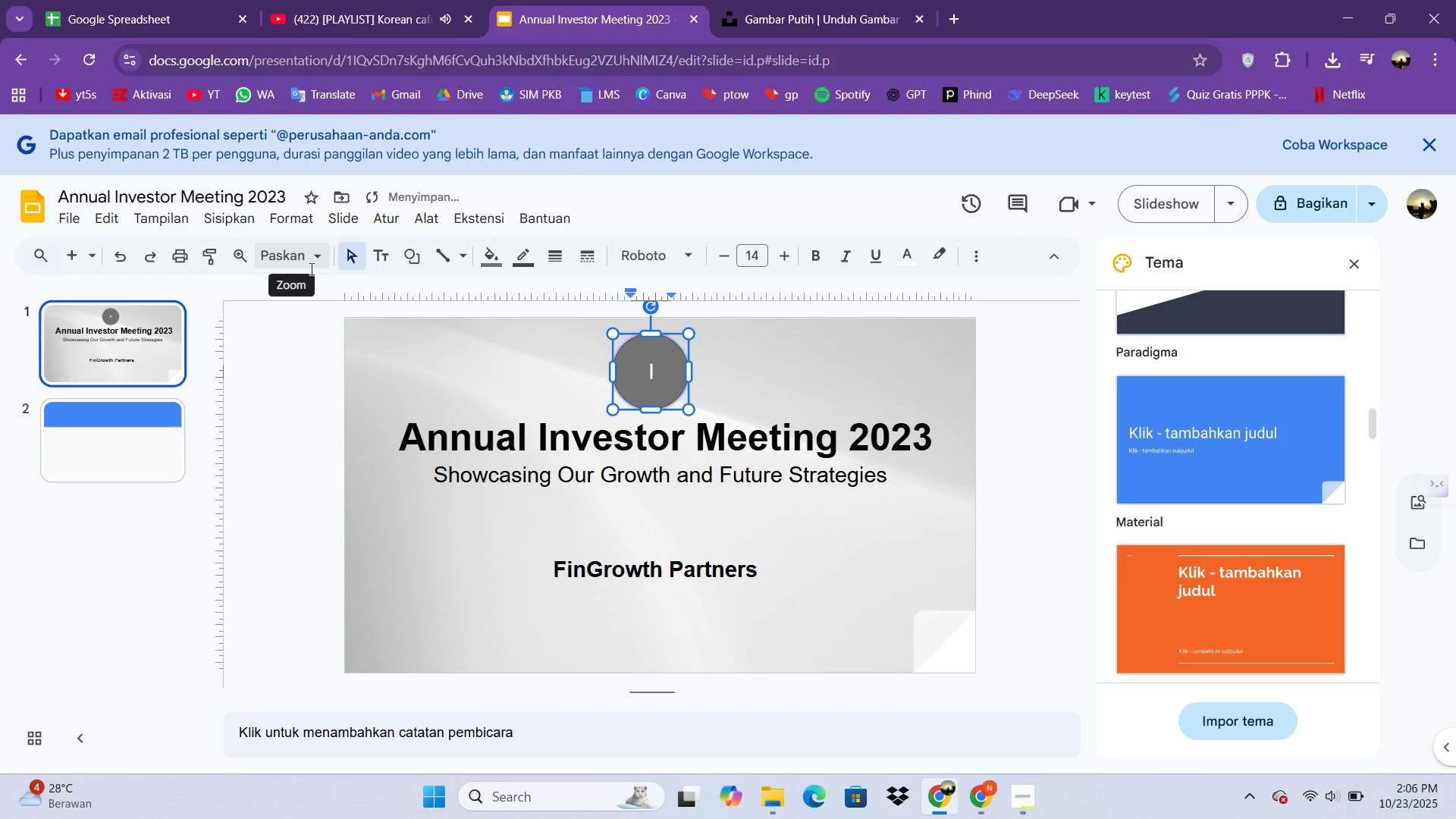 
key(Control+B)
 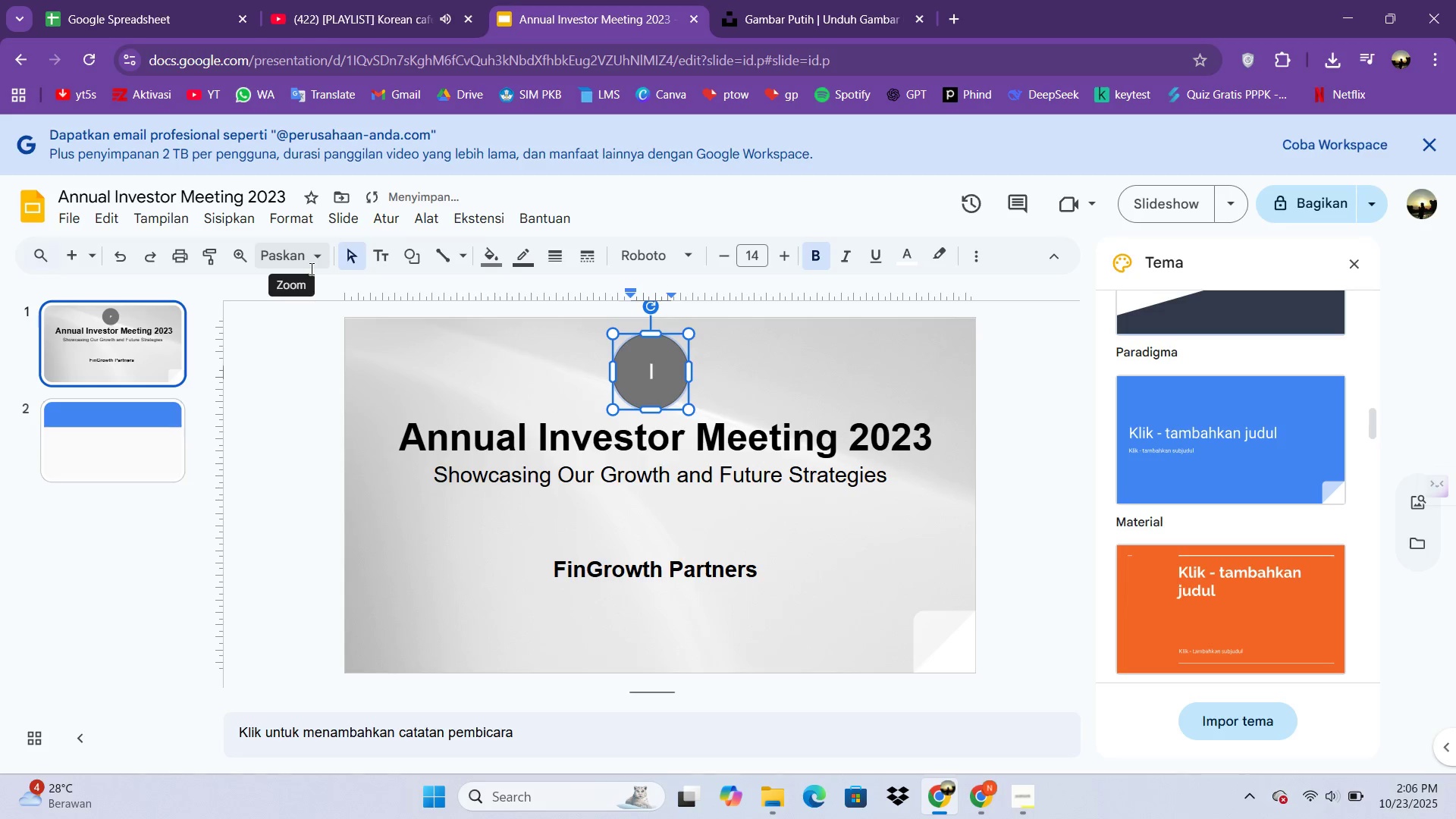 
key(CapsLock)
 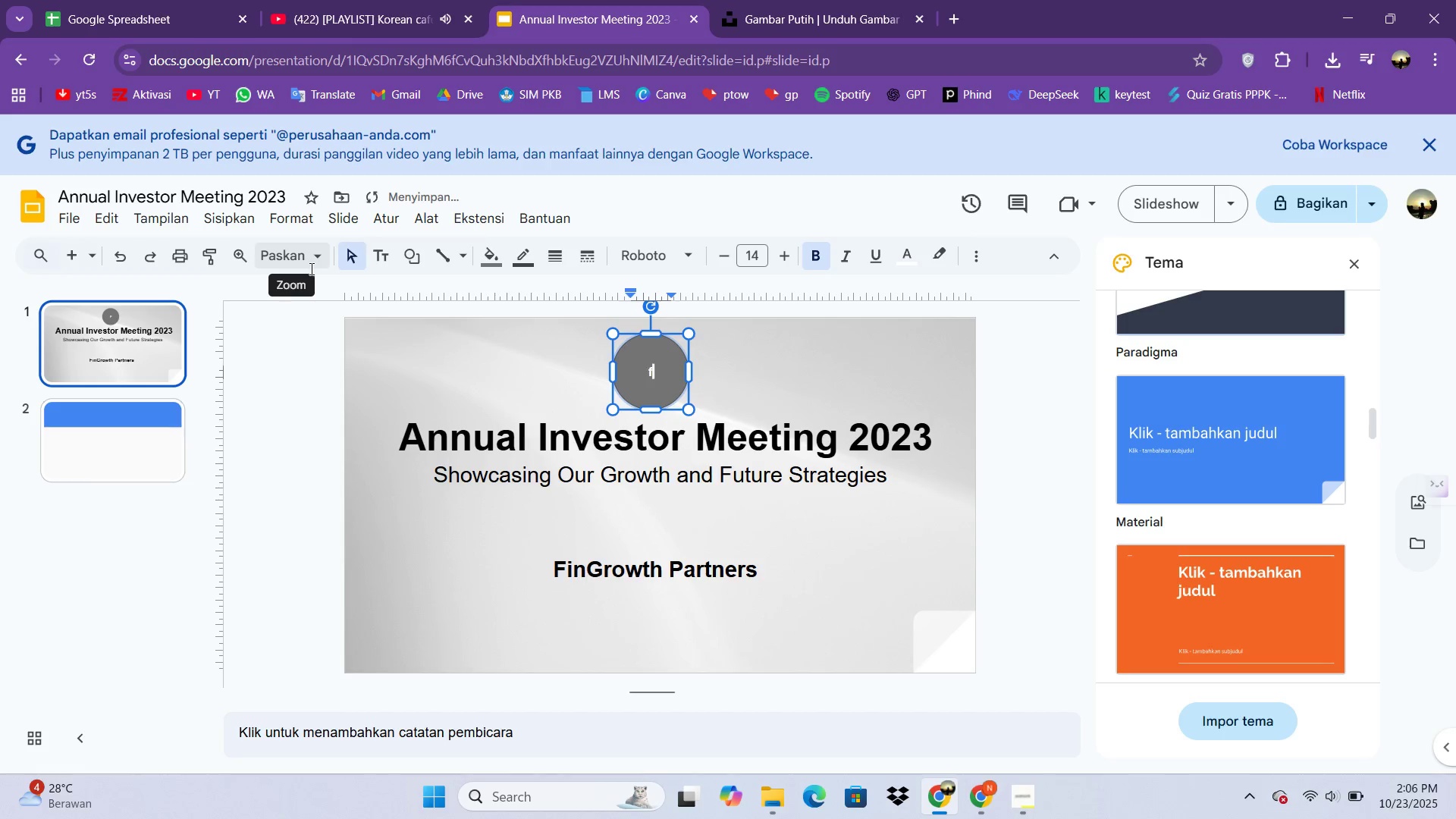 
key(F)
 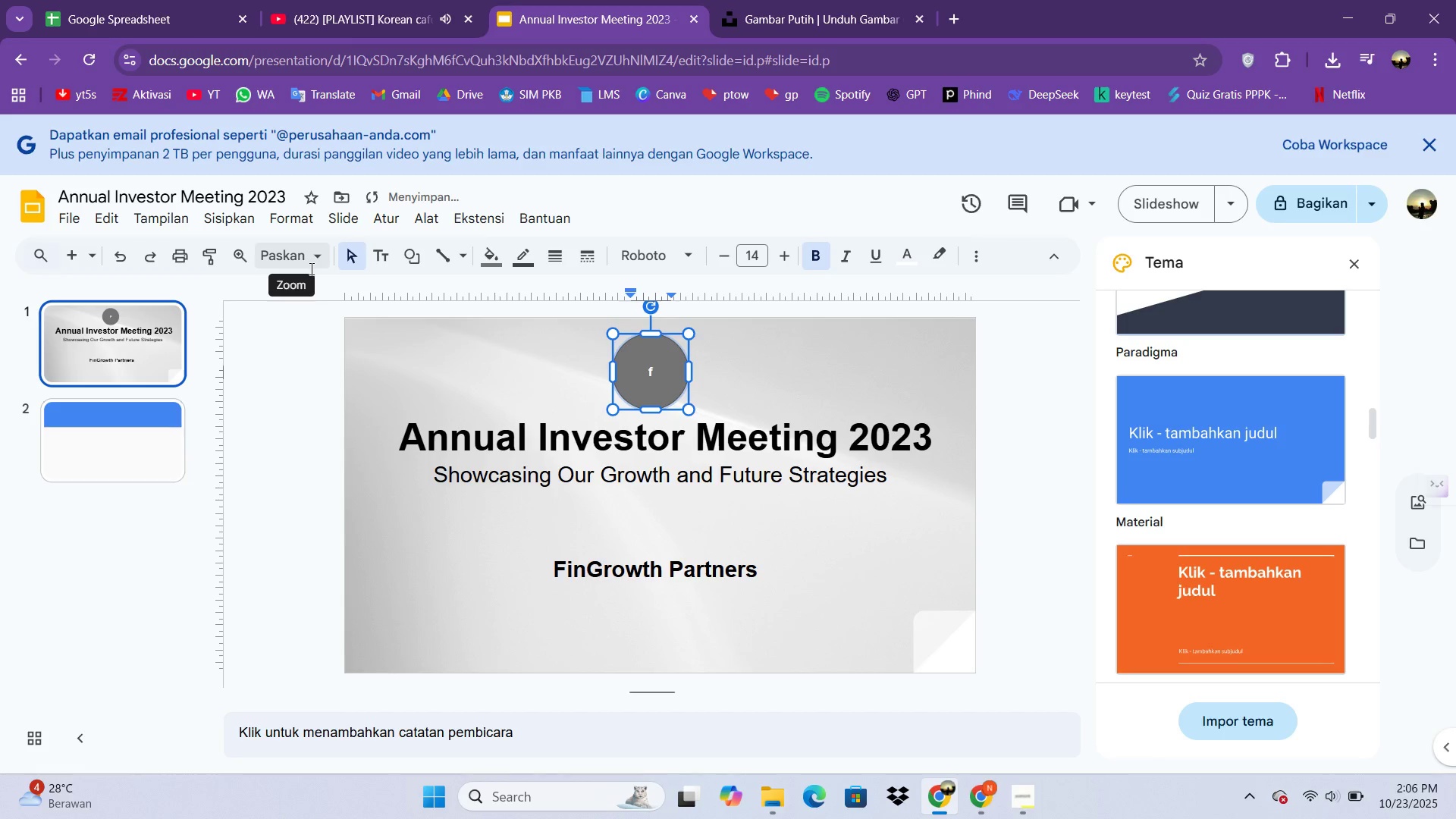 
key(Backslash)
 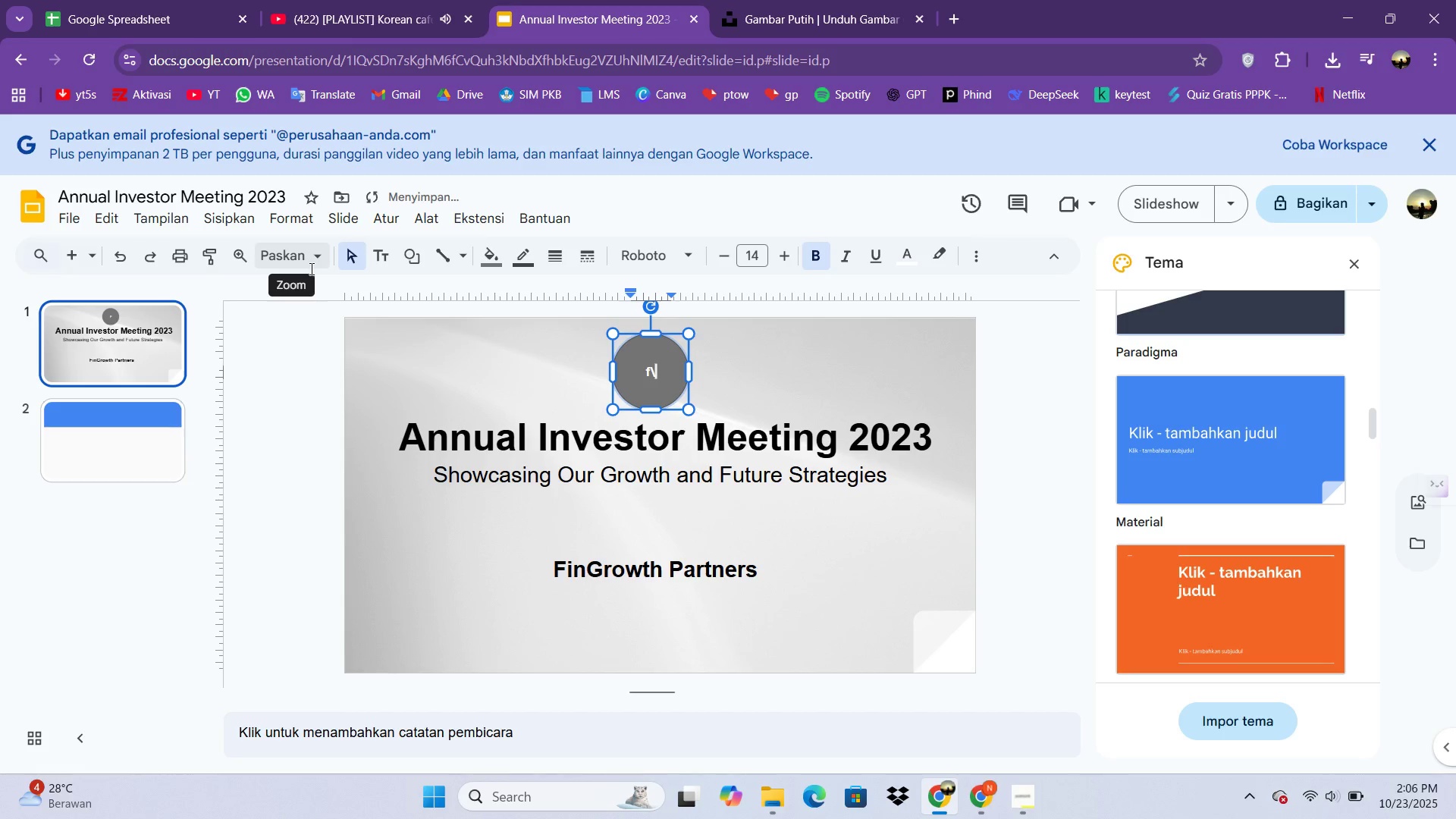 
key(Backspace)
 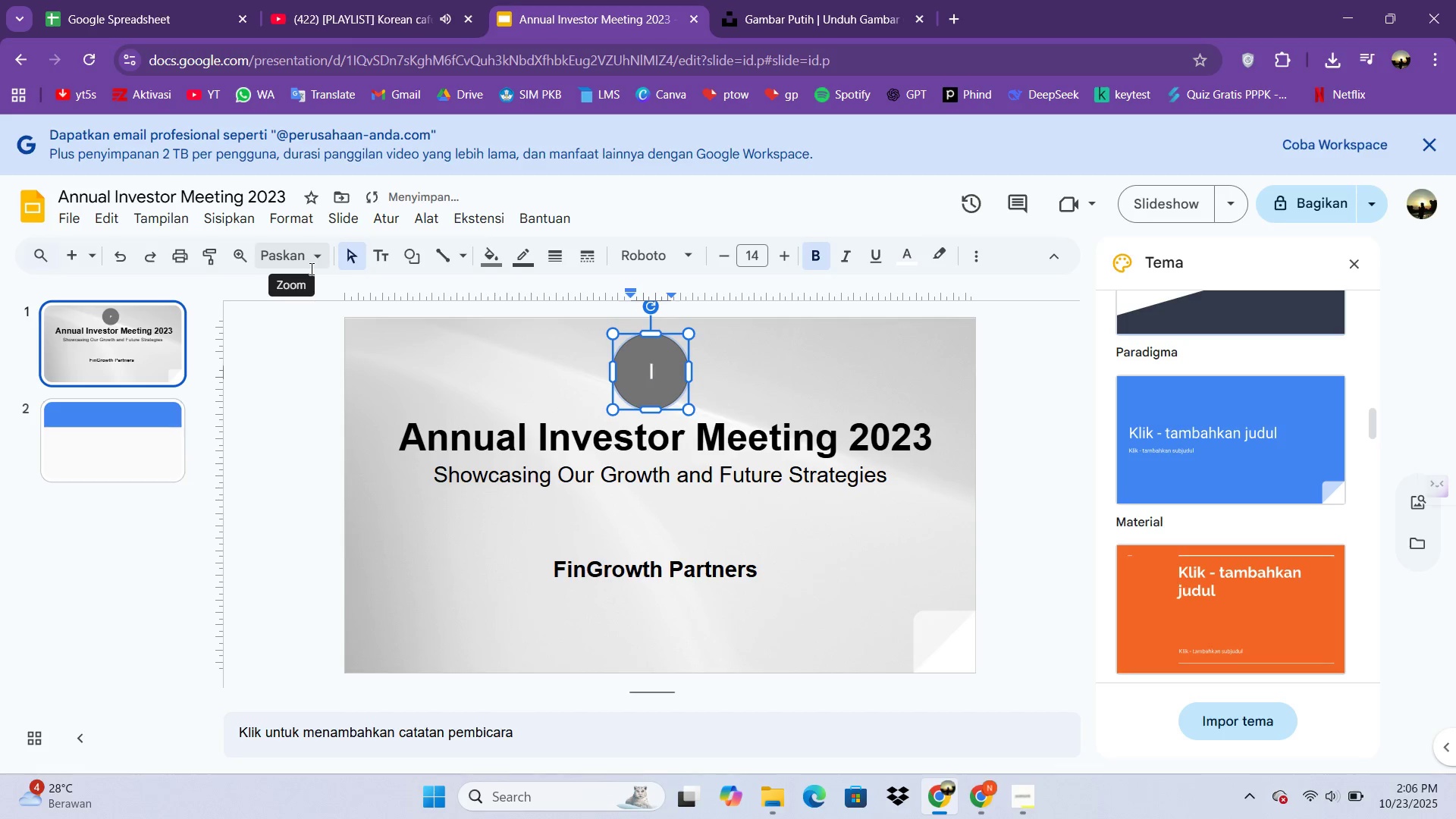 
key(Backspace)
 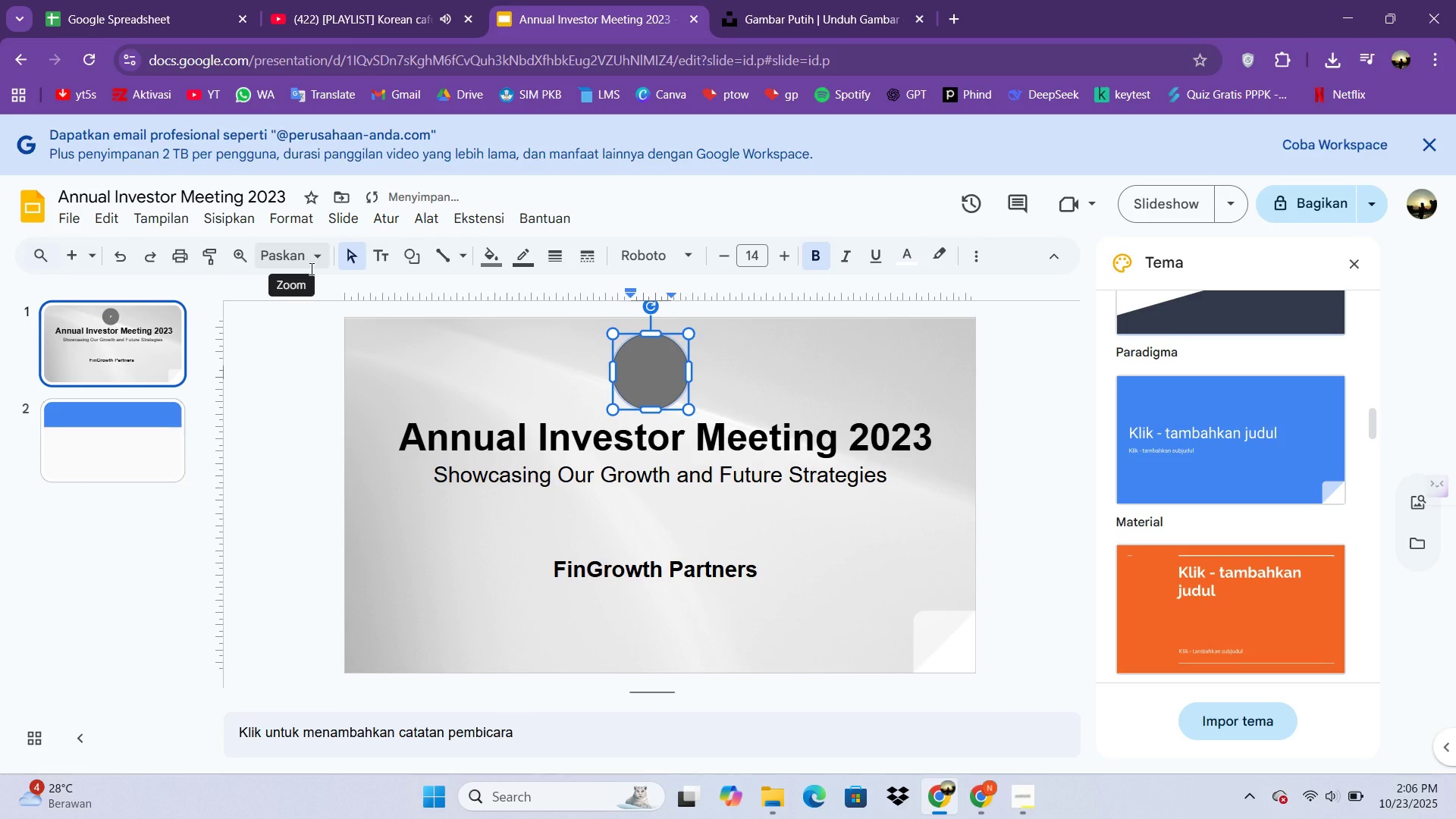 
key(Control+F)
 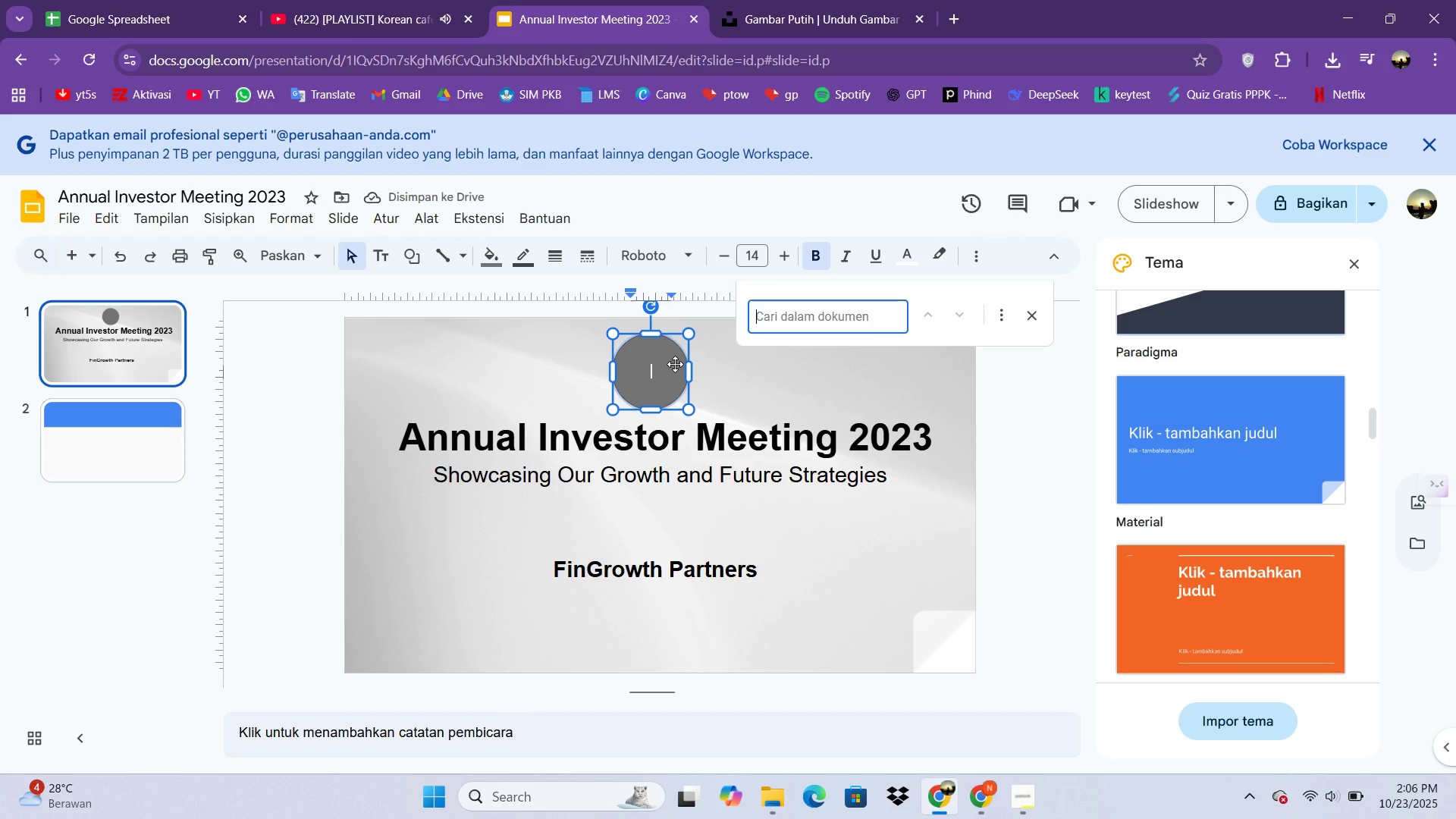 
double_click([660, 371])
 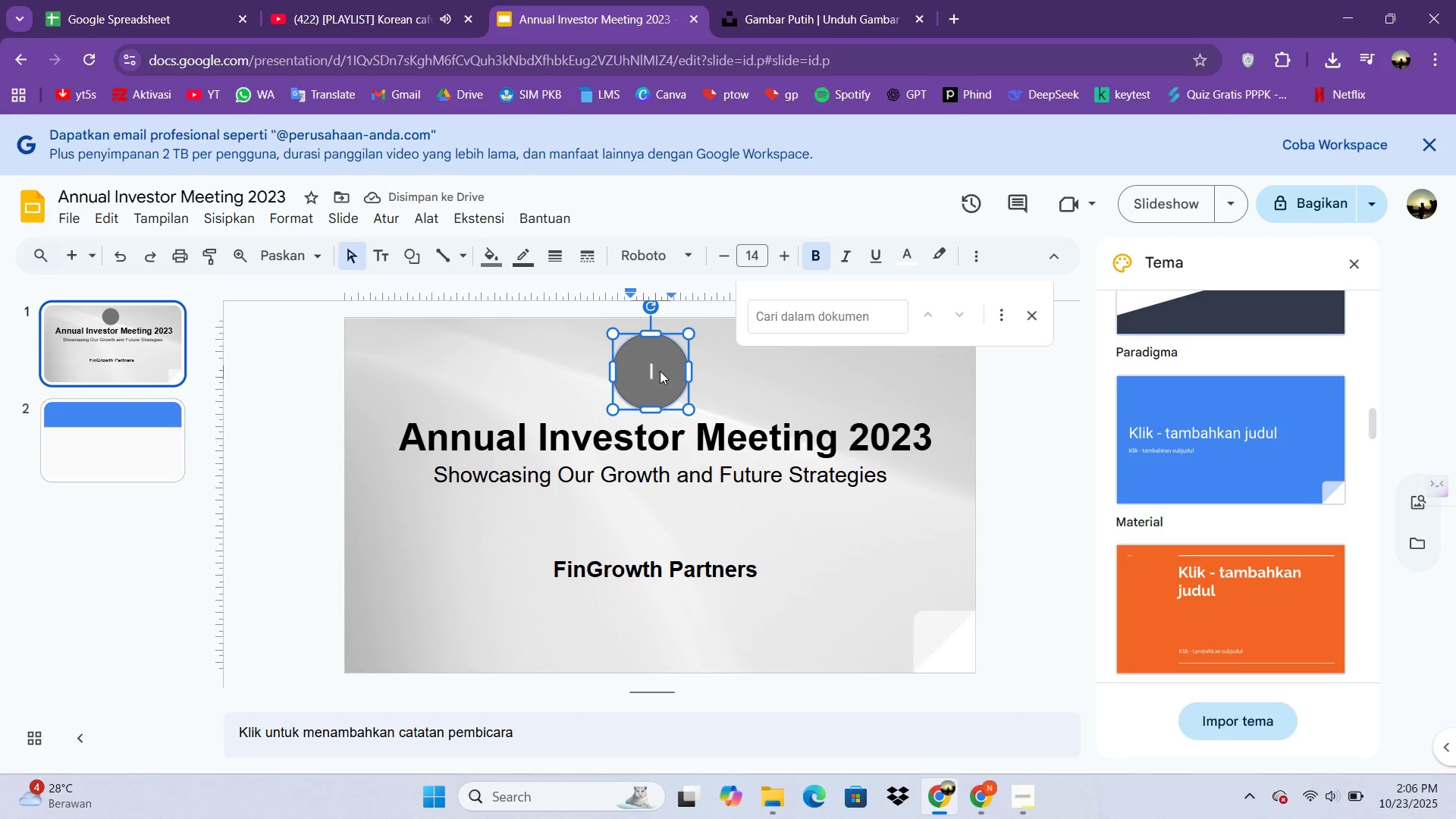 
triple_click([660, 371])
 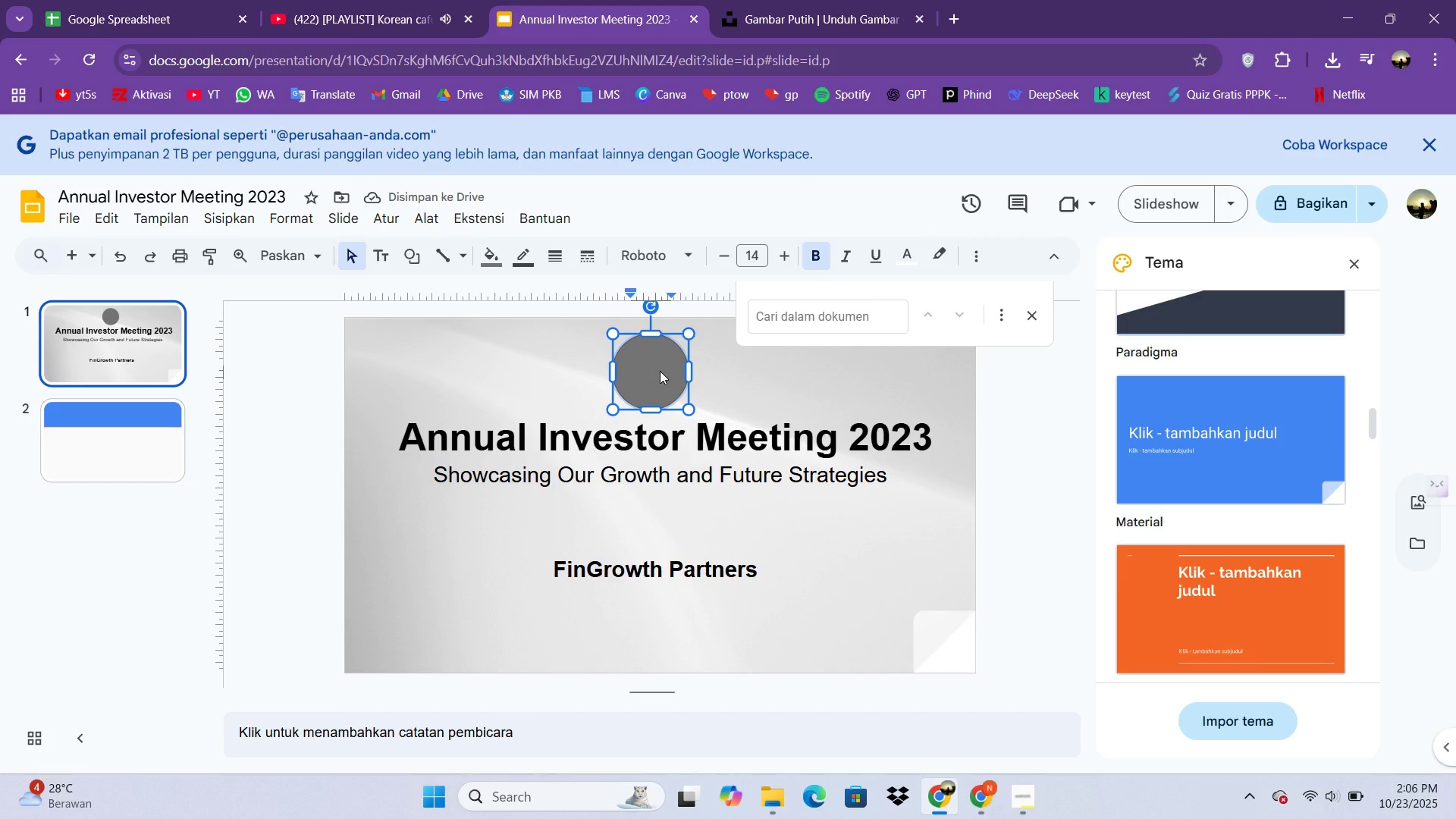 
type(F)
key(Backspace)
type(g)
key(Backspace)
type(fgp Lo)
key(Backspace)
key(Backspace)
type(logo)
 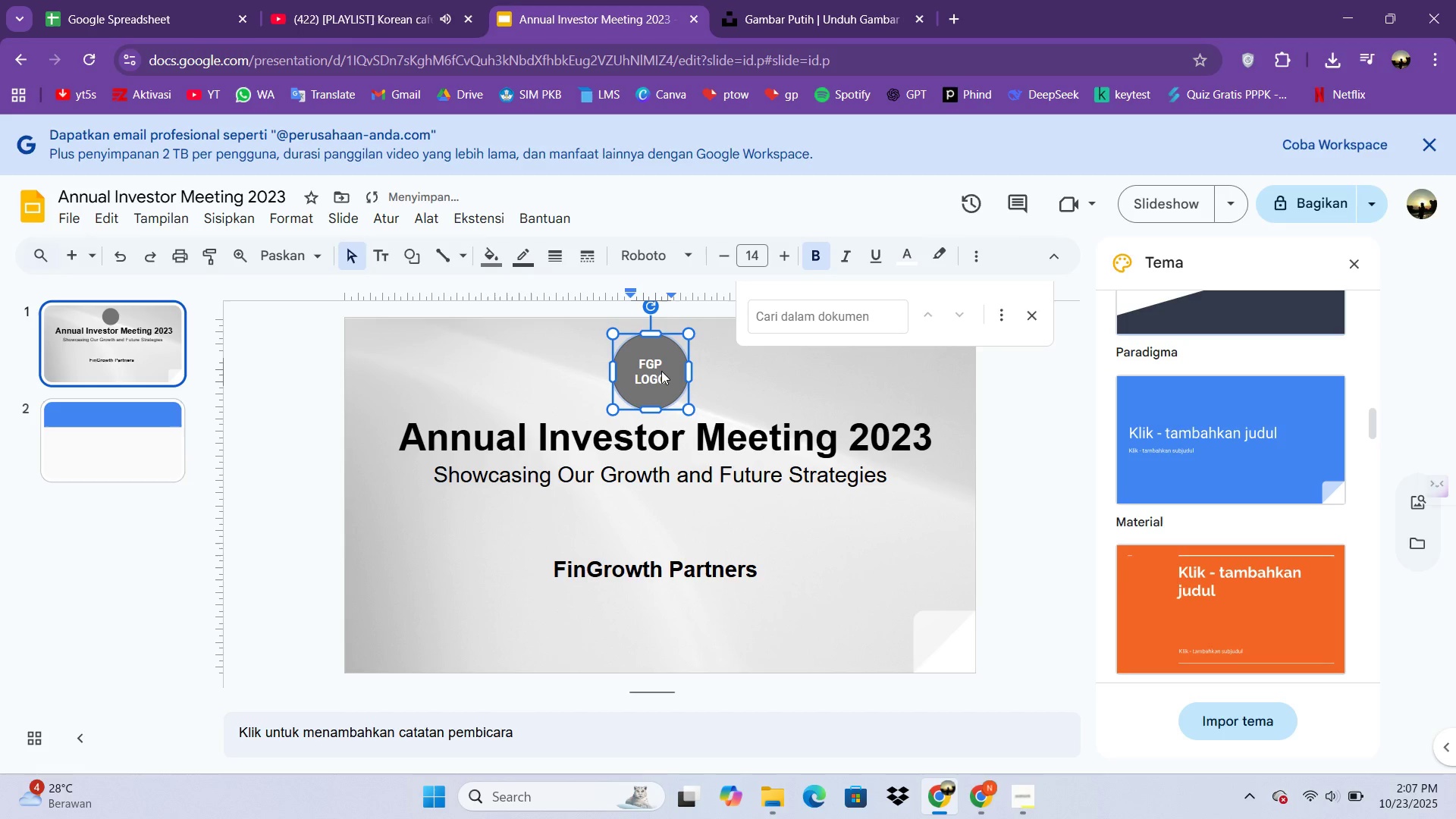 
left_click([729, 377])
 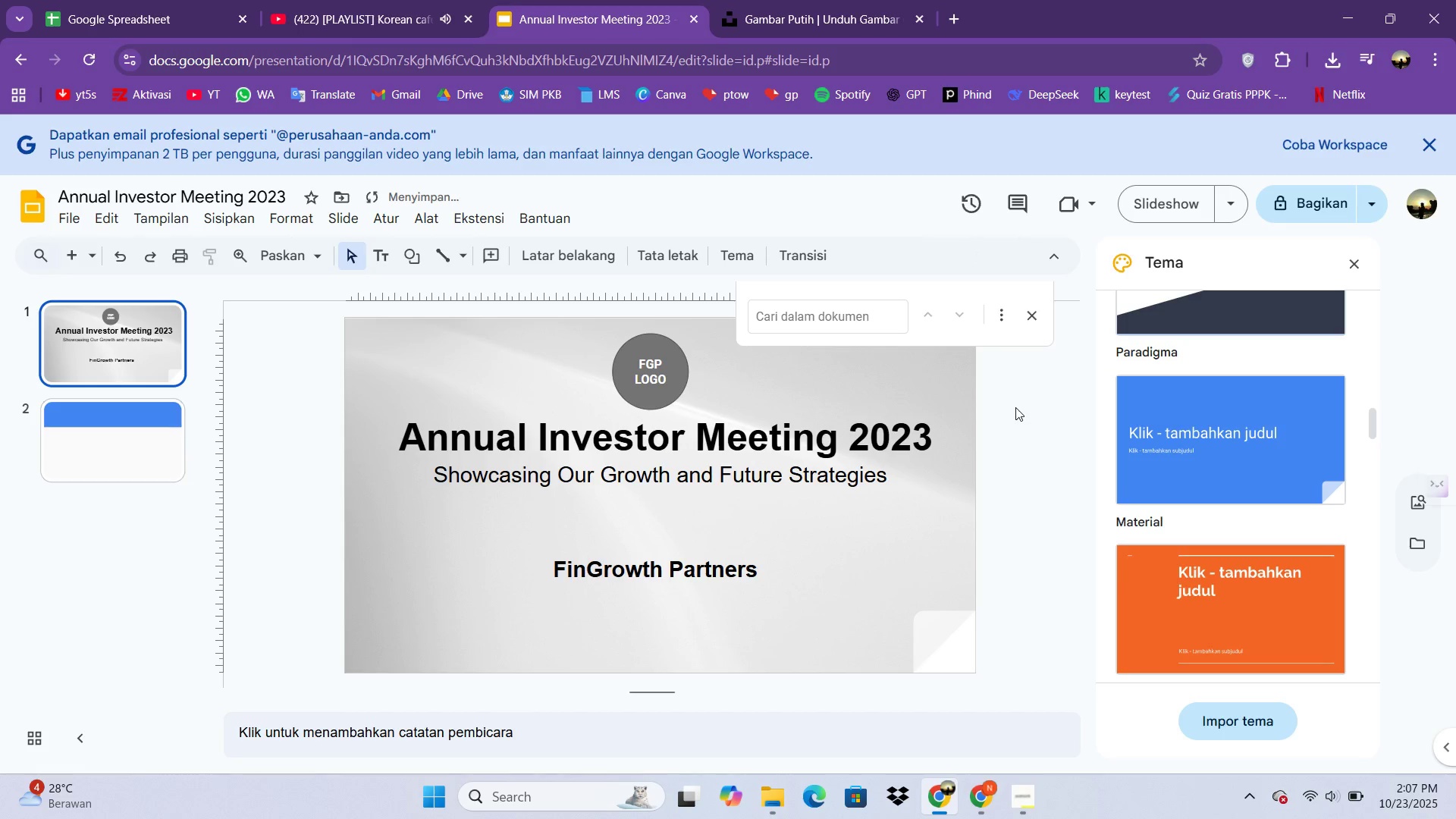 
left_click([1015, 407])
 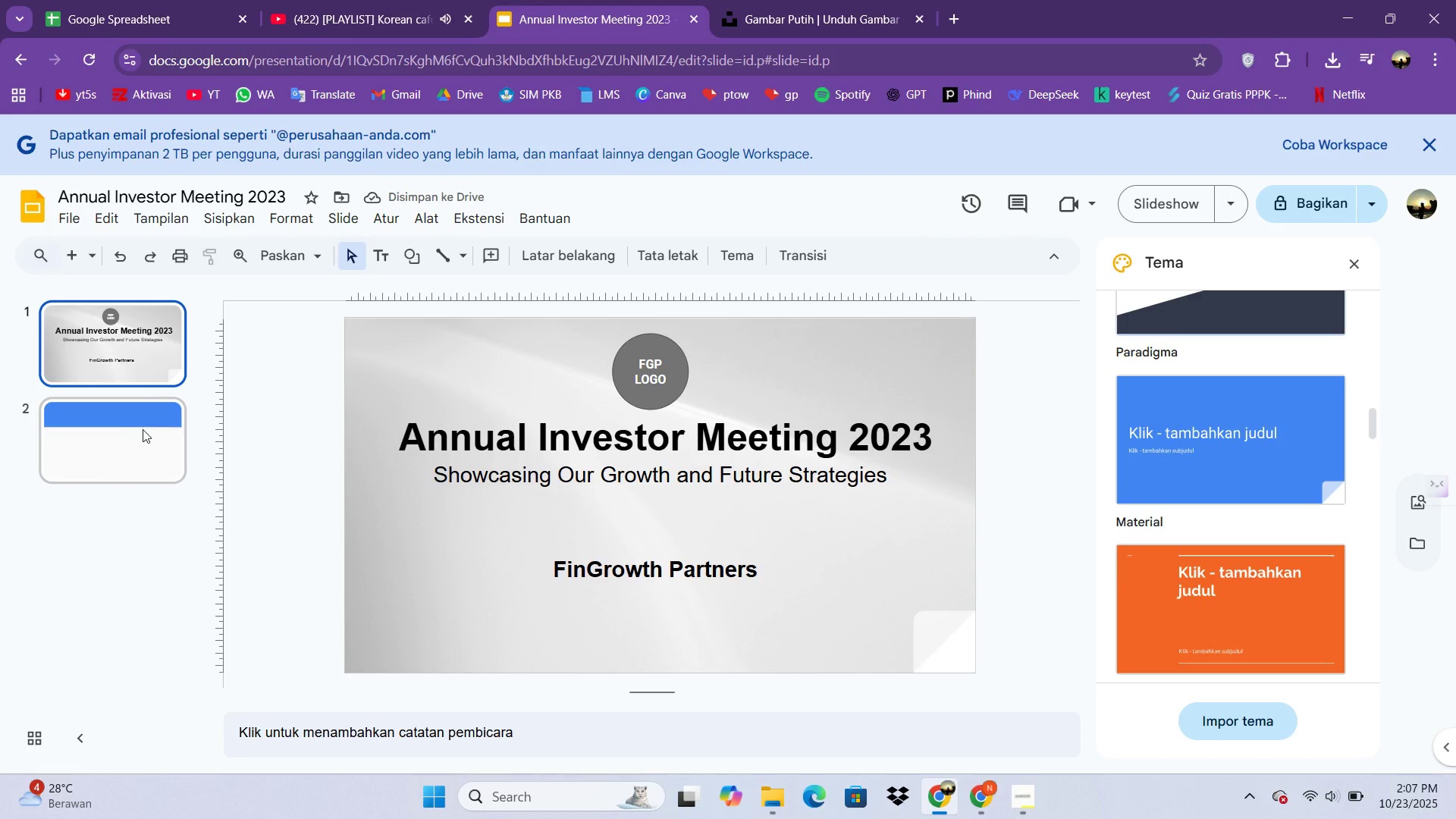 
left_click([83, 460])
 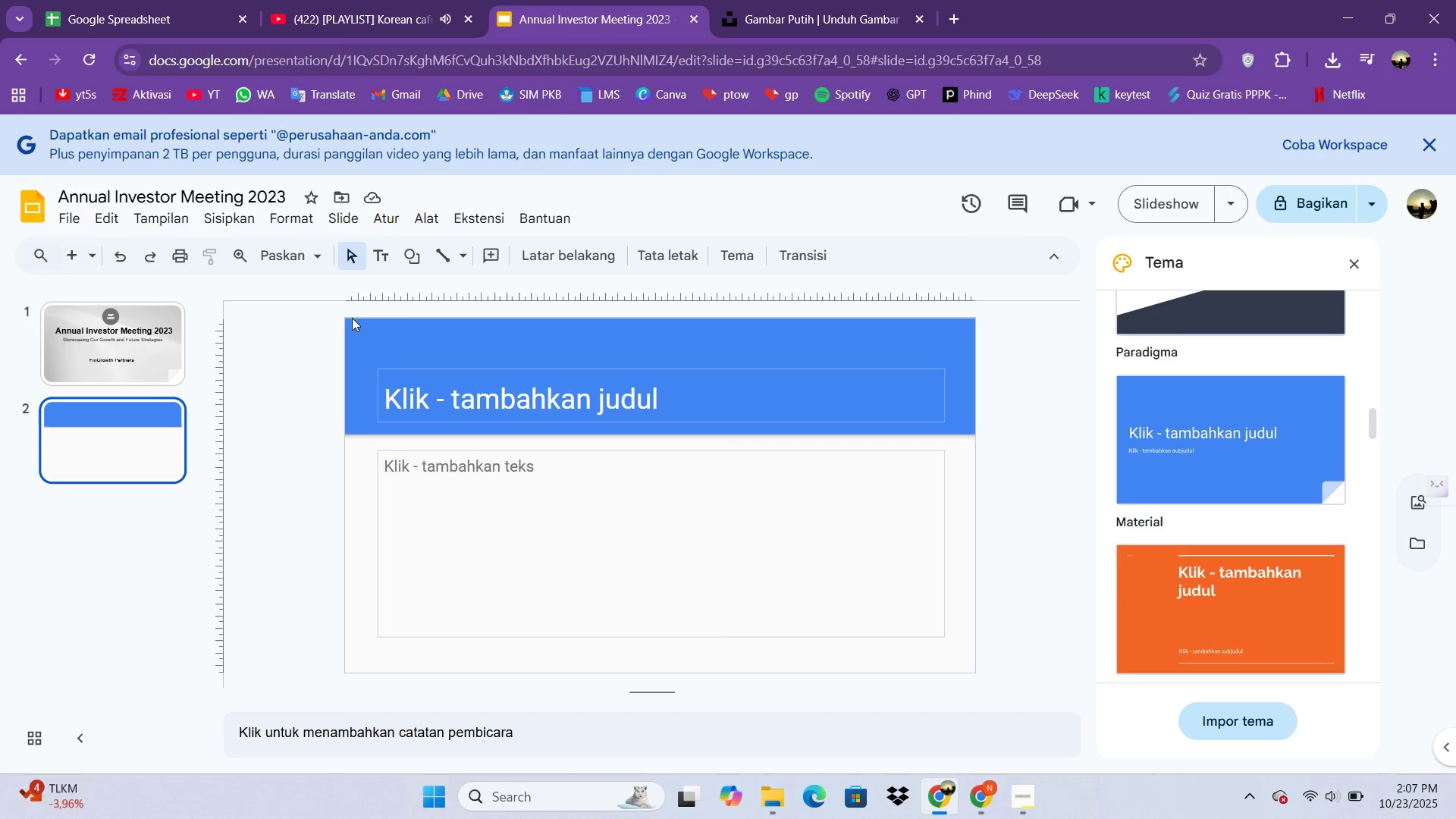 
left_click([352, 318])
 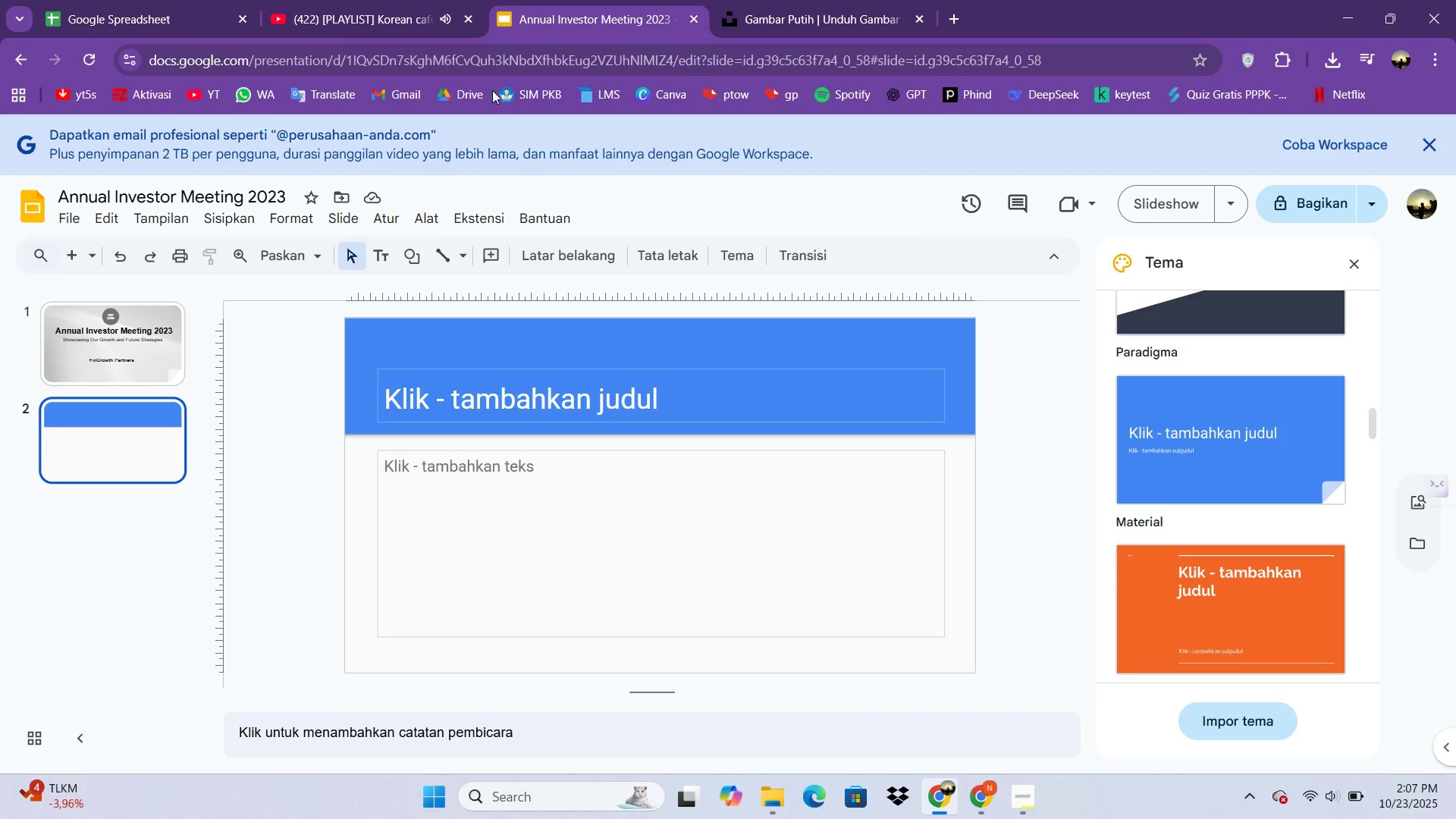 
left_click([836, 0])
 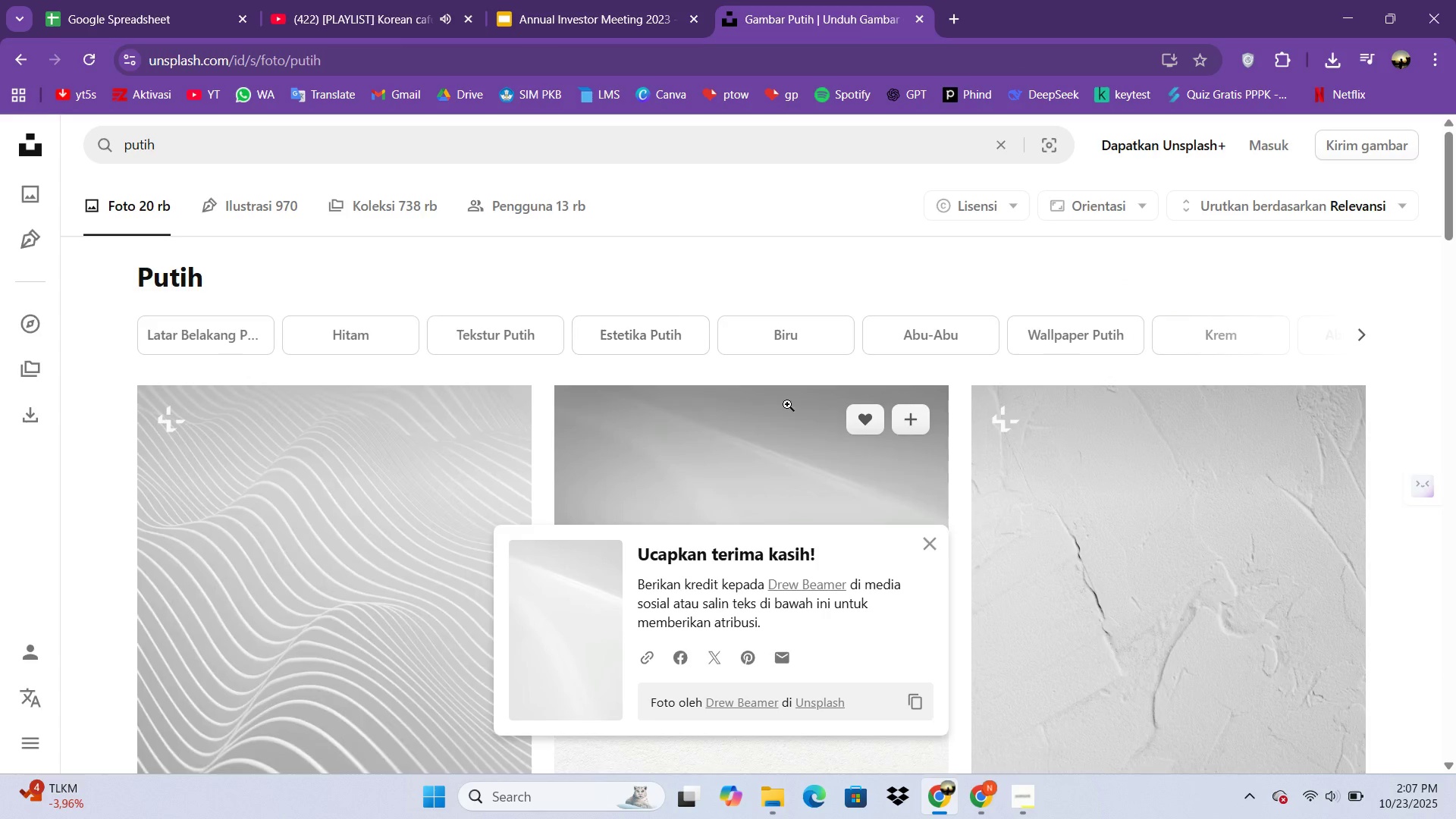 
scroll: coordinate [807, 430], scroll_direction: down, amount: 4.0
 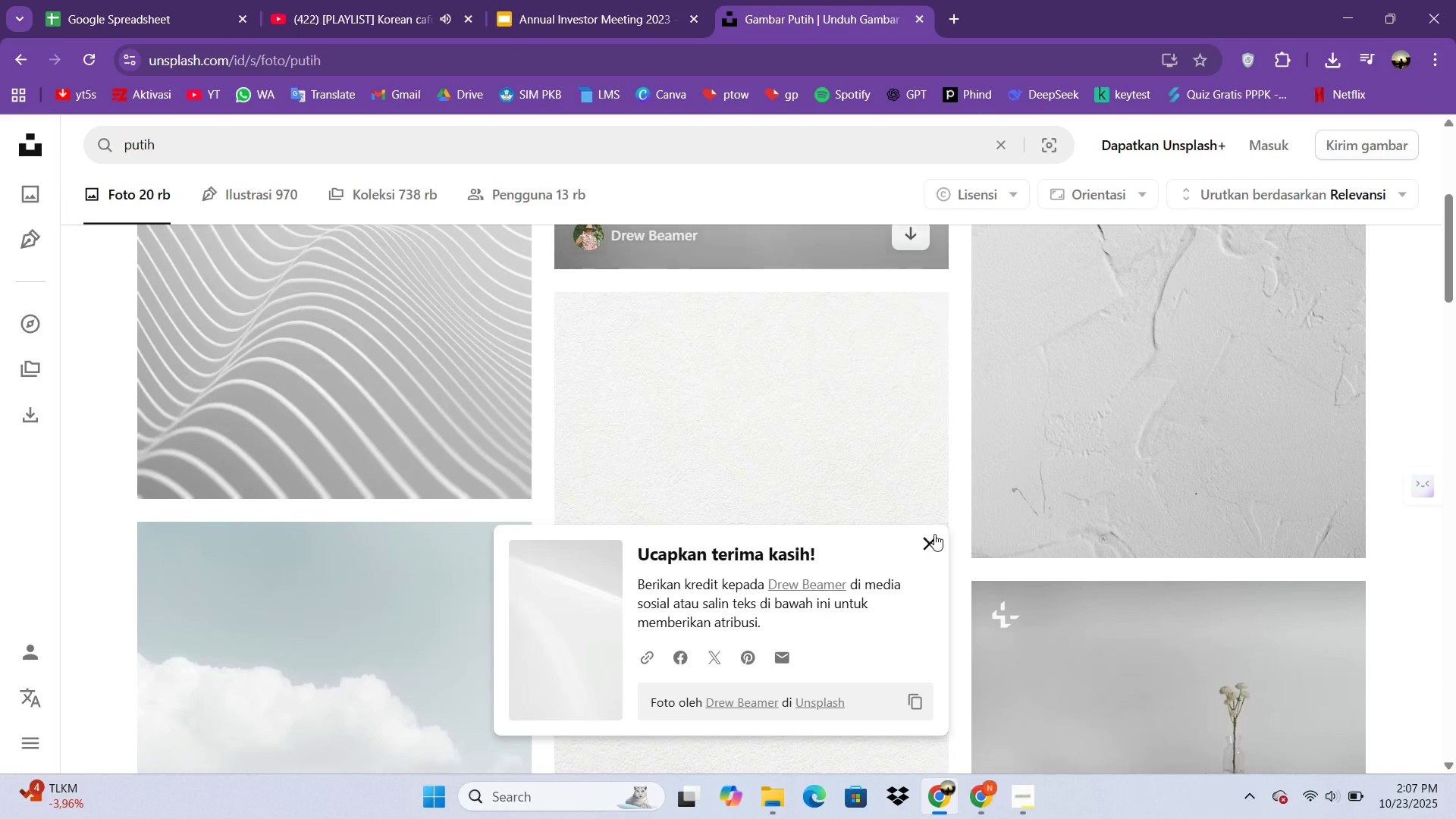 
left_click([934, 534])
 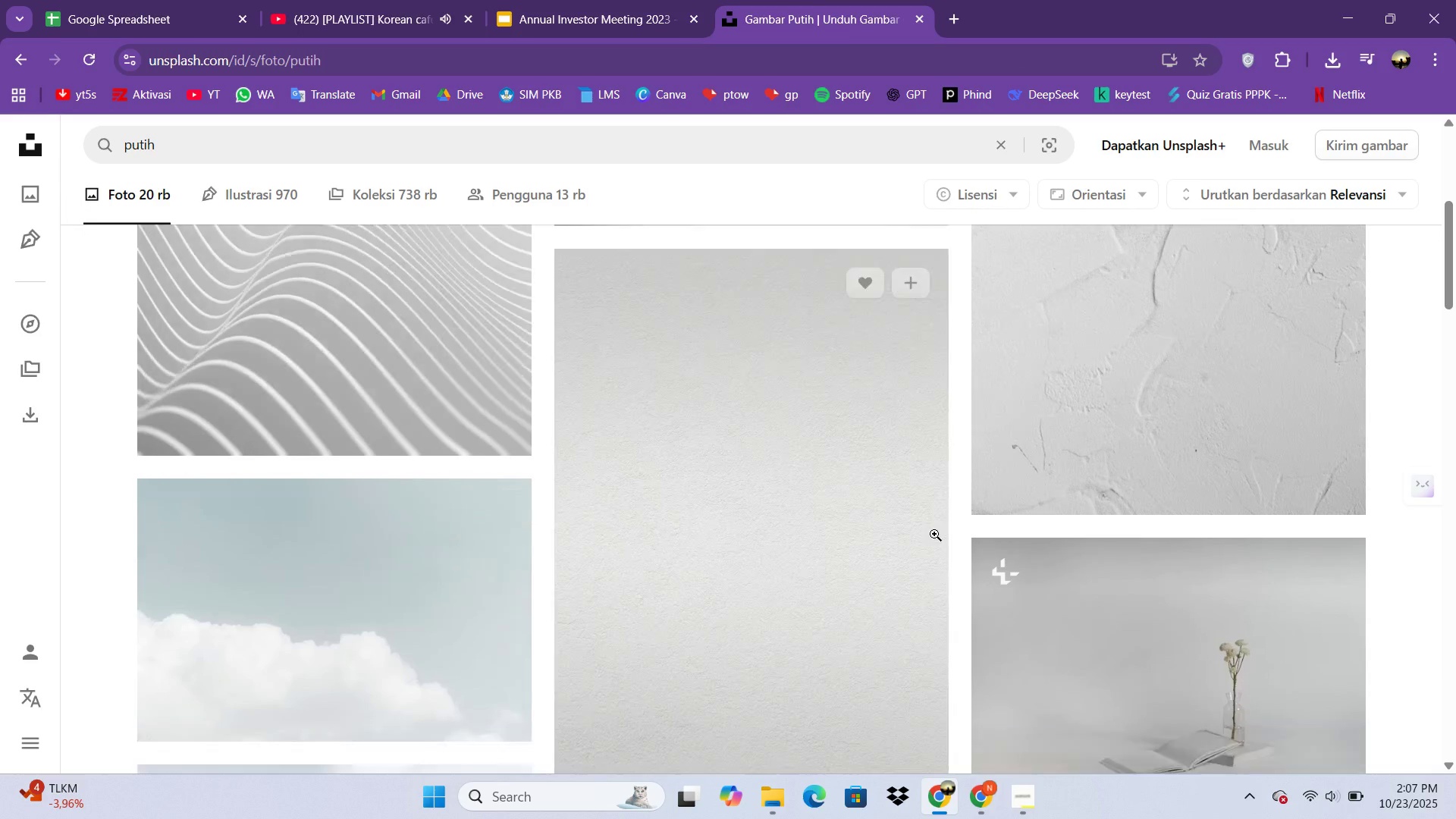 
scroll: coordinate [931, 525], scroll_direction: down, amount: 9.0
 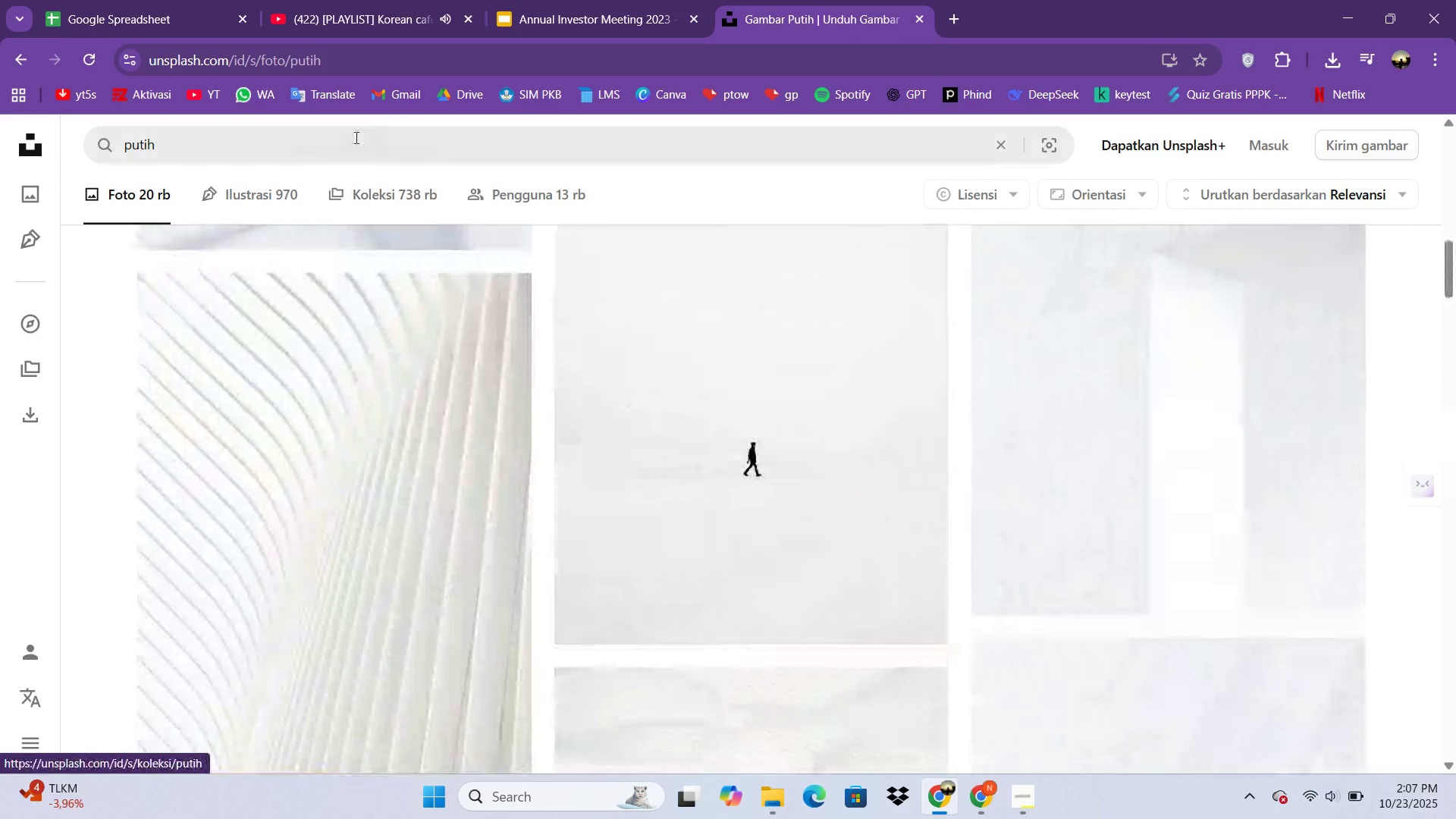 
left_click_drag(start_coordinate=[355, 137], to_coordinate=[89, 137])
 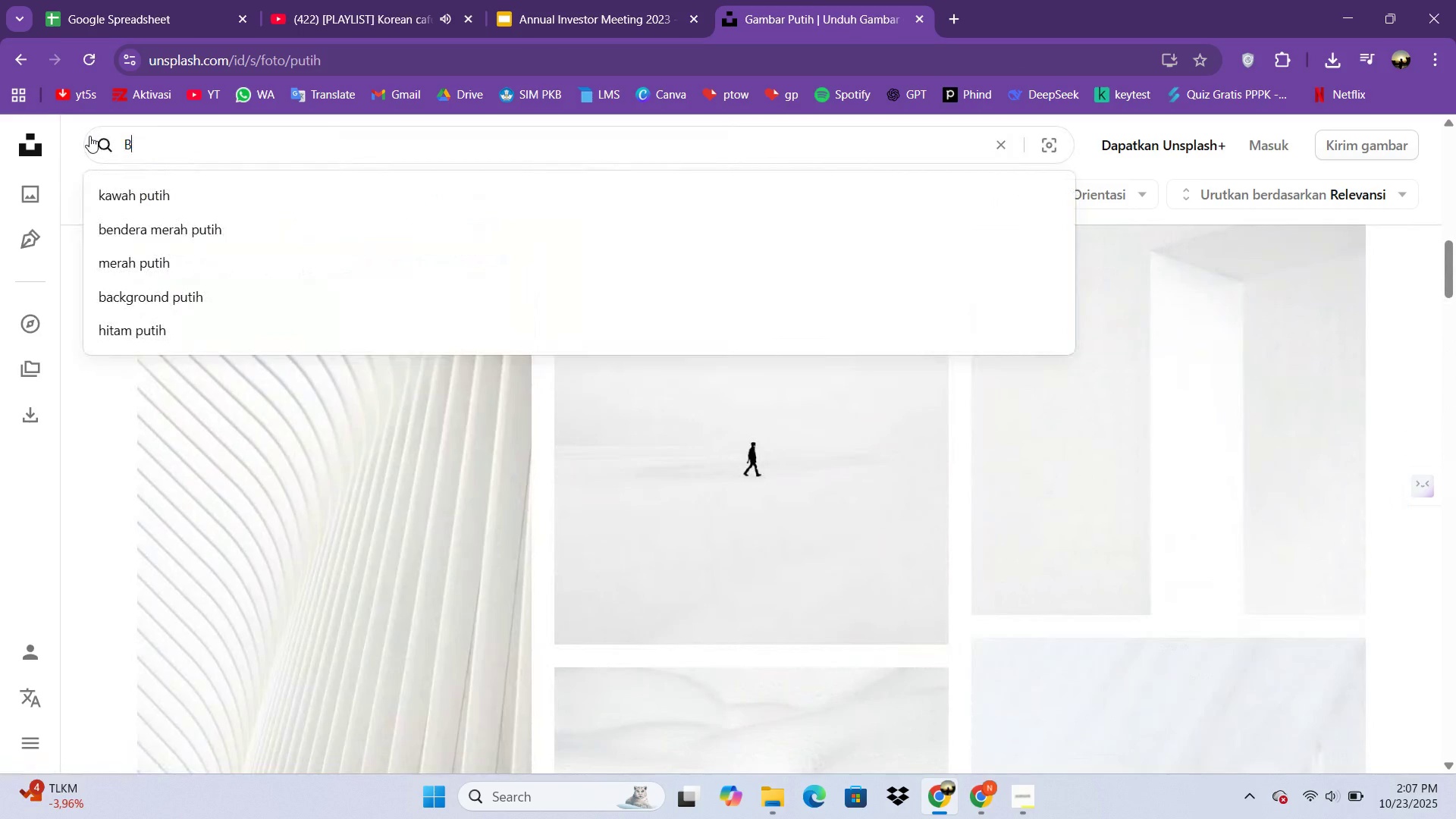 
type(biru)
 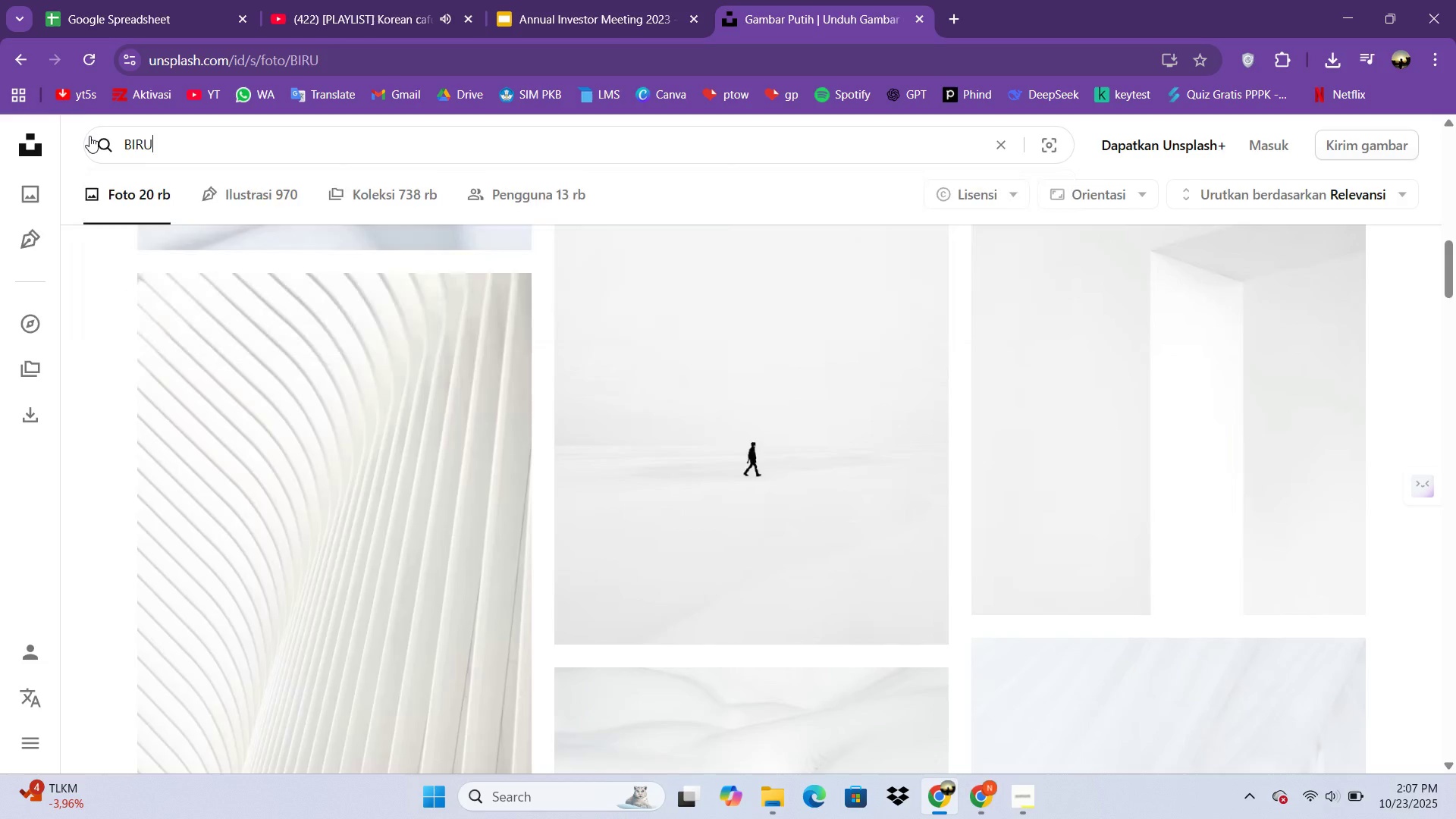 
key(Enter)
 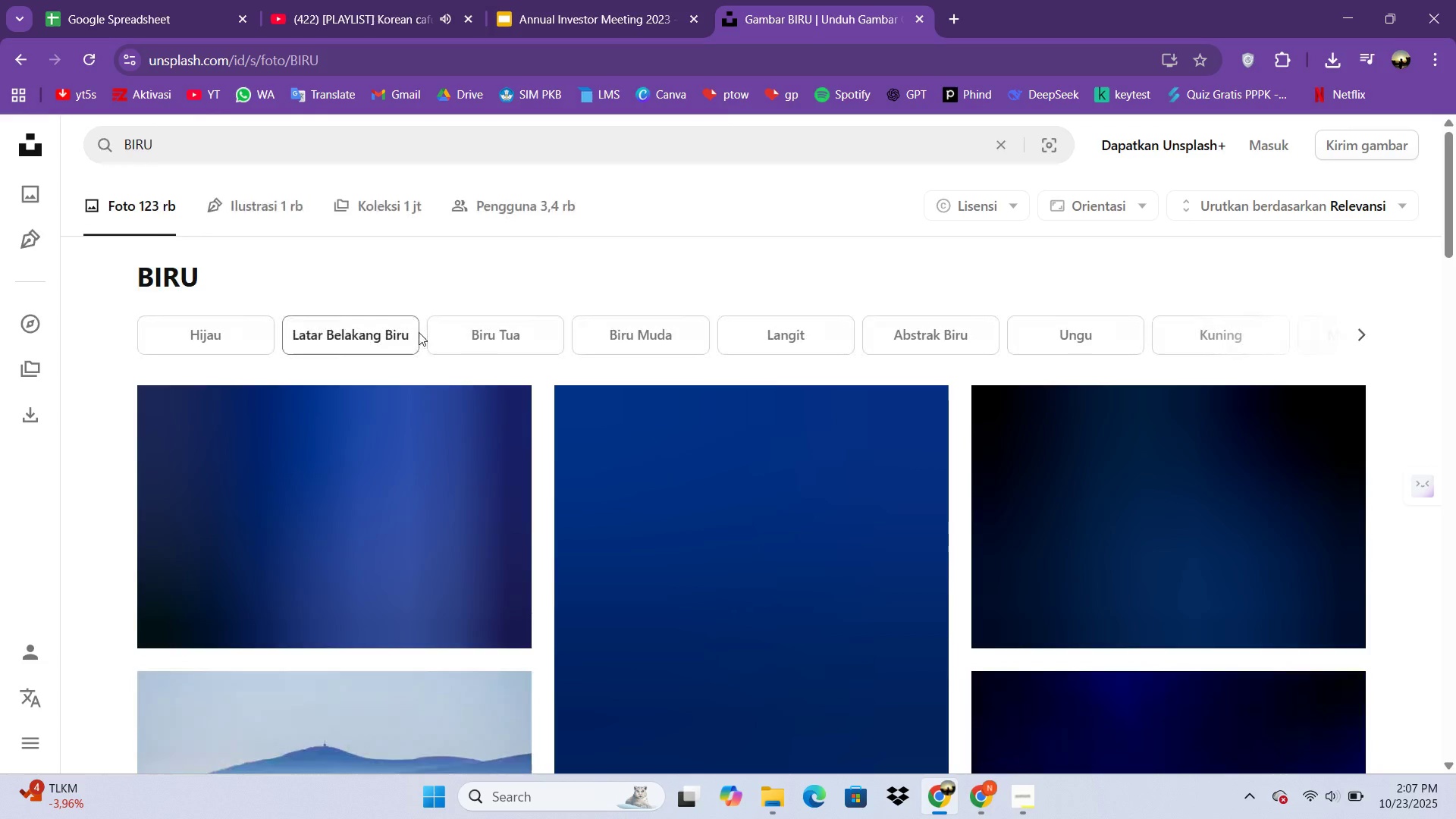 
scroll: coordinate [598, 443], scroll_direction: down, amount: 2.0
 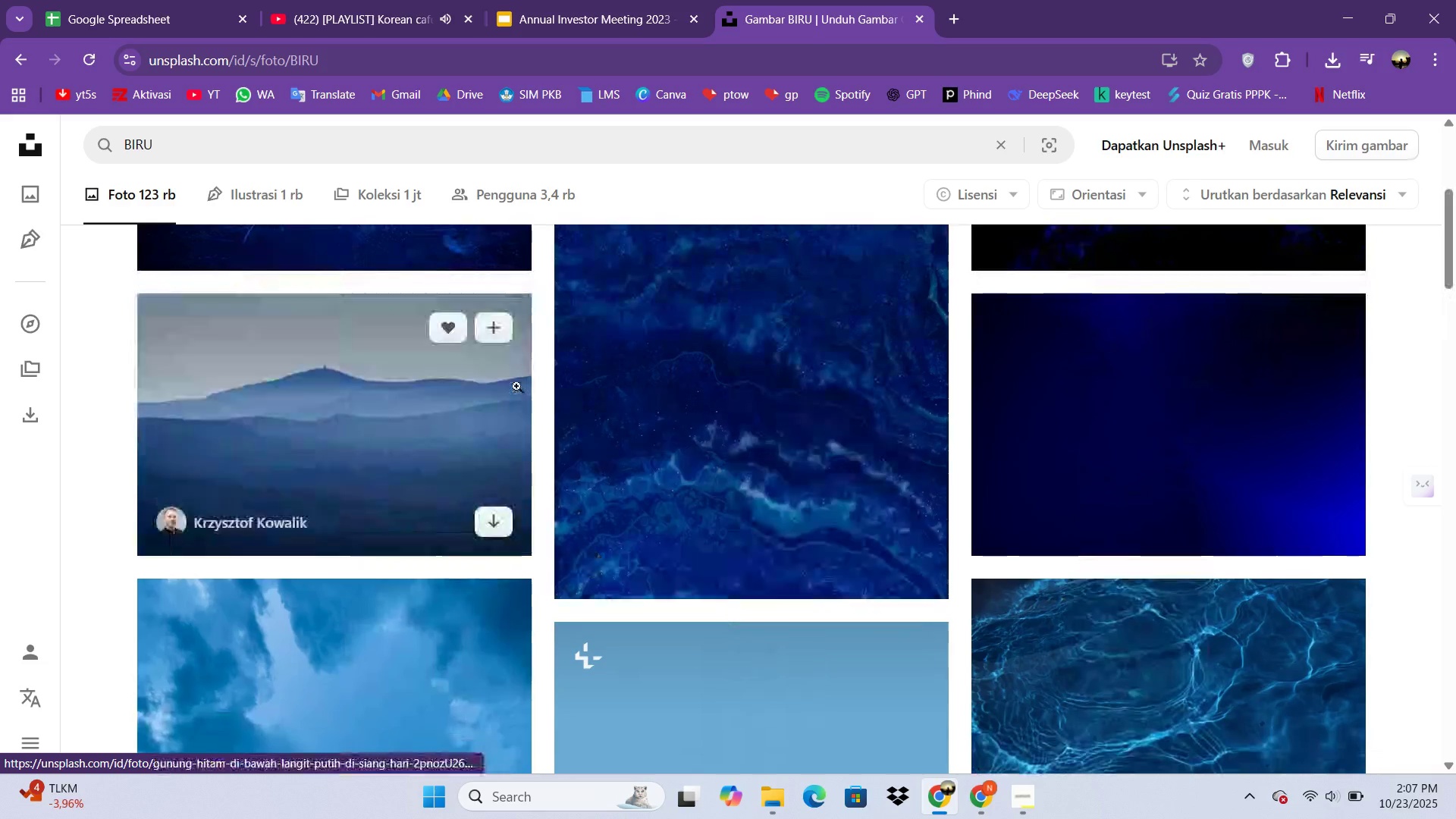 
scroll: coordinate [516, 386], scroll_direction: up, amount: 3.0
 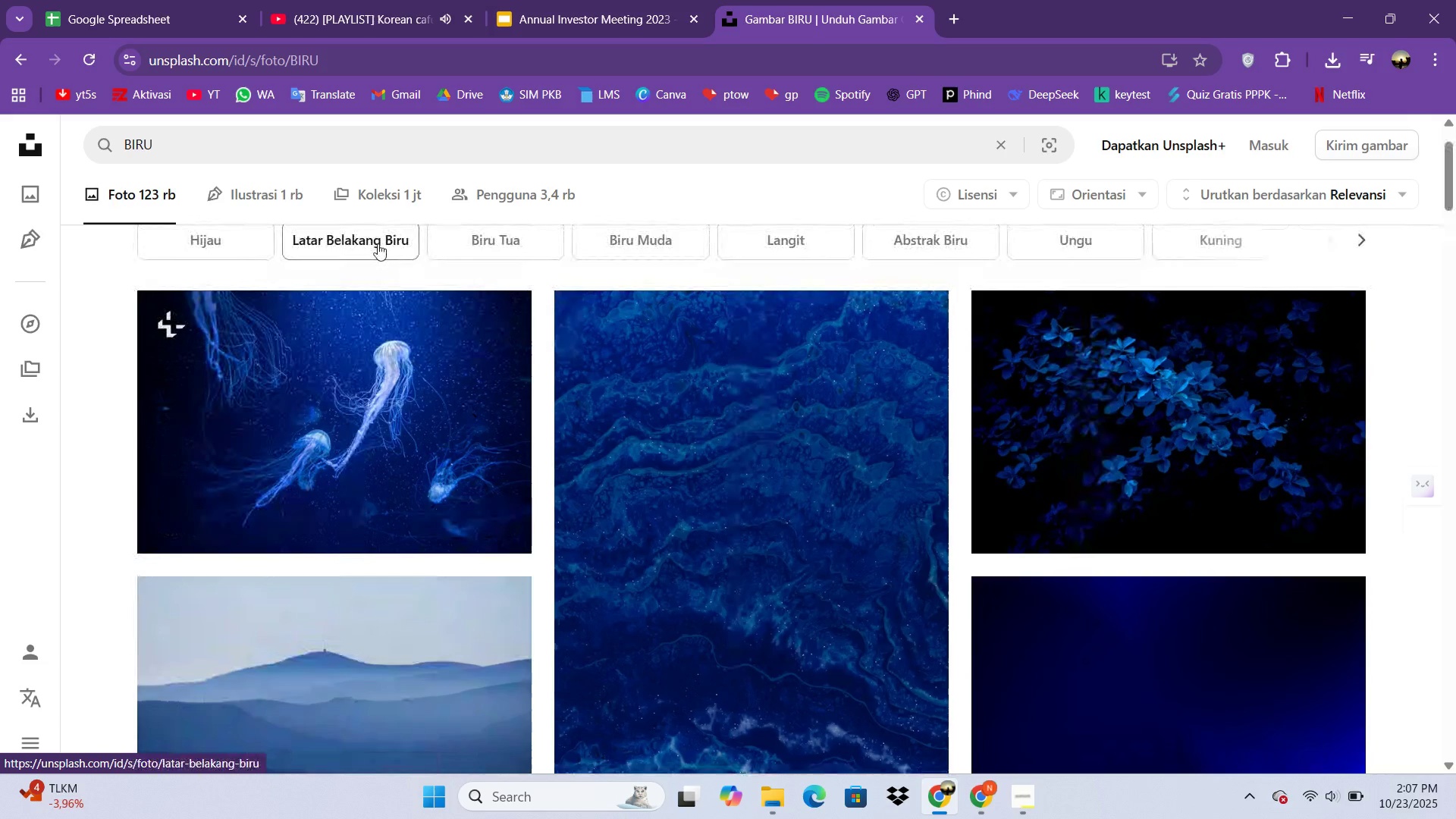 
left_click([378, 243])
 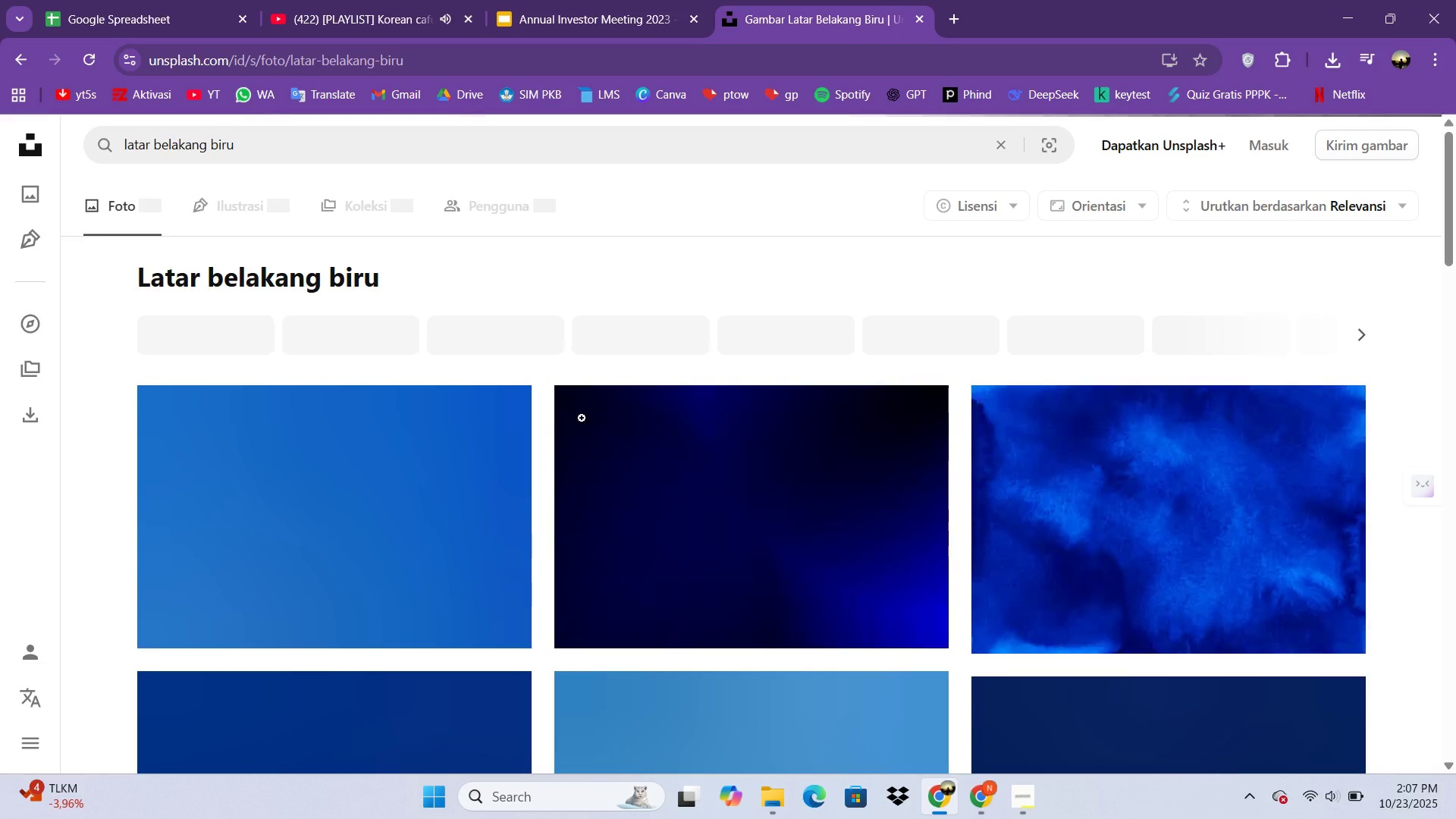 
scroll: coordinate [626, 583], scroll_direction: down, amount: 33.0
 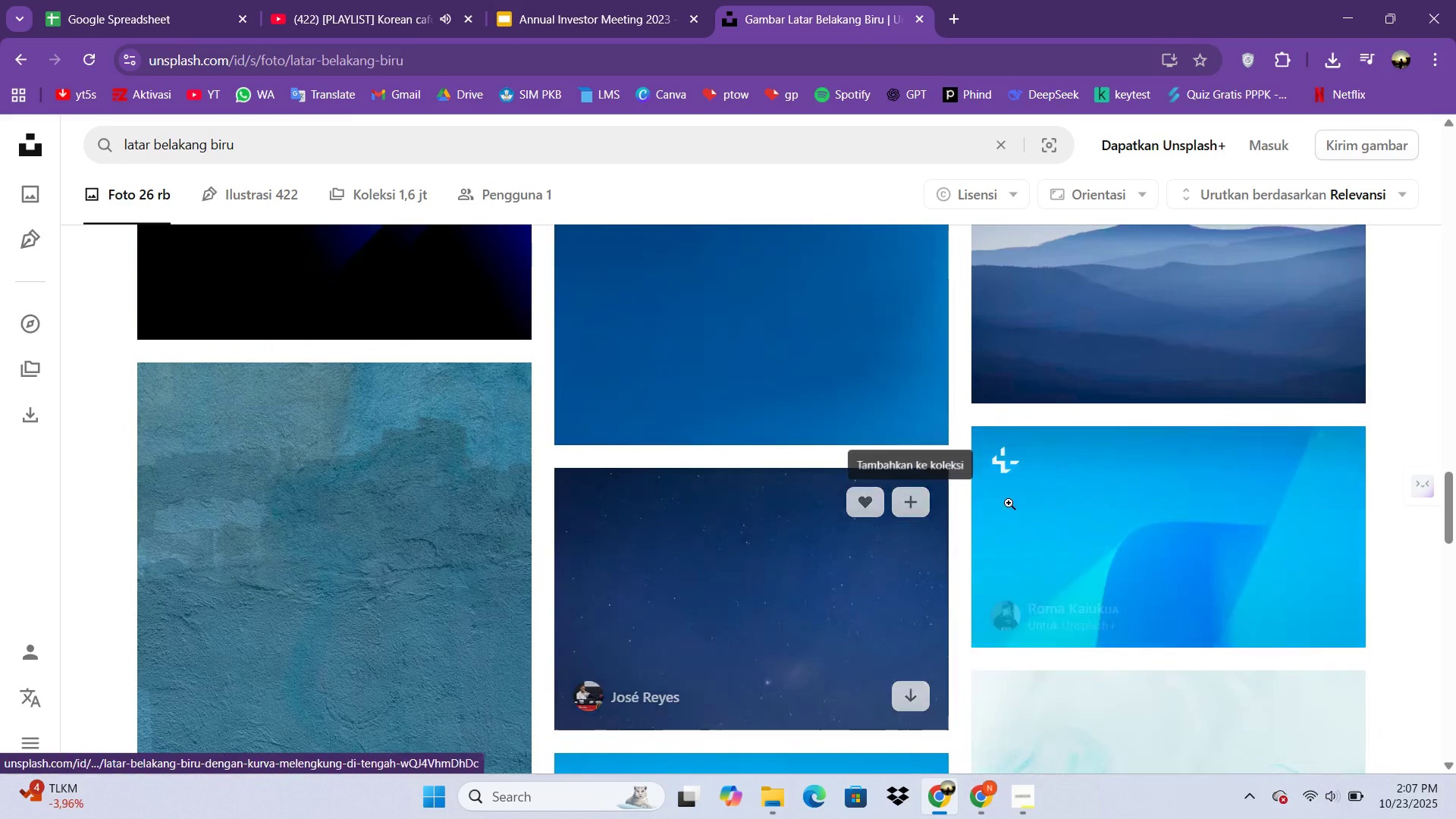 
scroll: coordinate [808, 601], scroll_direction: down, amount: 7.0
 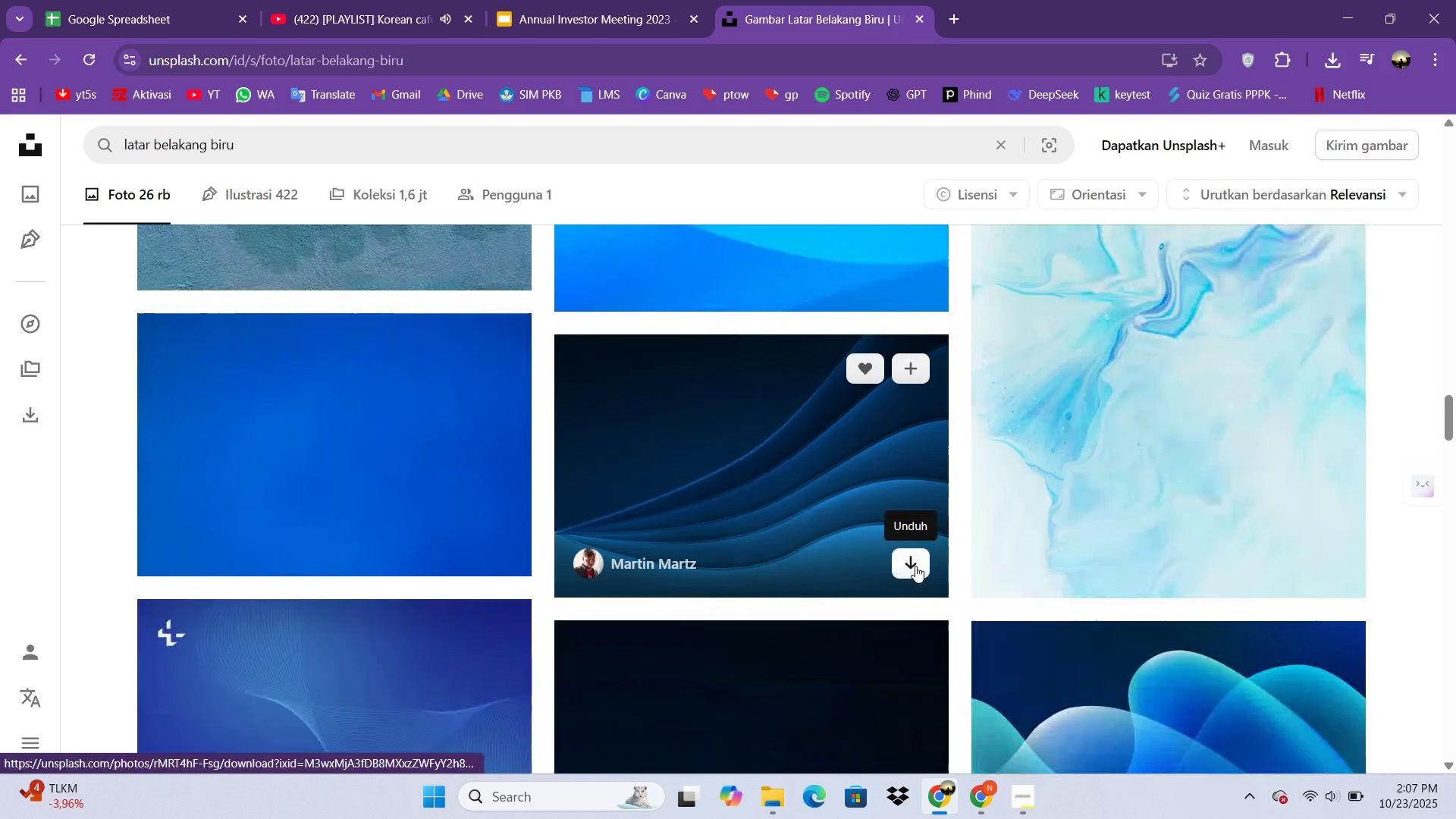 
left_click([915, 566])
 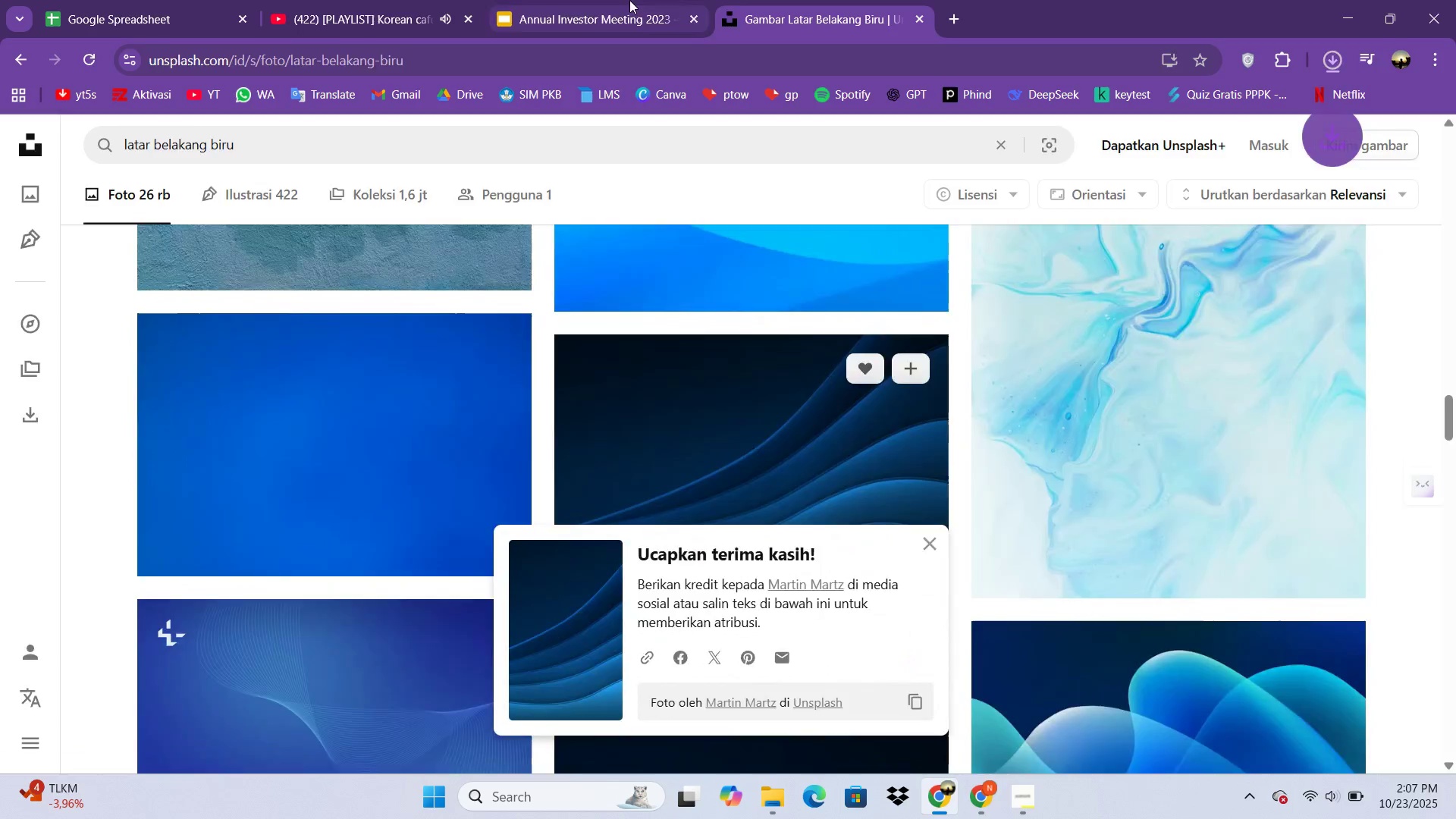 
left_click([629, 0])
 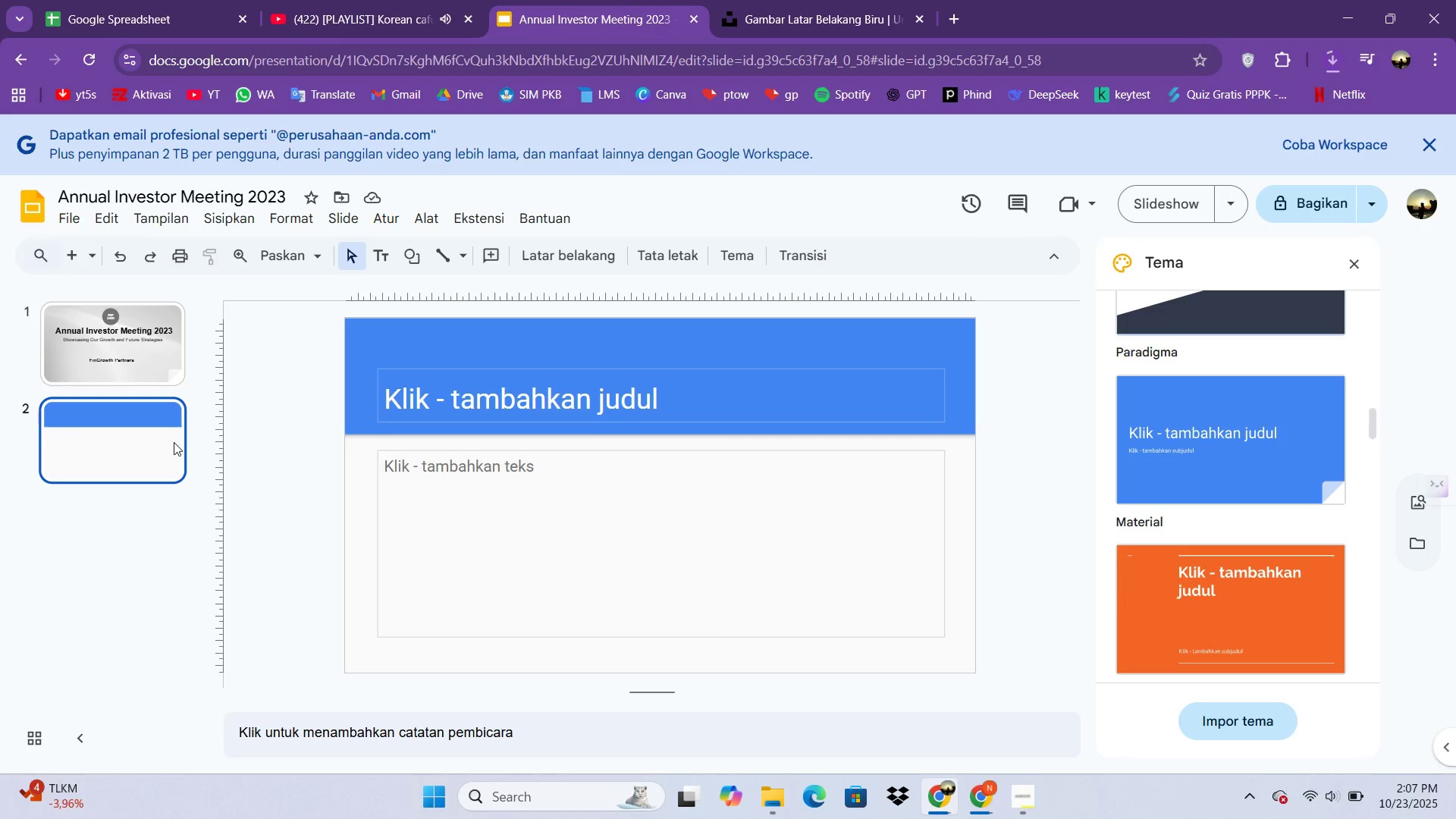 
right_click([174, 442])
 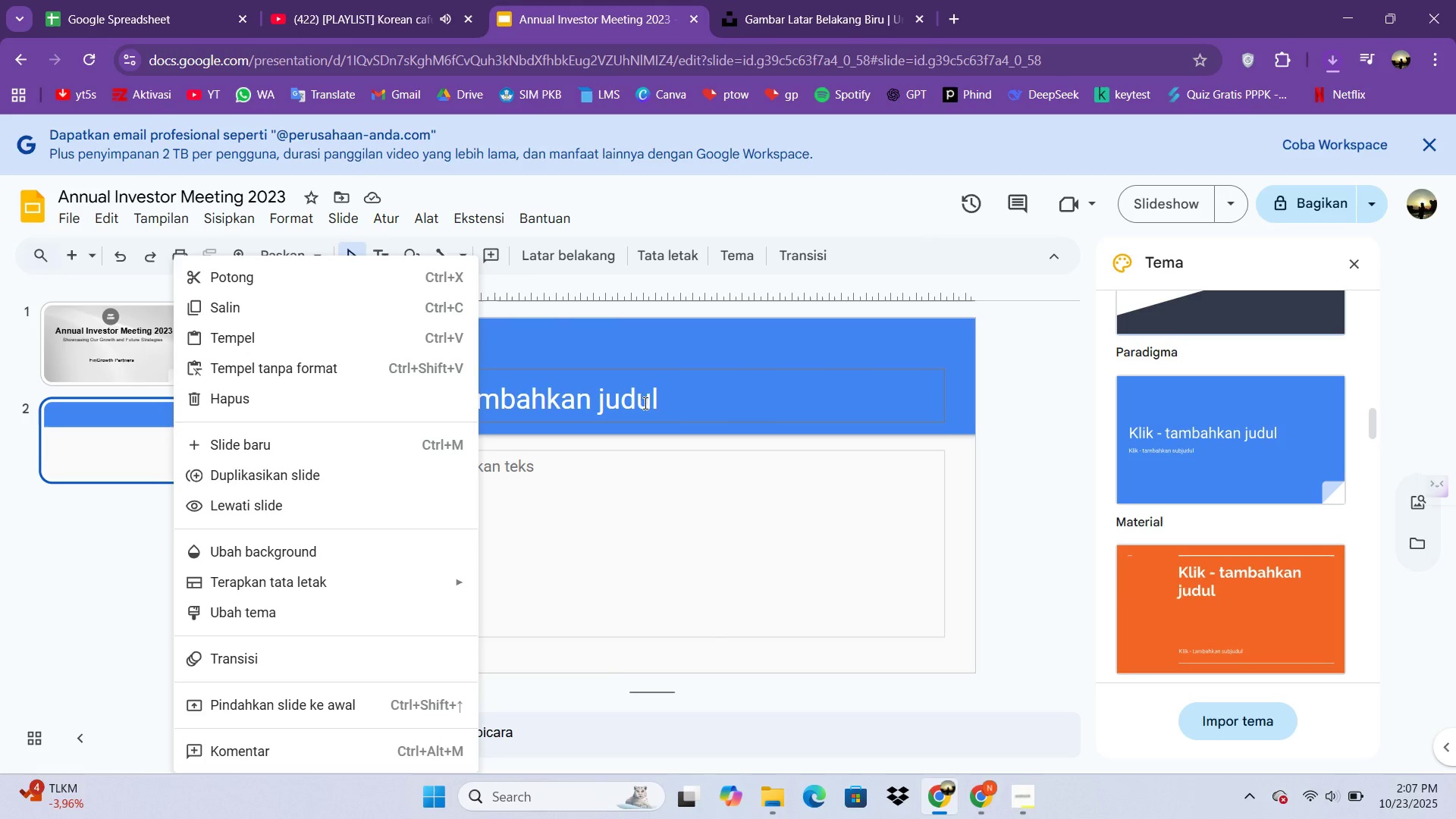 
left_click([644, 403])
 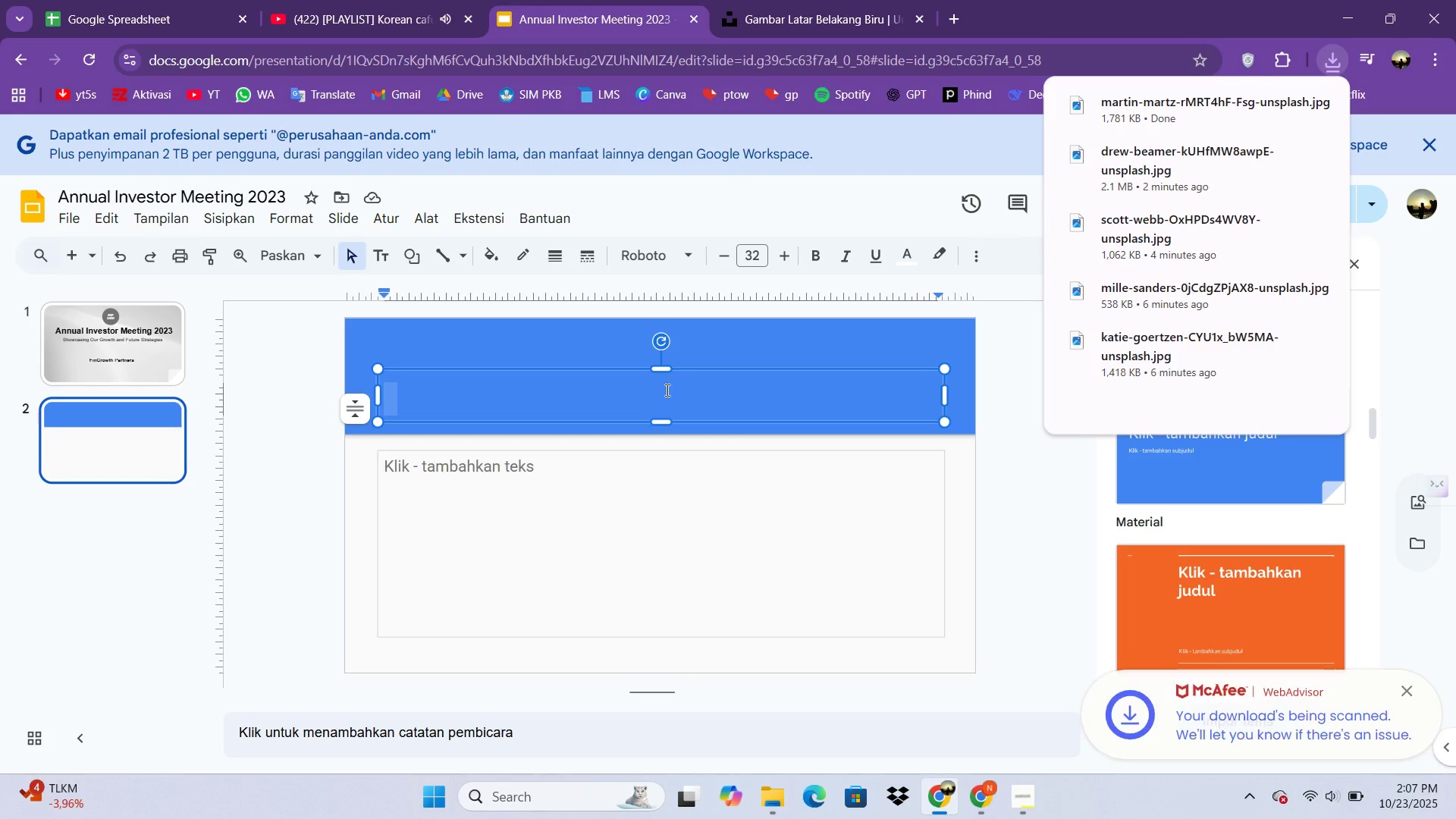 
key(CapsLock)
 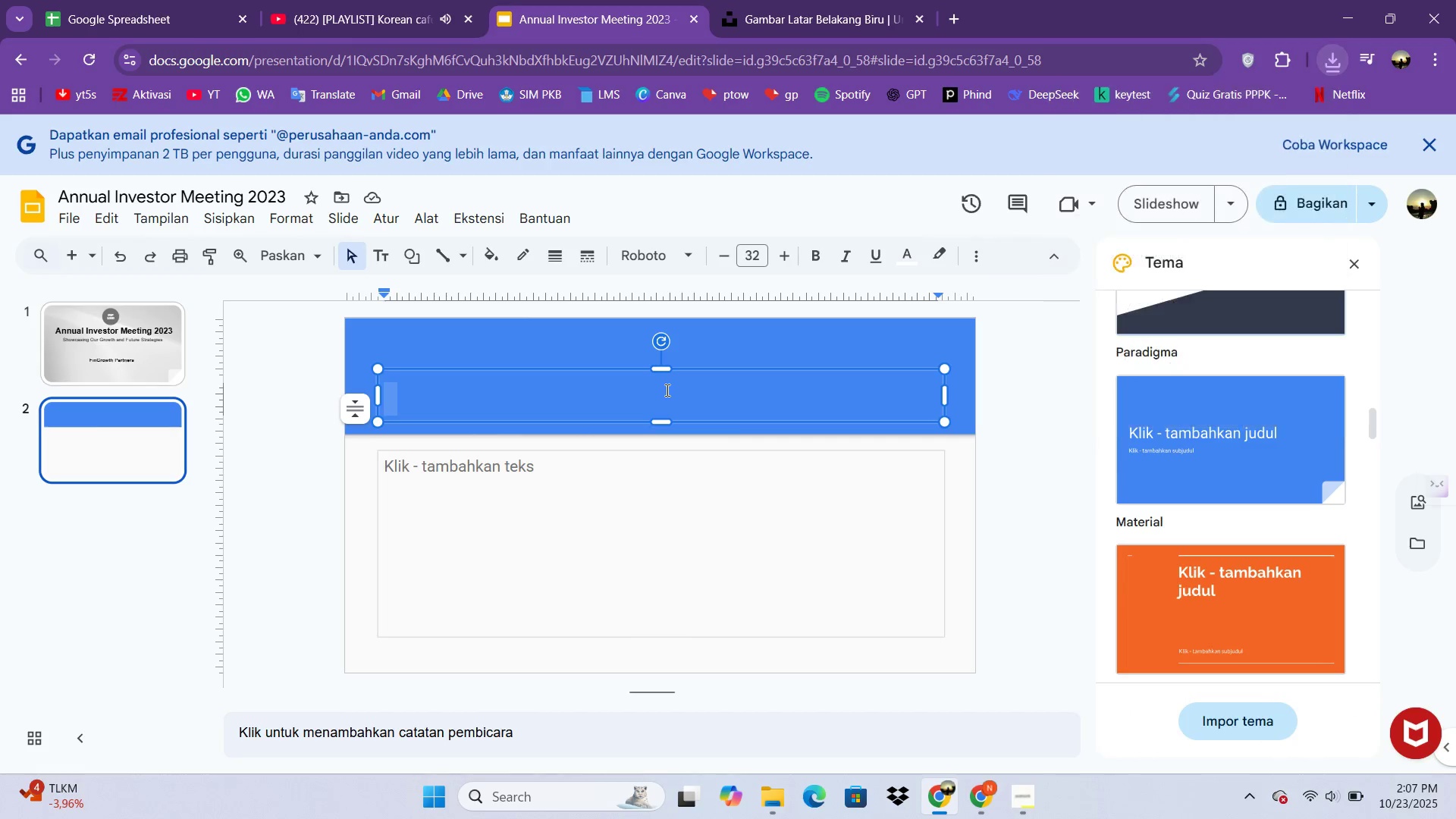 
left_click([666, 390])
 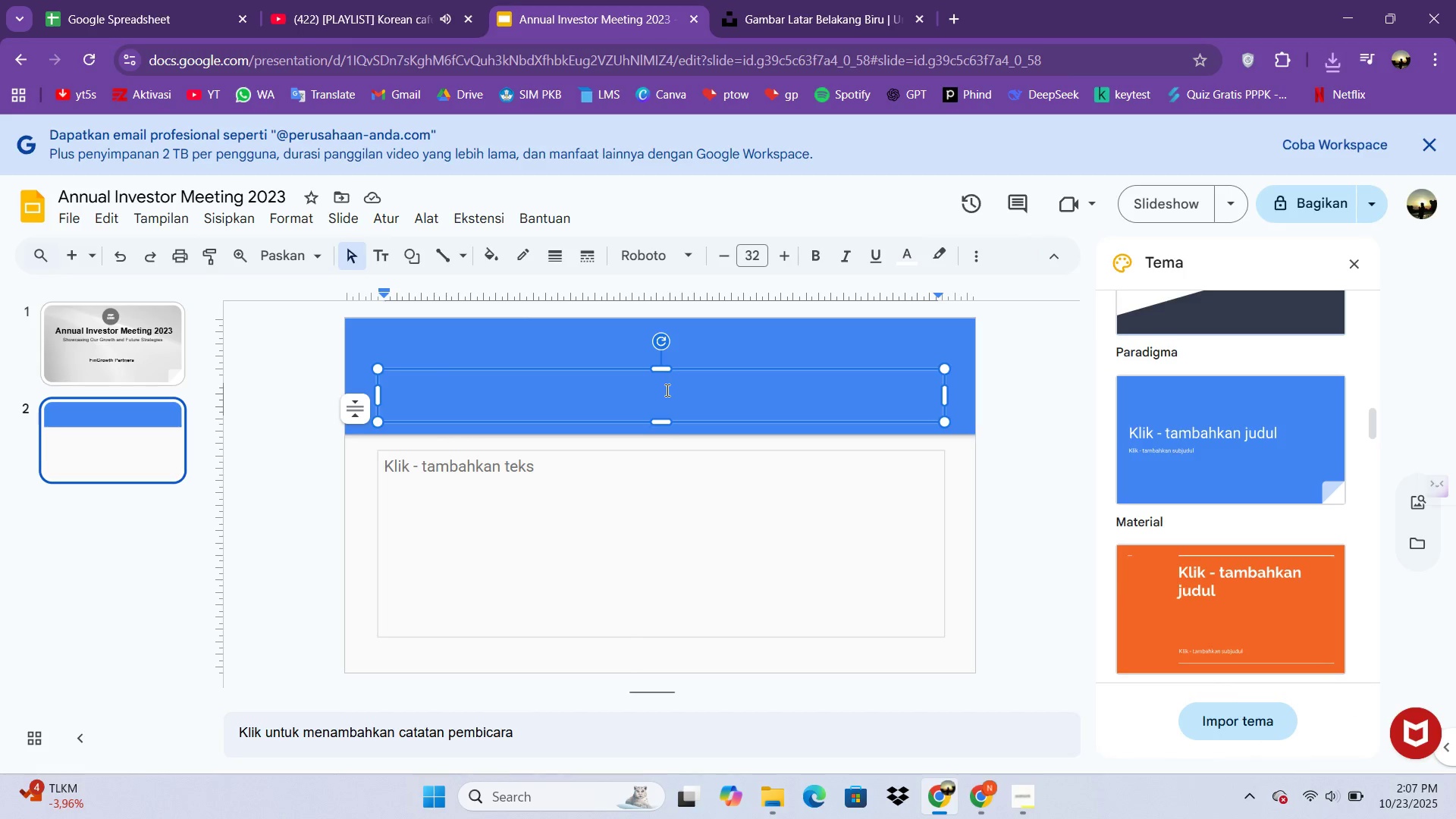 
type(agenda)
 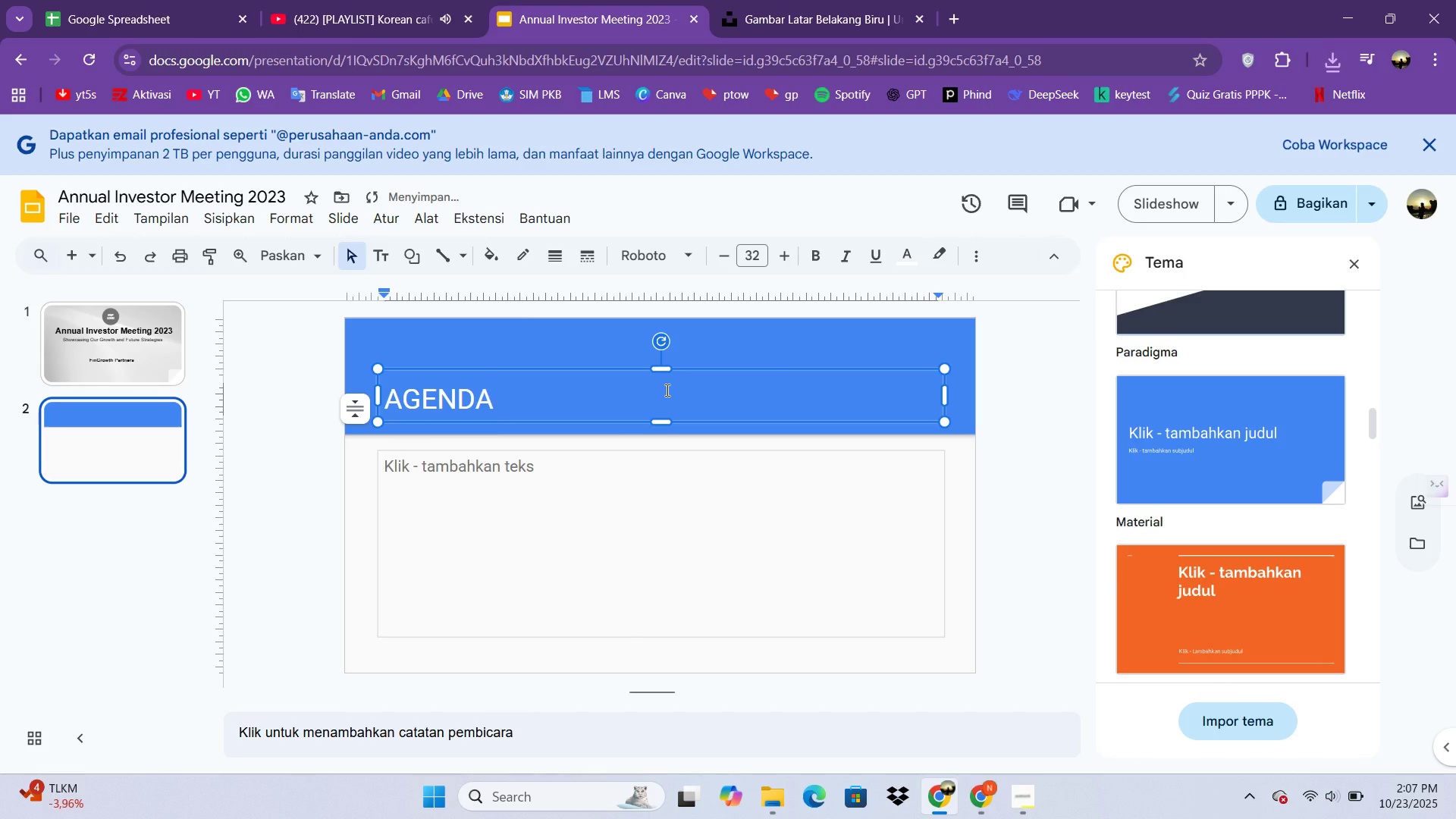 
key(Control+A)
 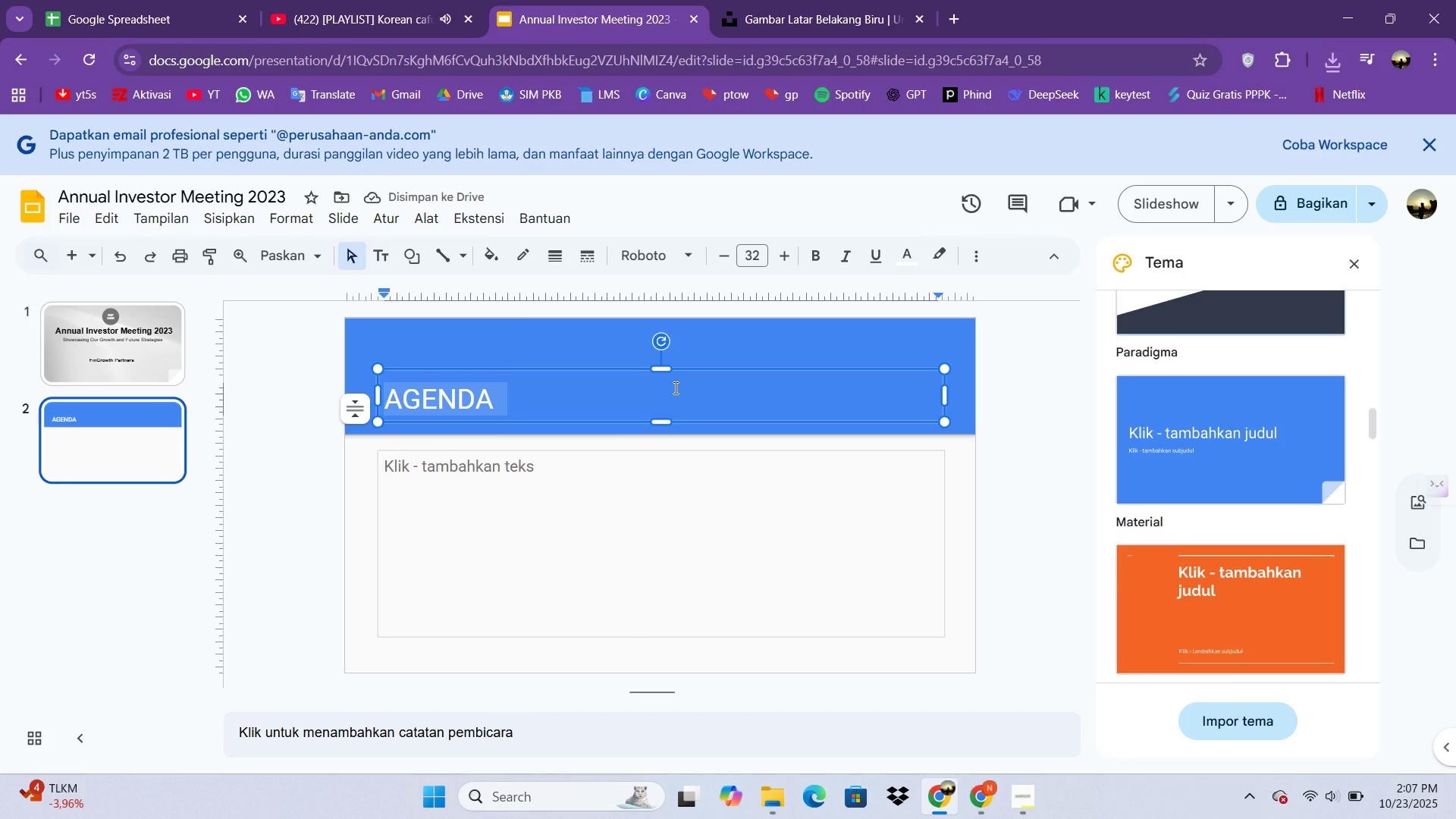 
key(Control+ControlLeft)
 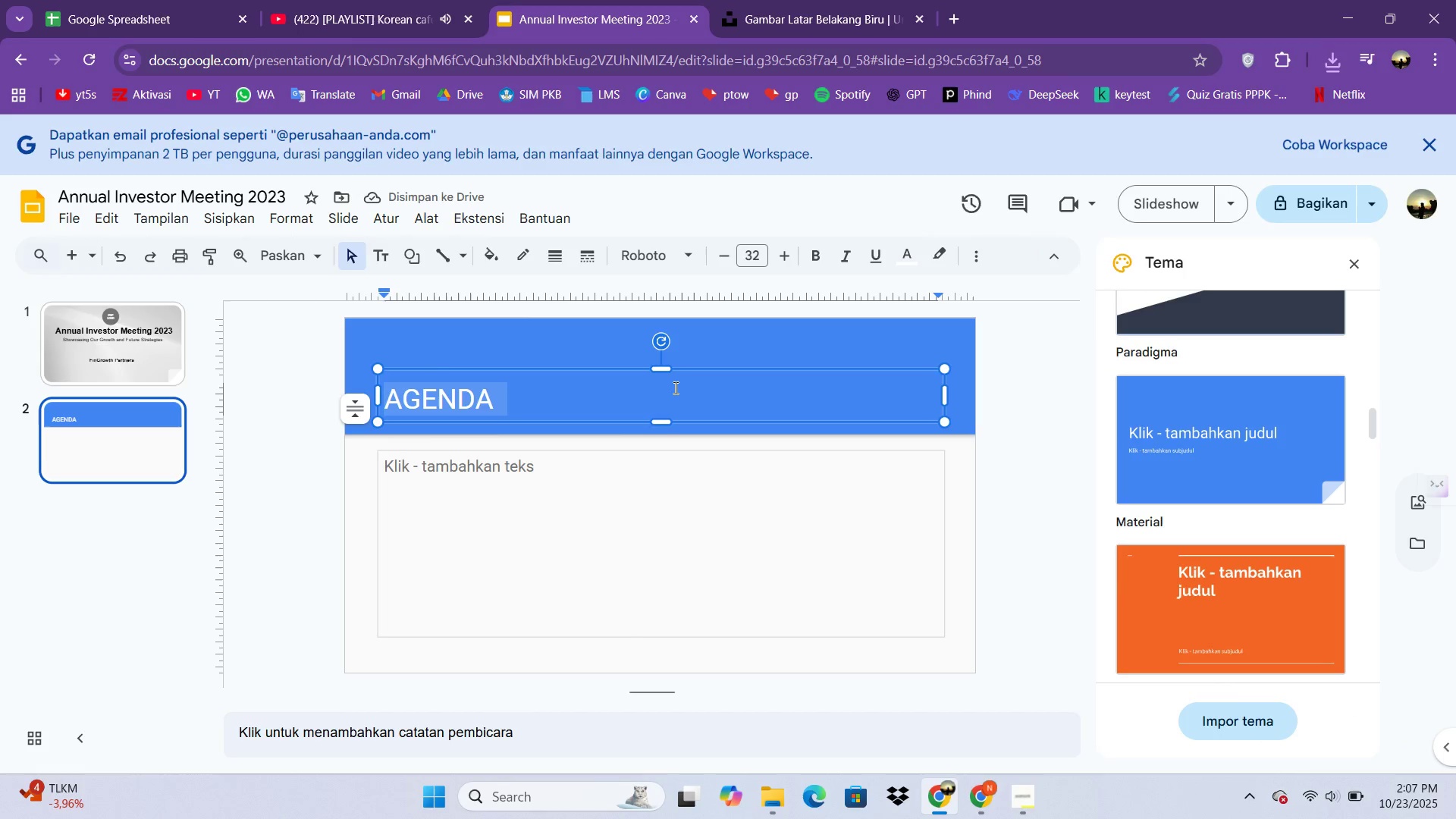 
key(Control+B)
 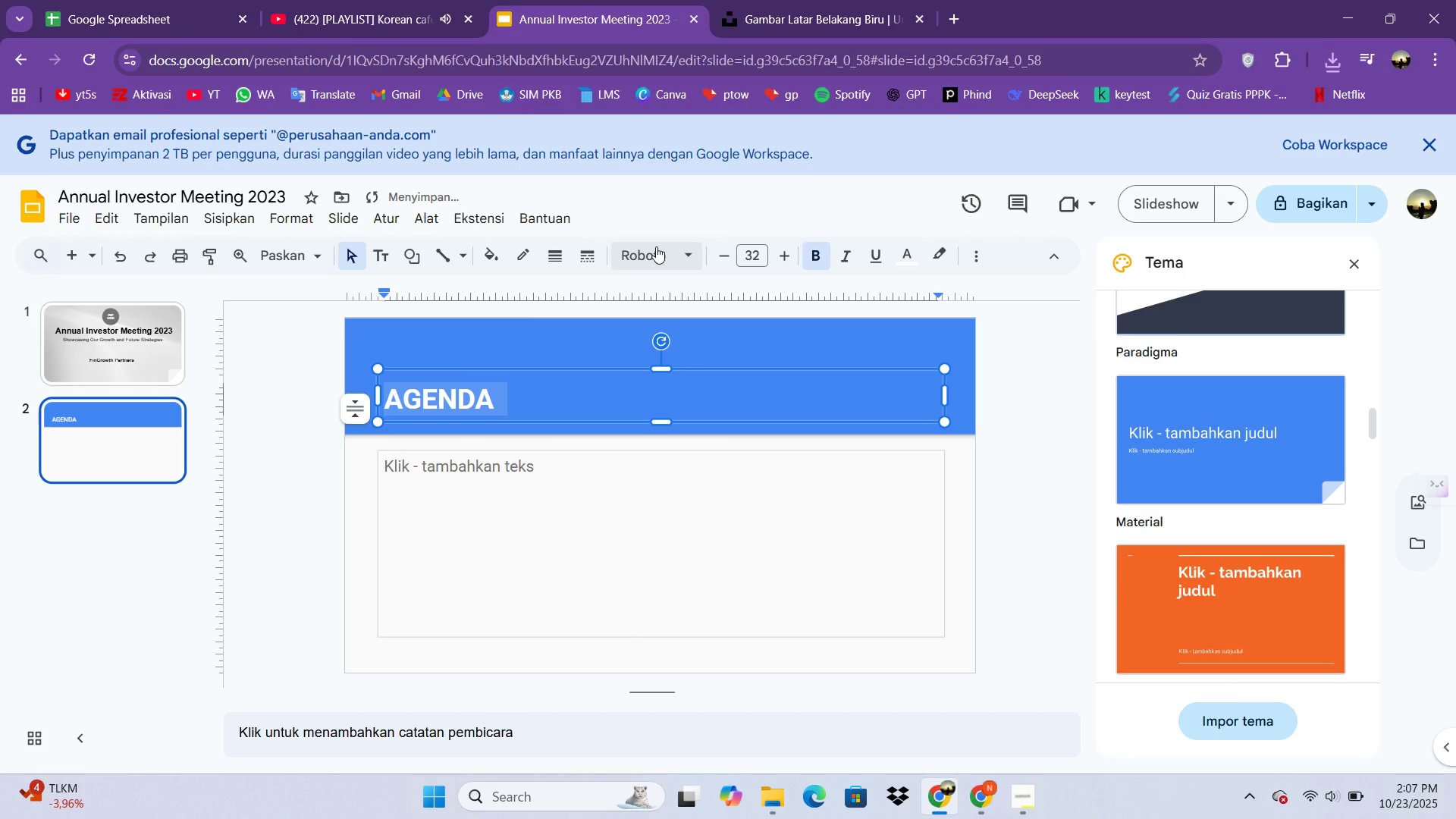 
left_click([656, 246])
 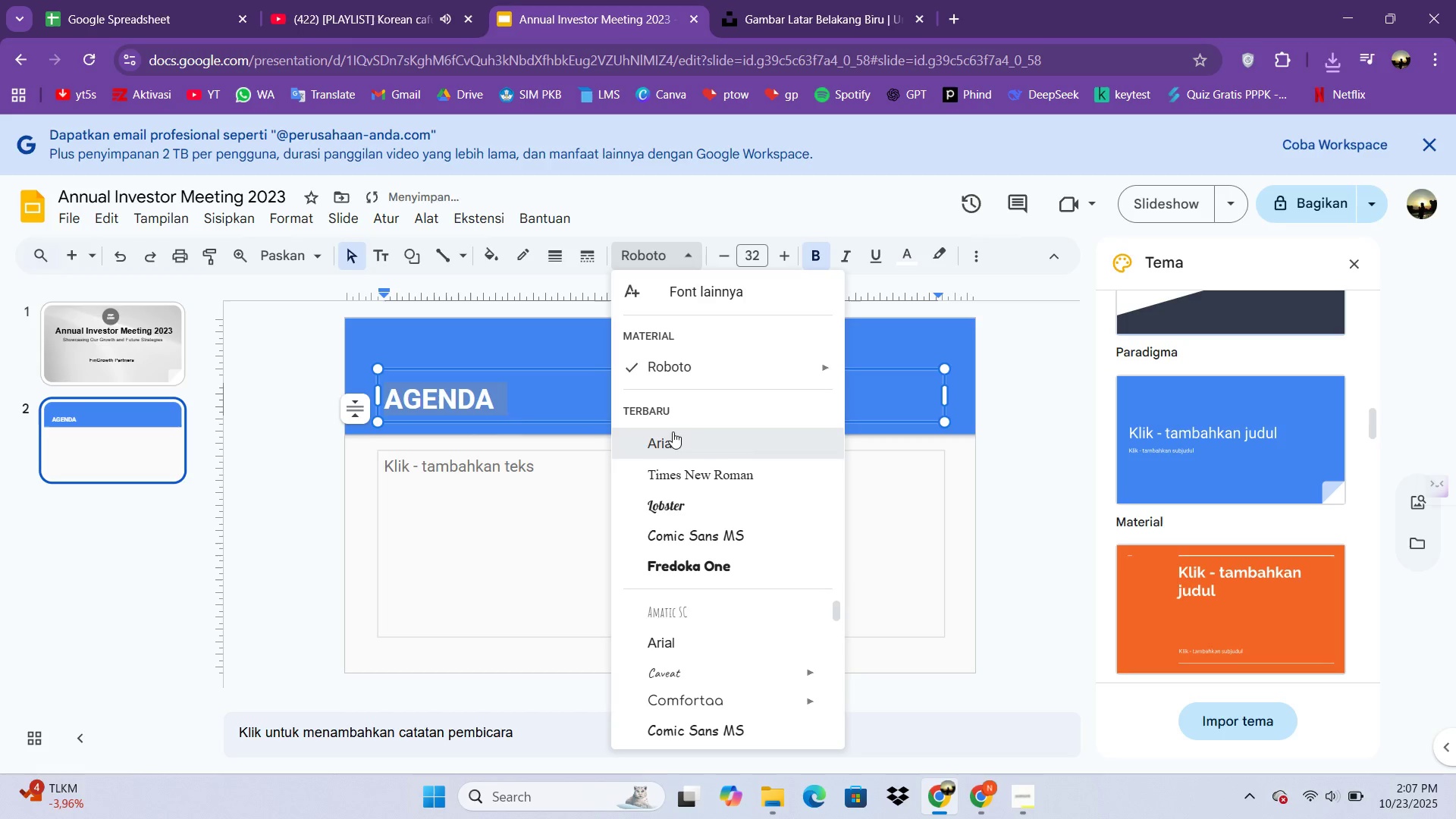 
left_click([673, 431])
 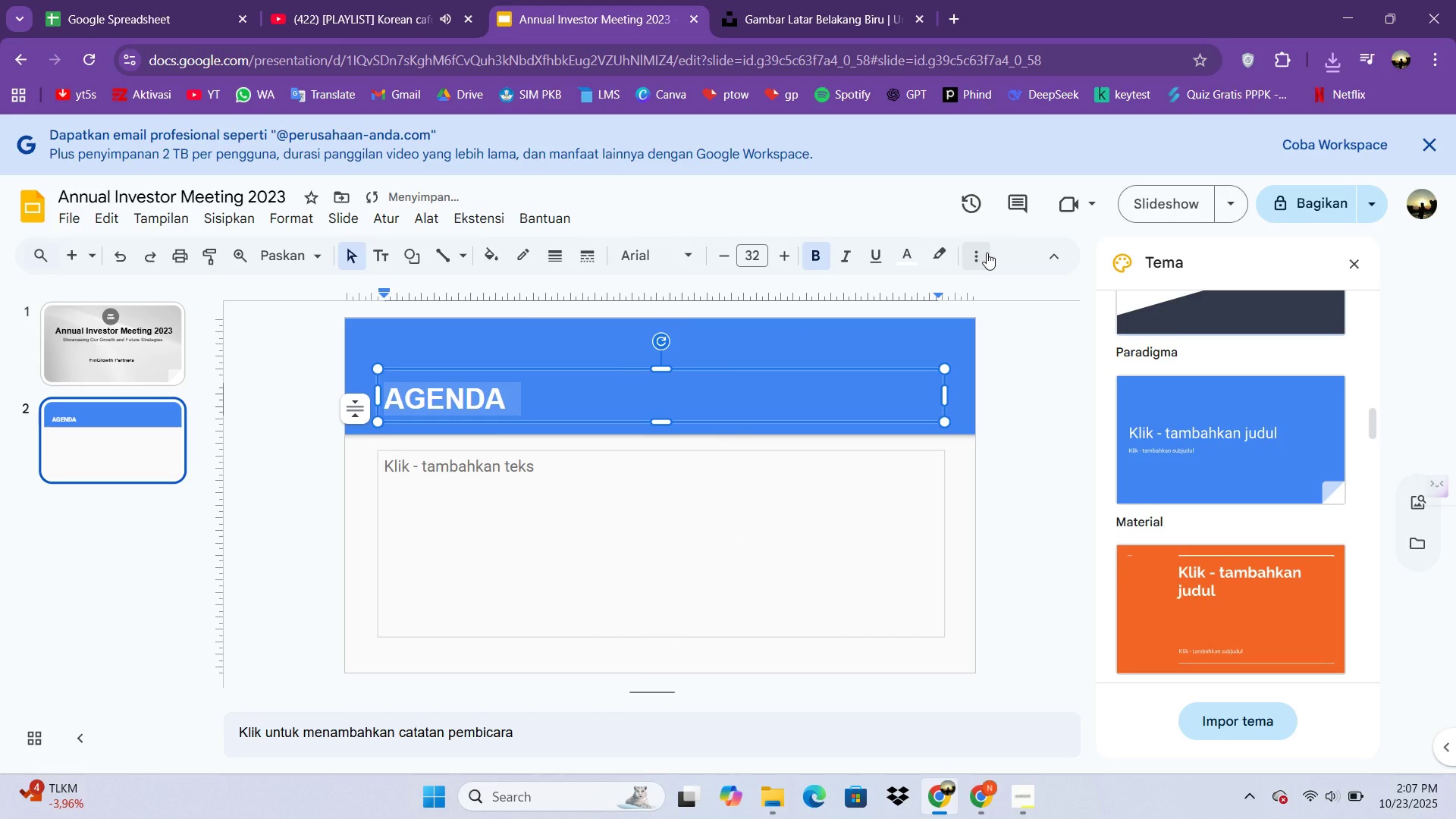 
left_click([987, 253])
 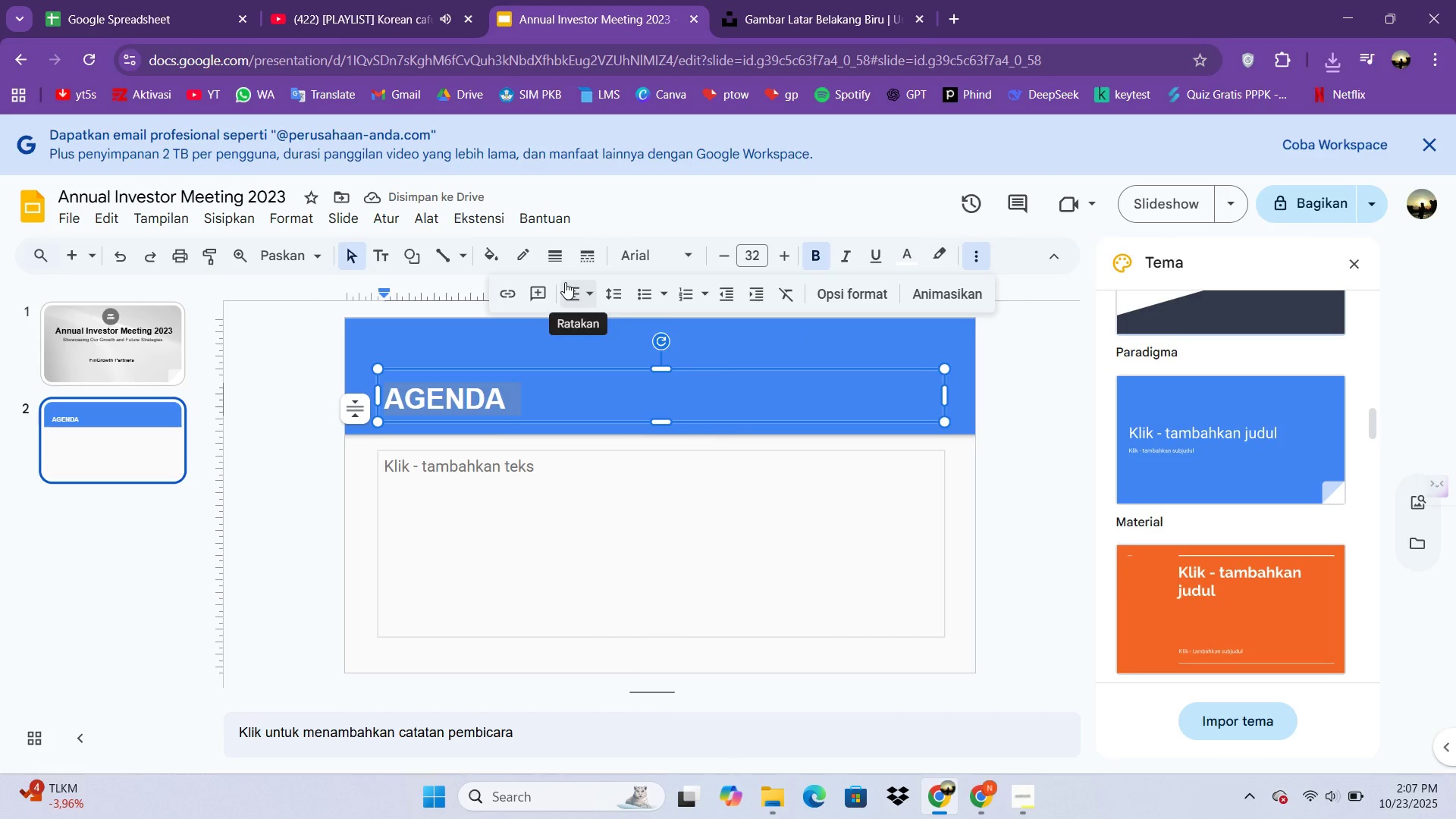 
left_click([565, 282])
 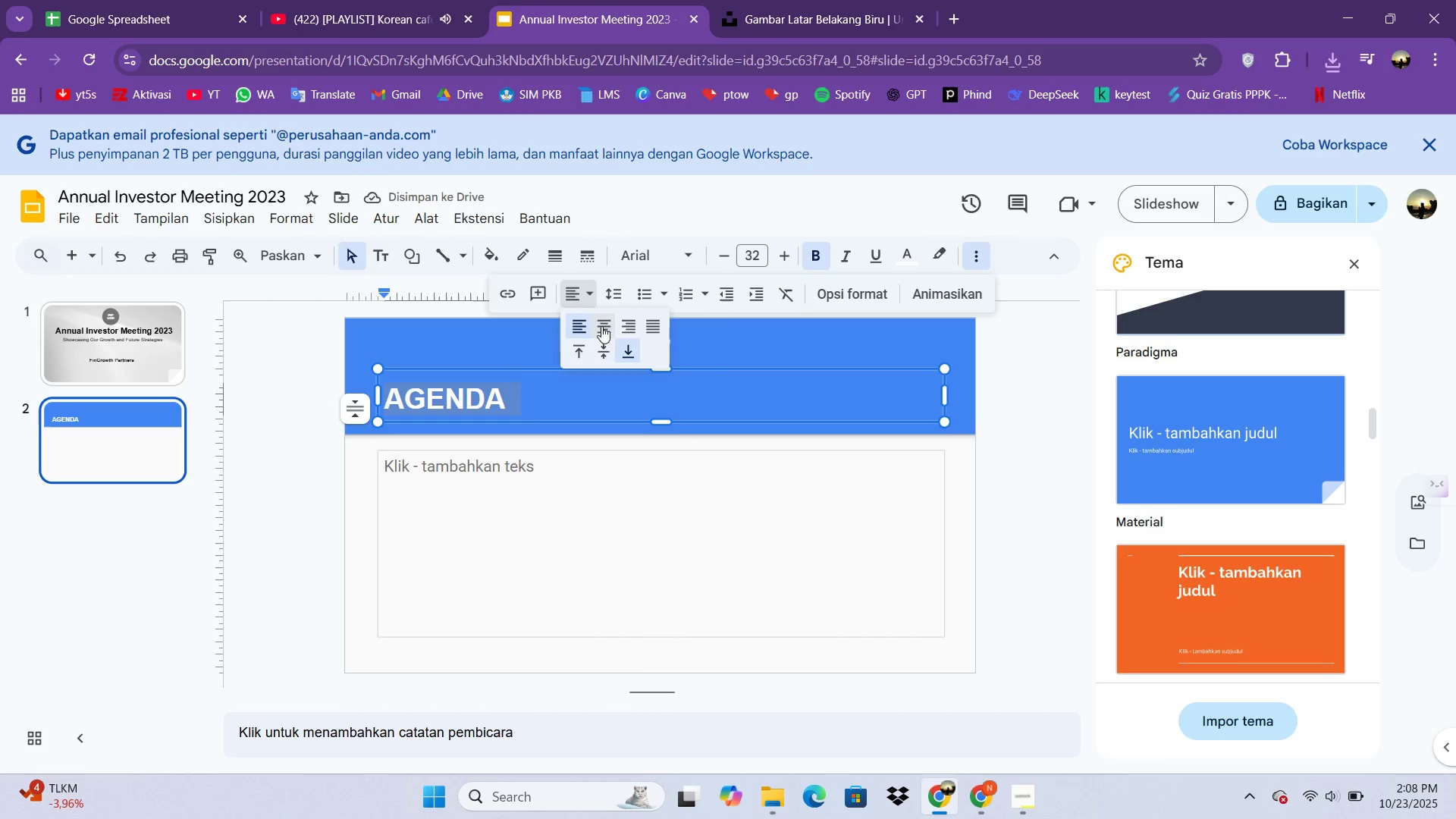 
left_click([601, 326])
 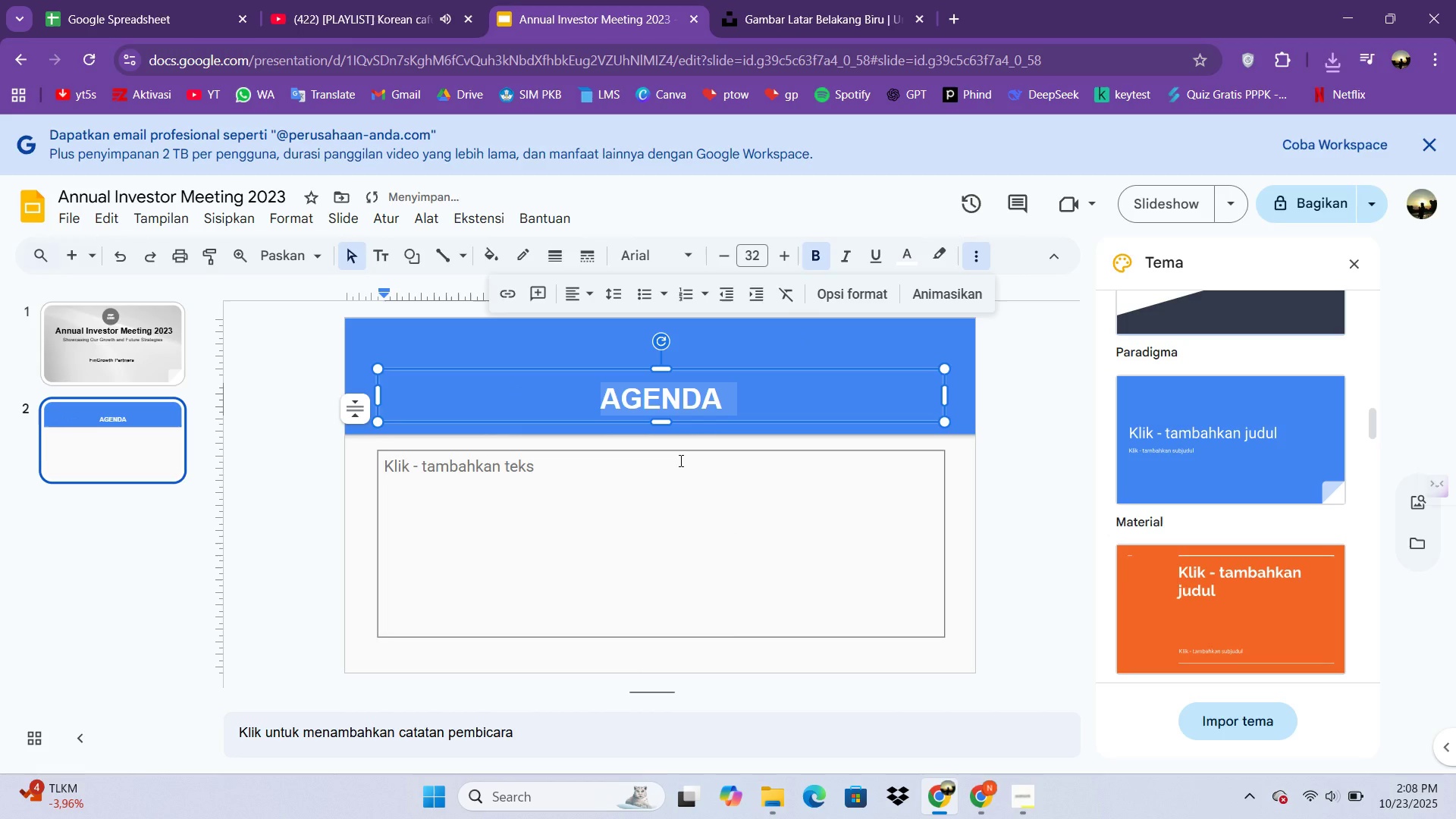 
left_click([679, 460])
 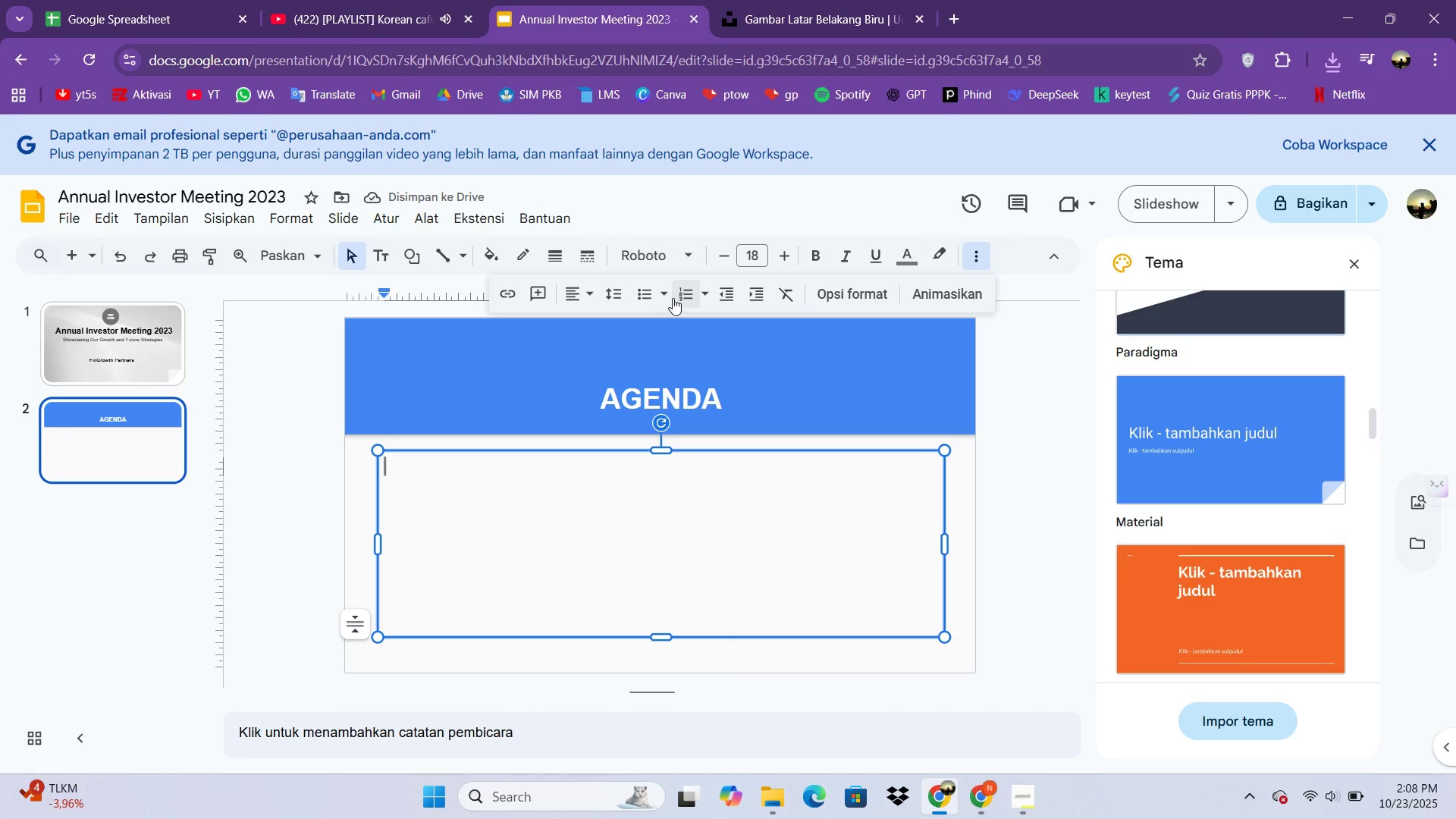 
left_click([668, 298])
 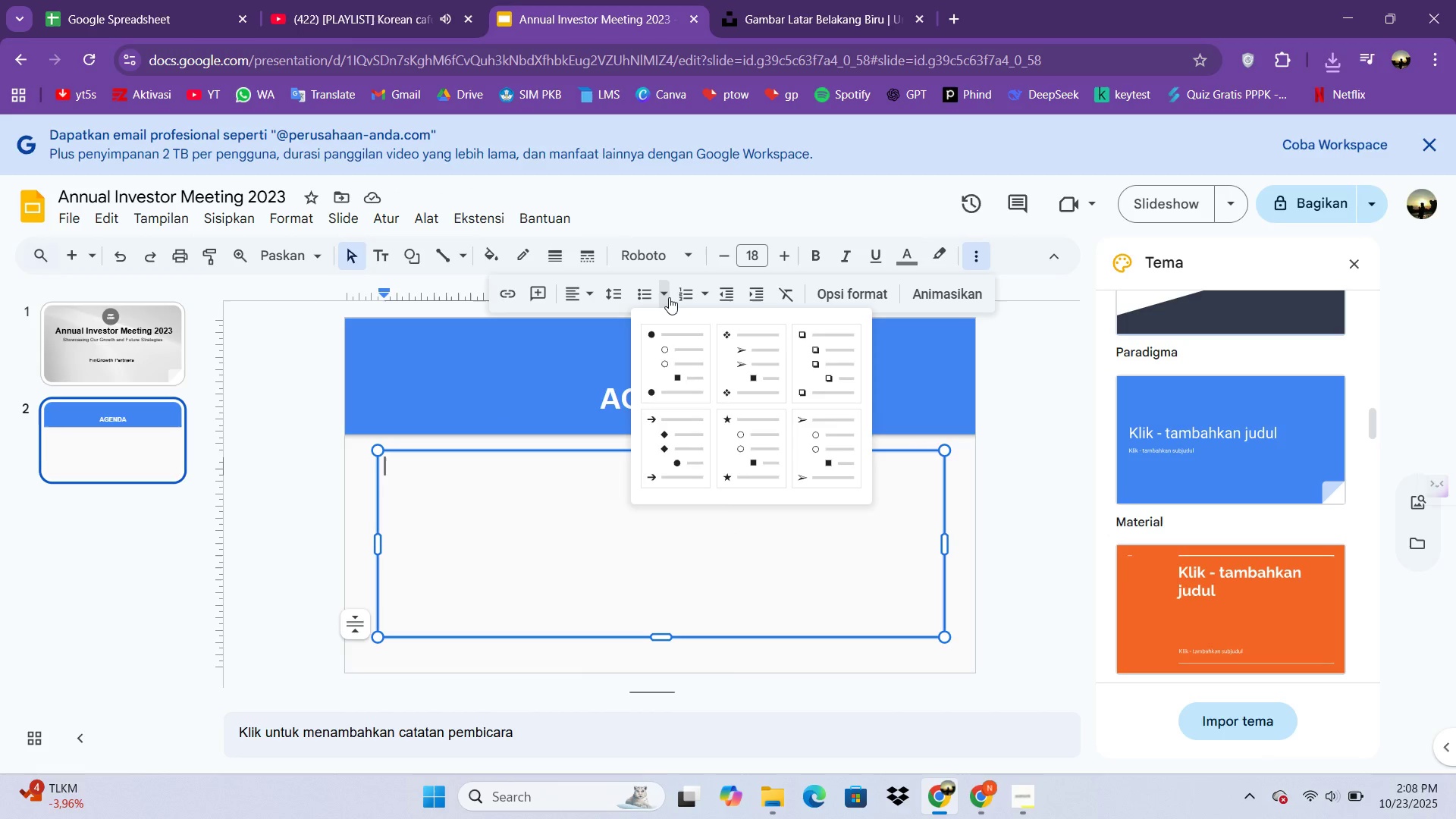 
left_click([667, 297])
 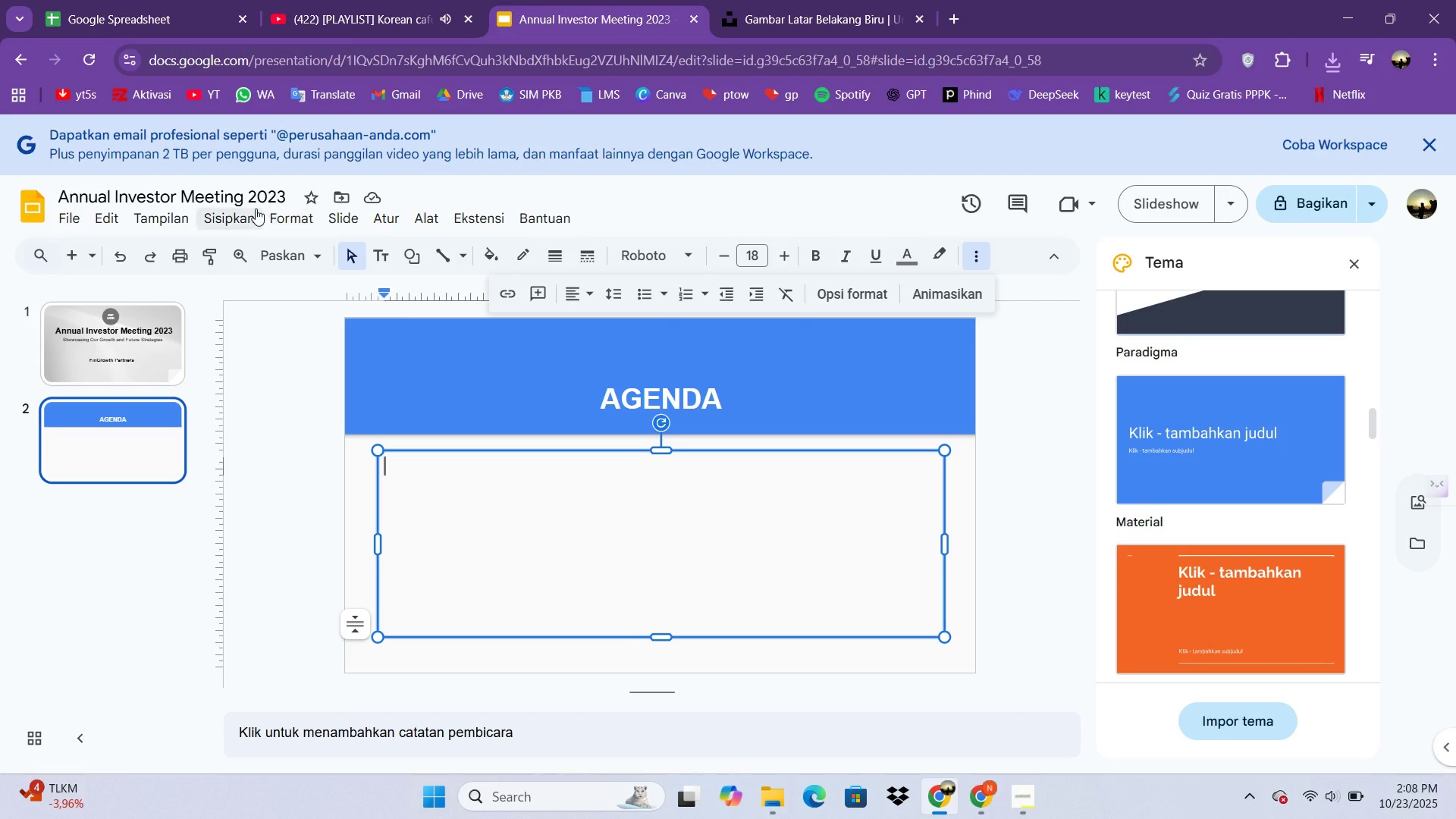 
left_click([242, 215])
 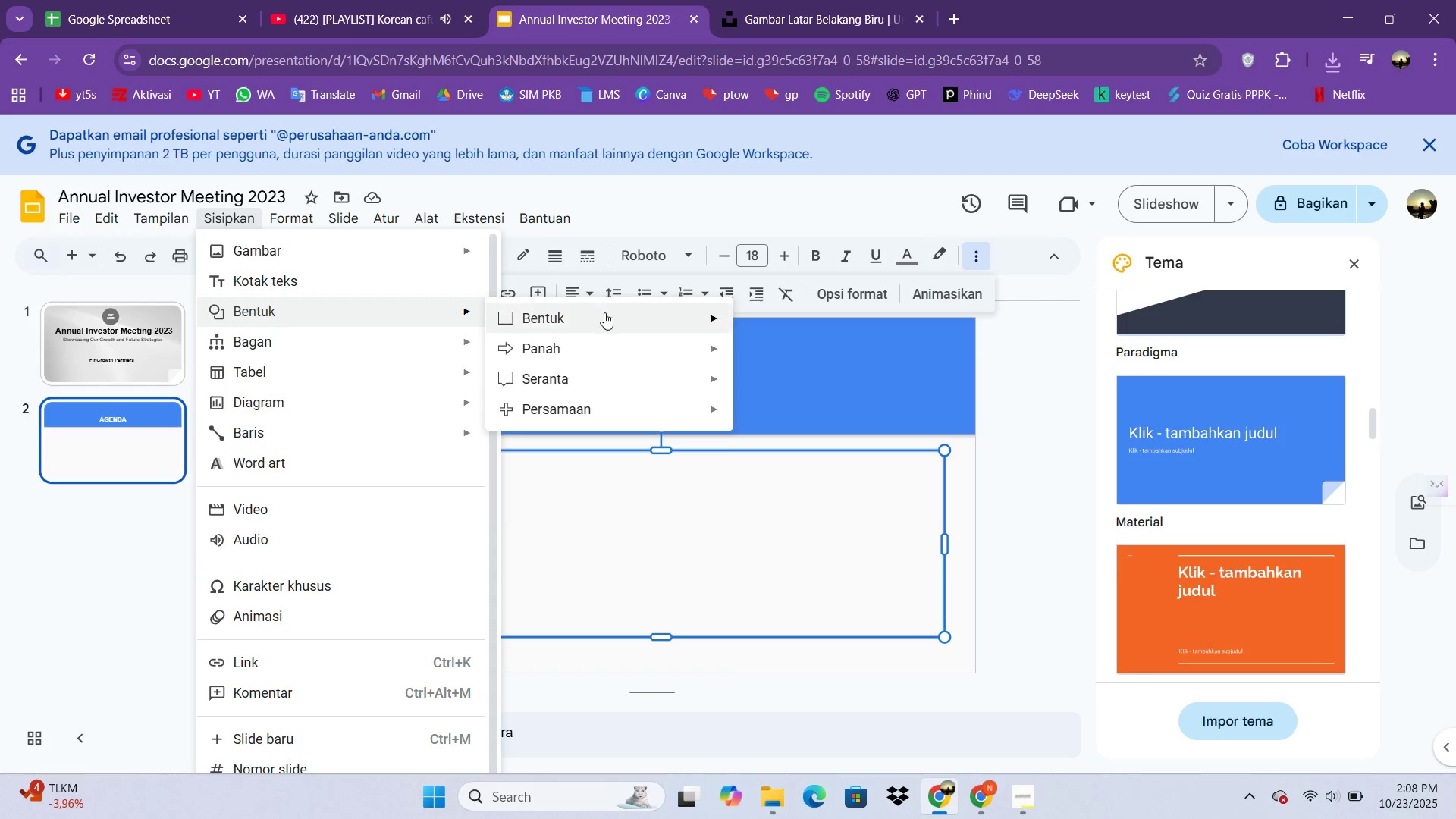 
mouse_move([597, 341])
 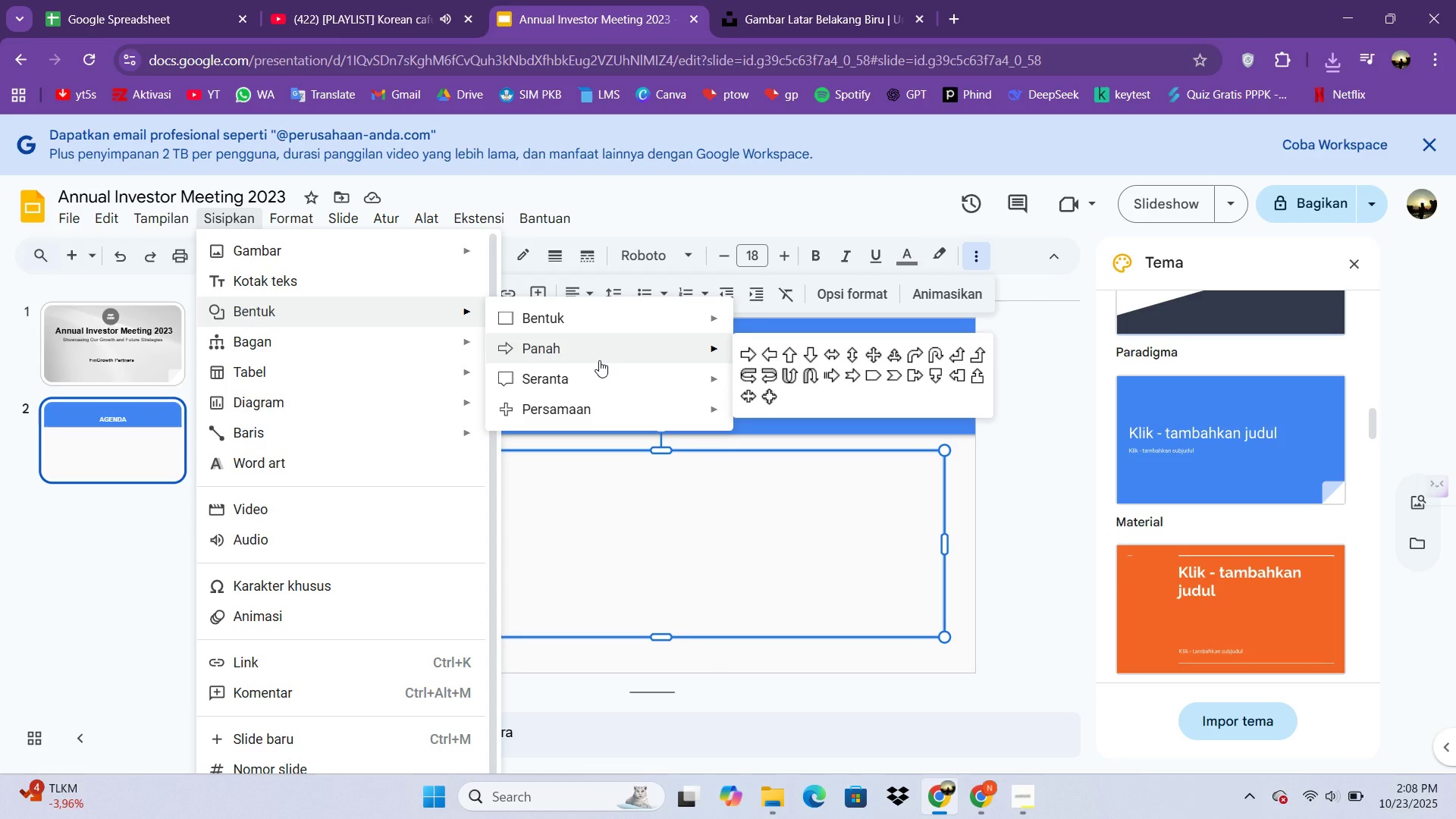 
mouse_move([591, 373])
 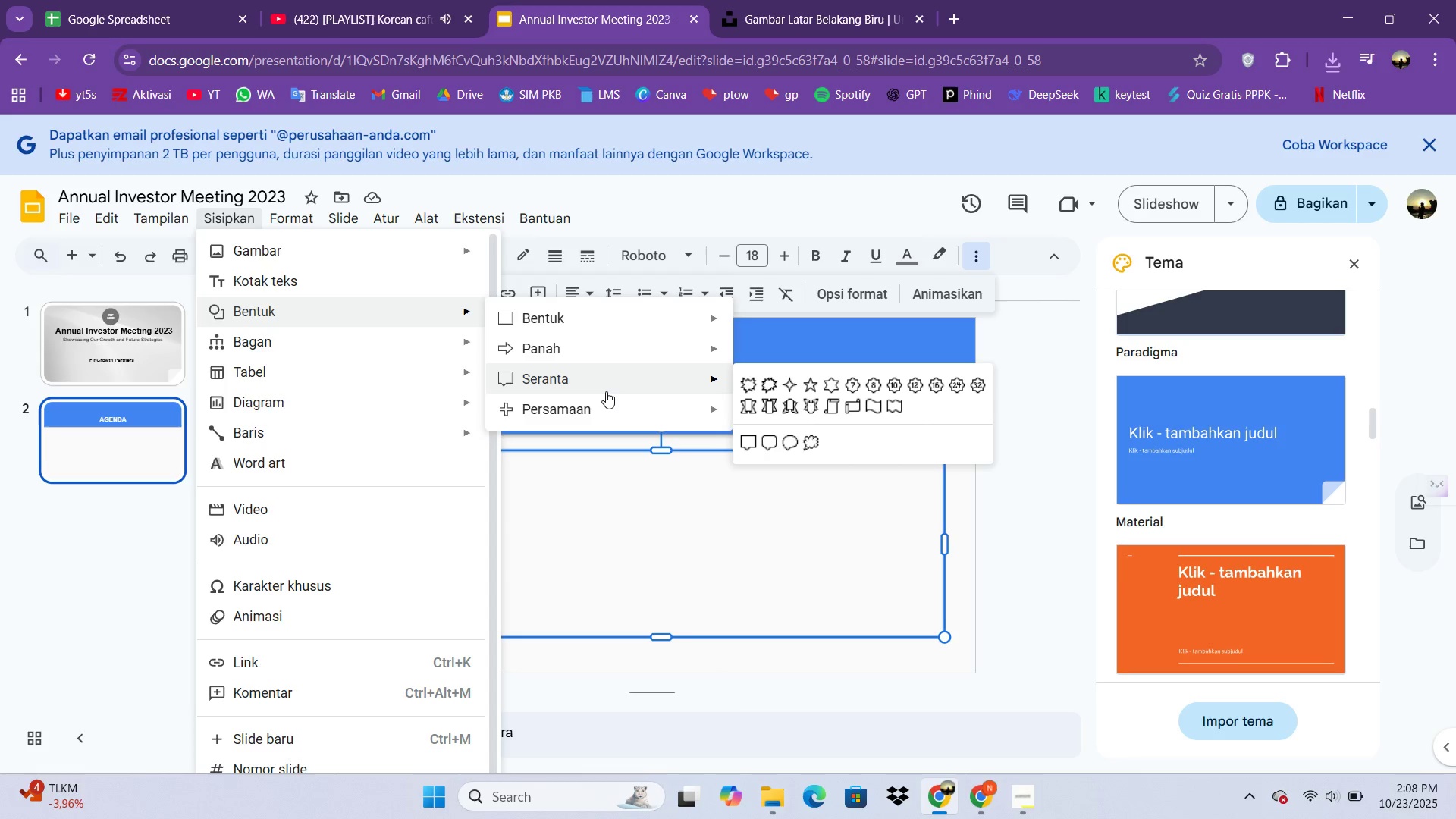 
mouse_move([586, 396])
 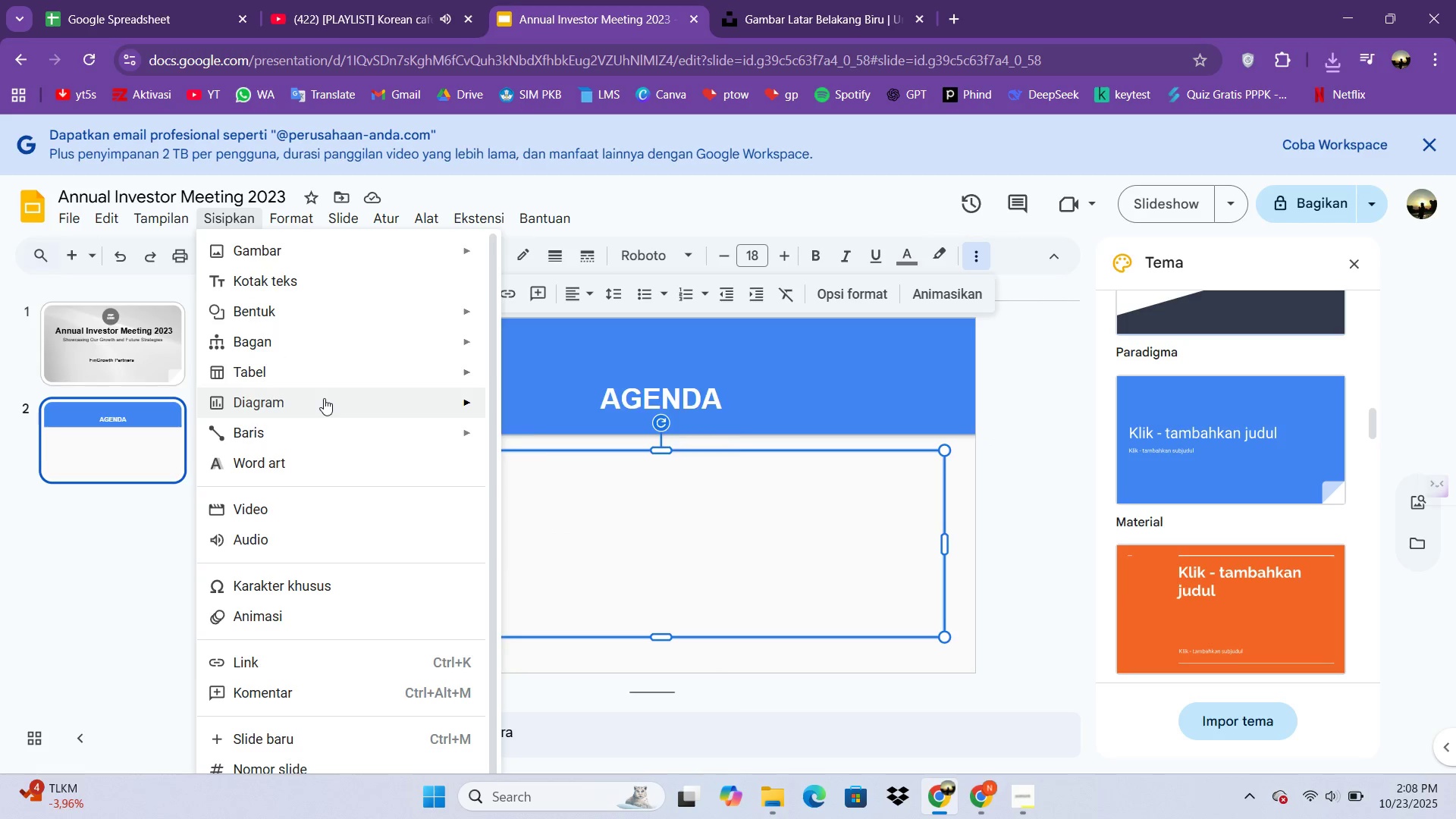 
mouse_move([353, 427])
 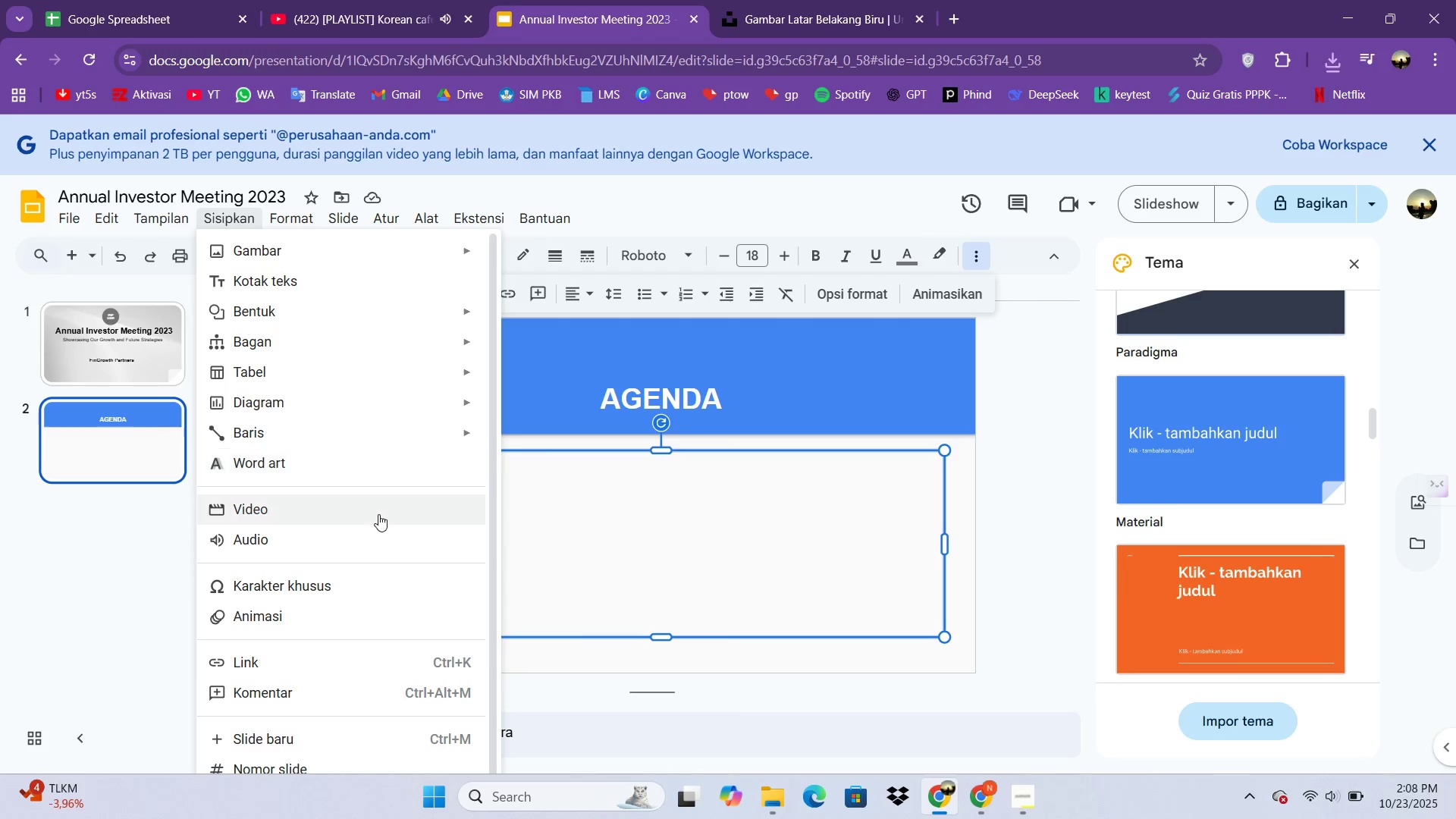 
left_click([593, 488])
 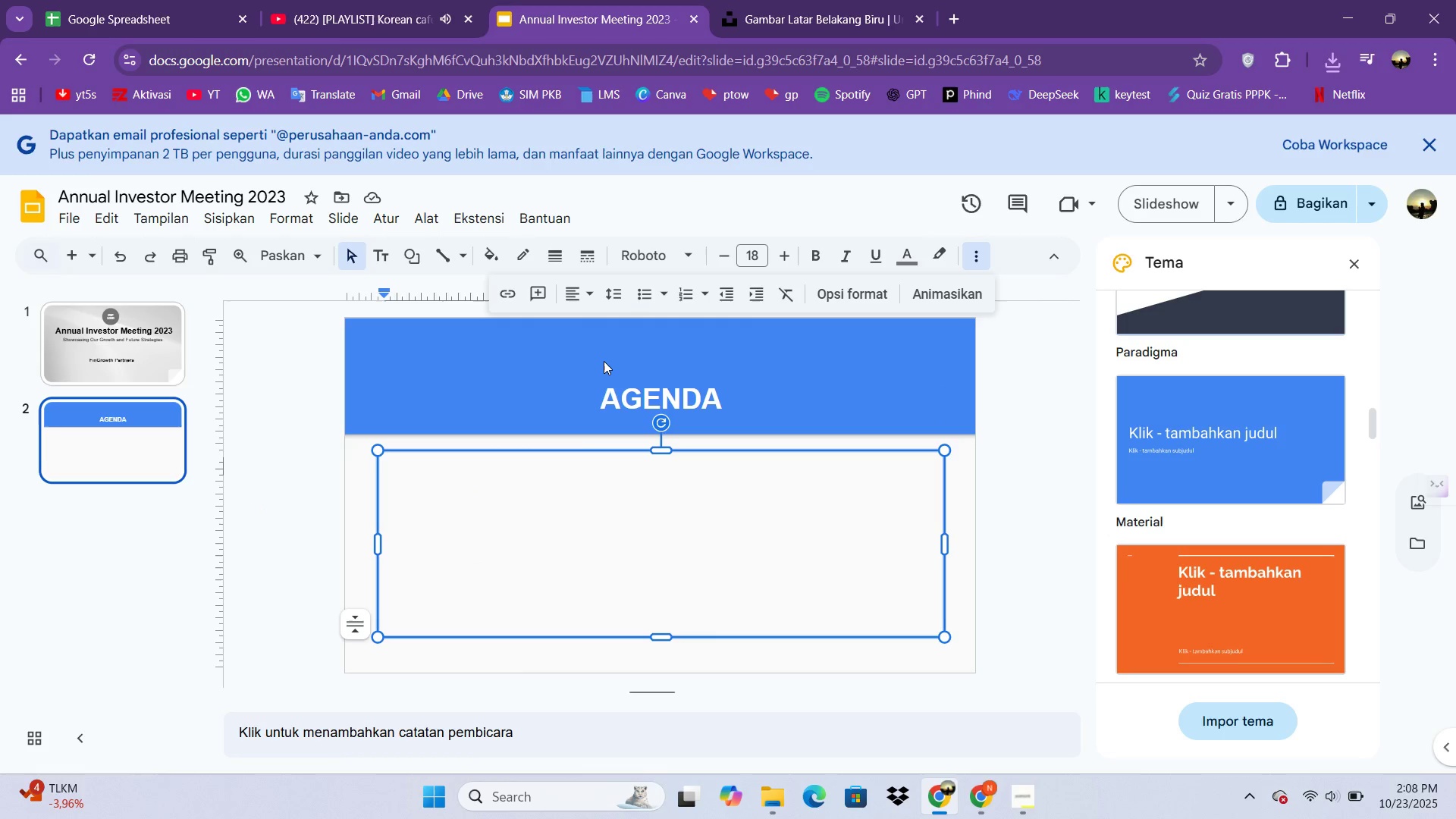 
type(cO)
key(Backspace)
key(Backspace)
type(Comoab)
key(Backspace)
key(Backspace)
key(Backspace)
type(pany perfomen)
key(Backspace)
key(Backspace)
type(ance O)
key(Backspace)
key(Backspace)
type(Perfome)
key(Backspace)
type(a)
key(Backspace)
key(Backspace)
type(rmance Overview)
 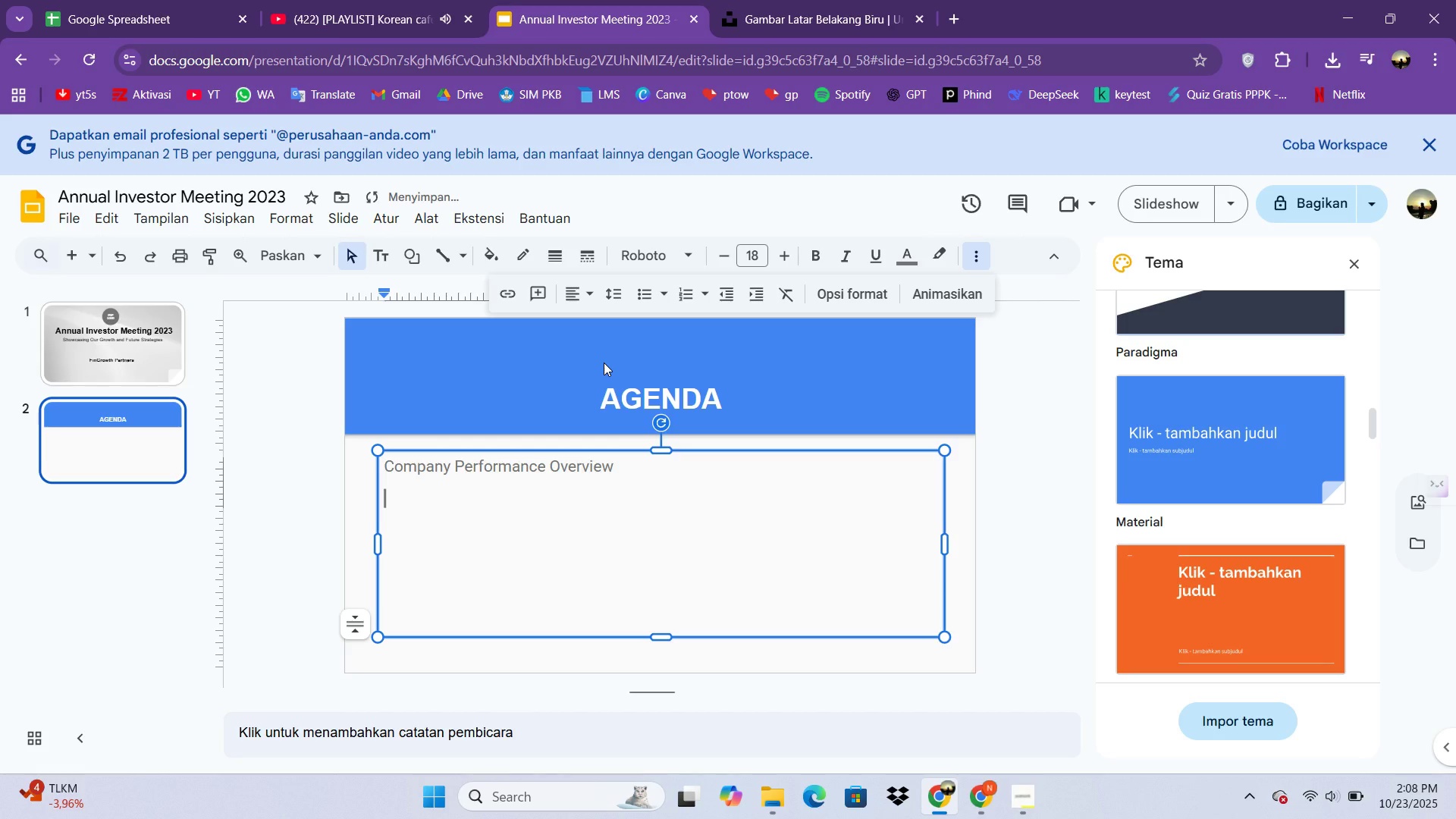 
 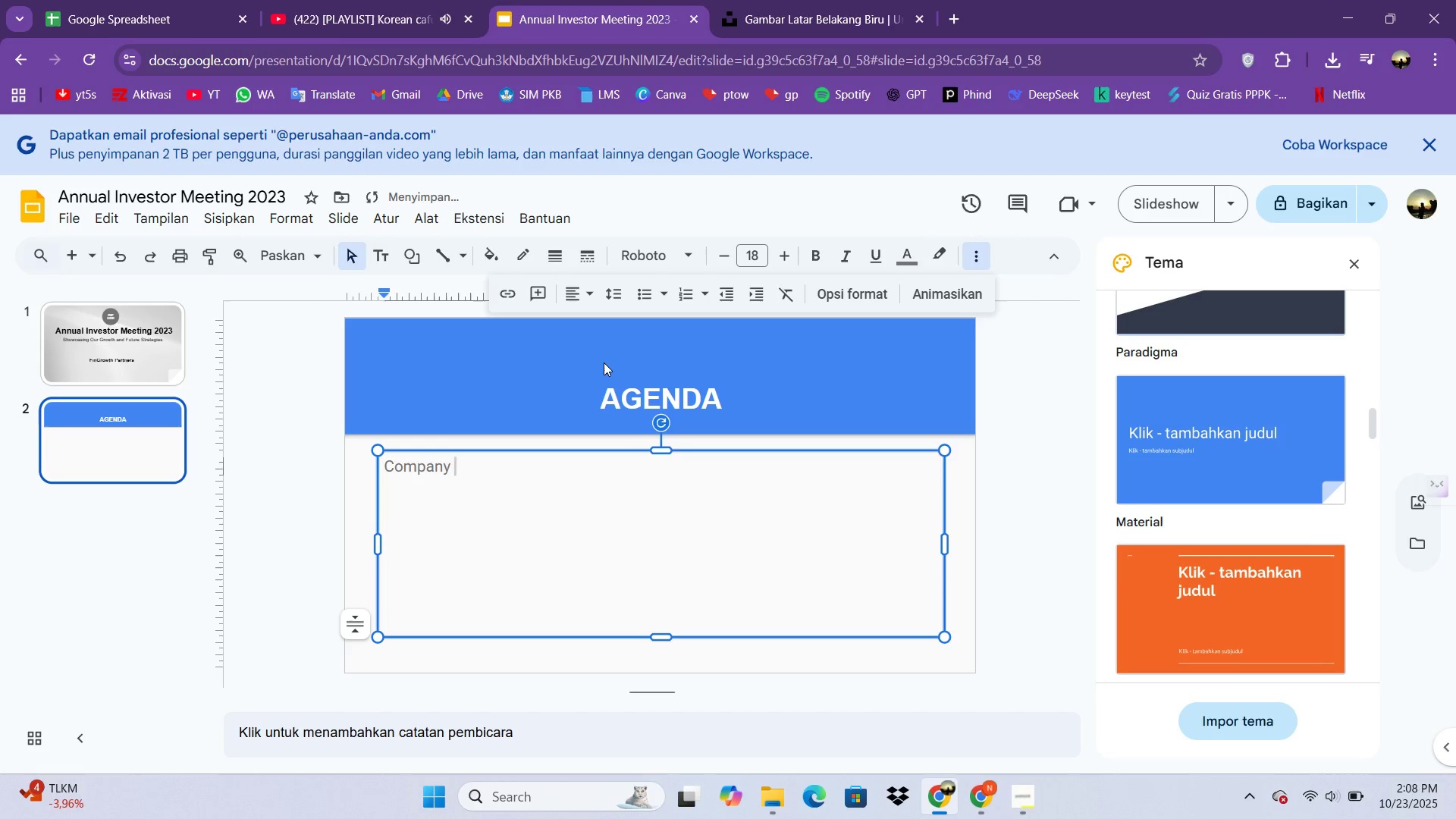 
key(Enter)
 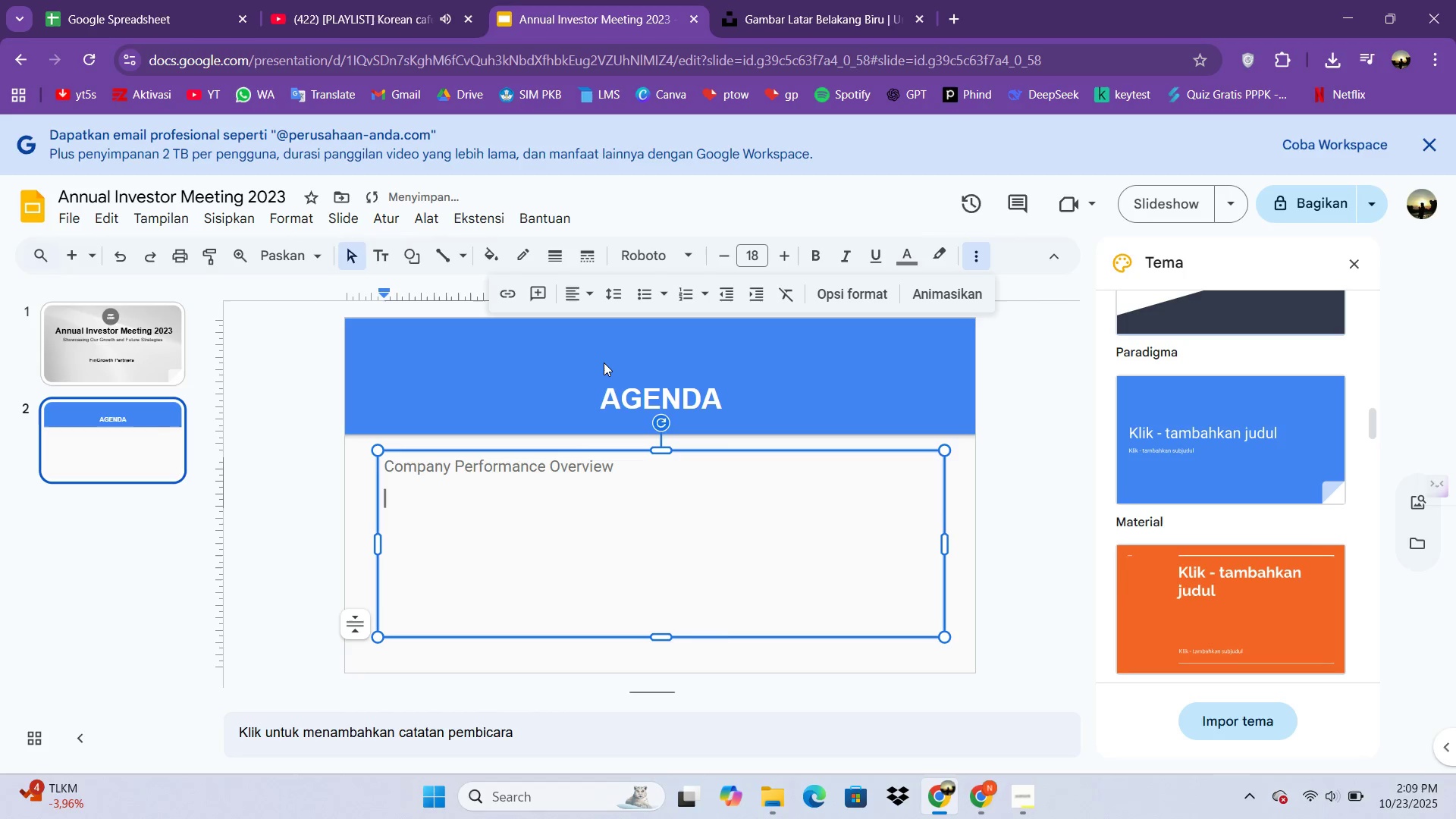 
type(Highlights)
 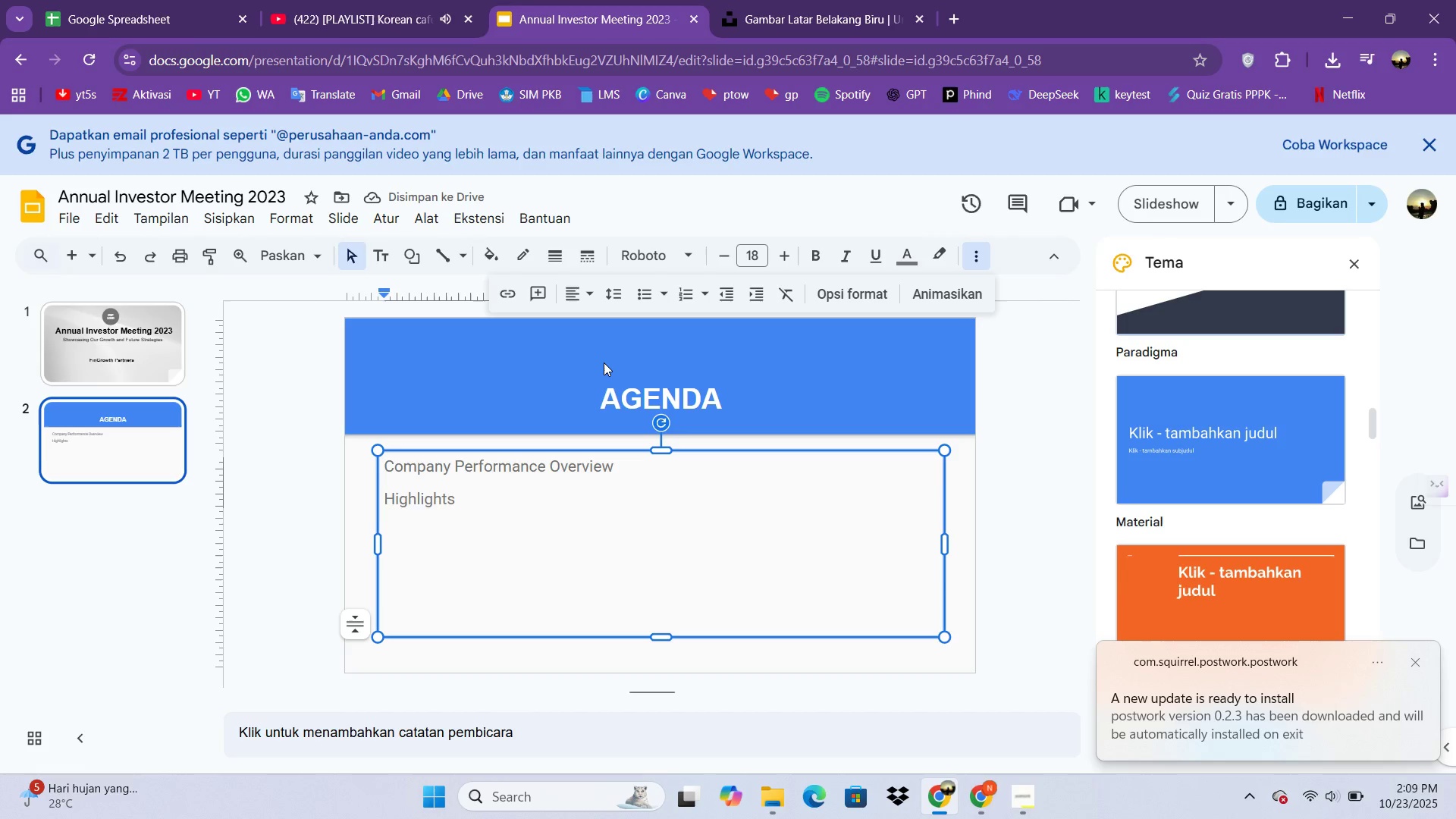 
type( of the Year)
 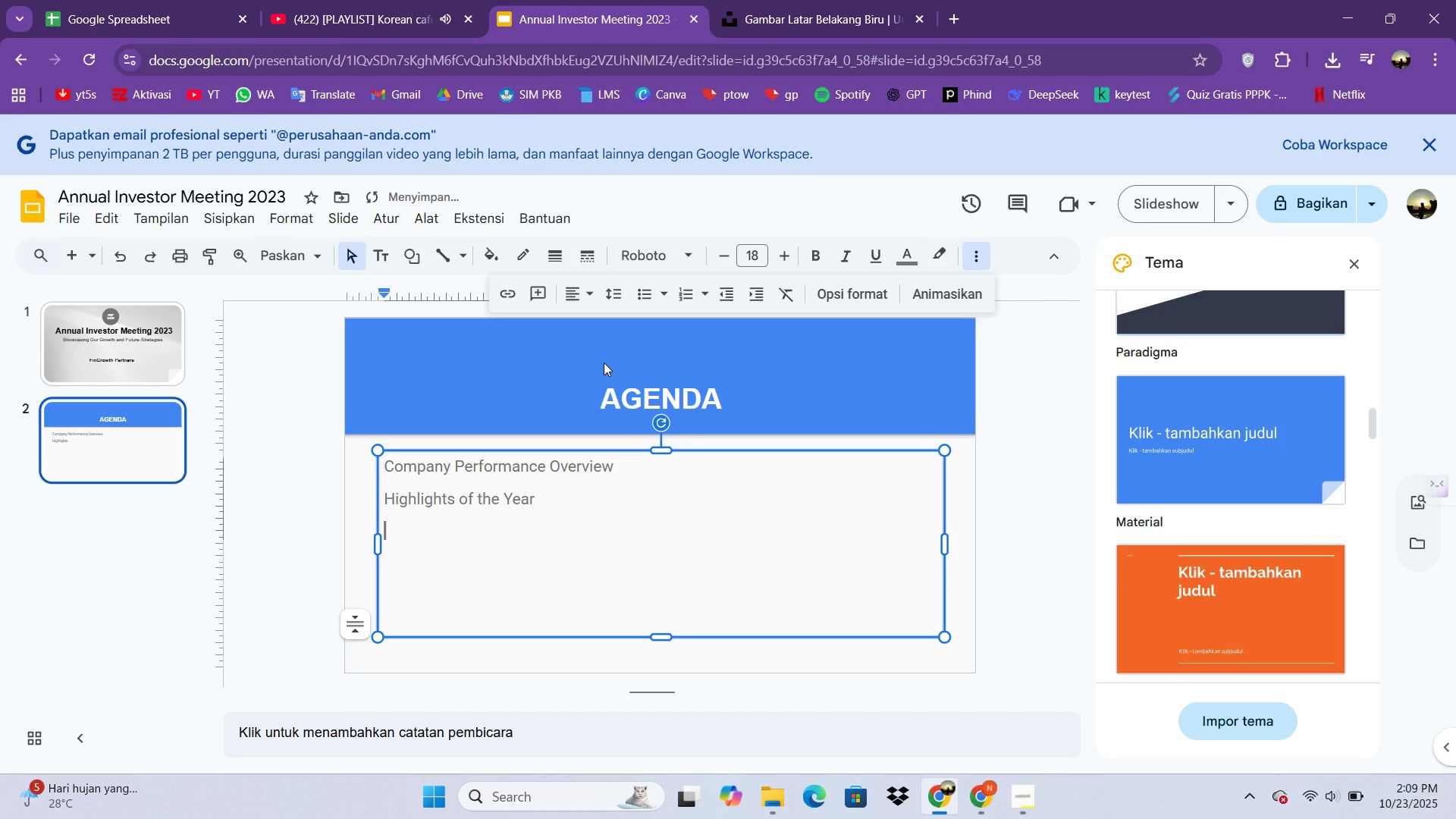 
key(Enter)
 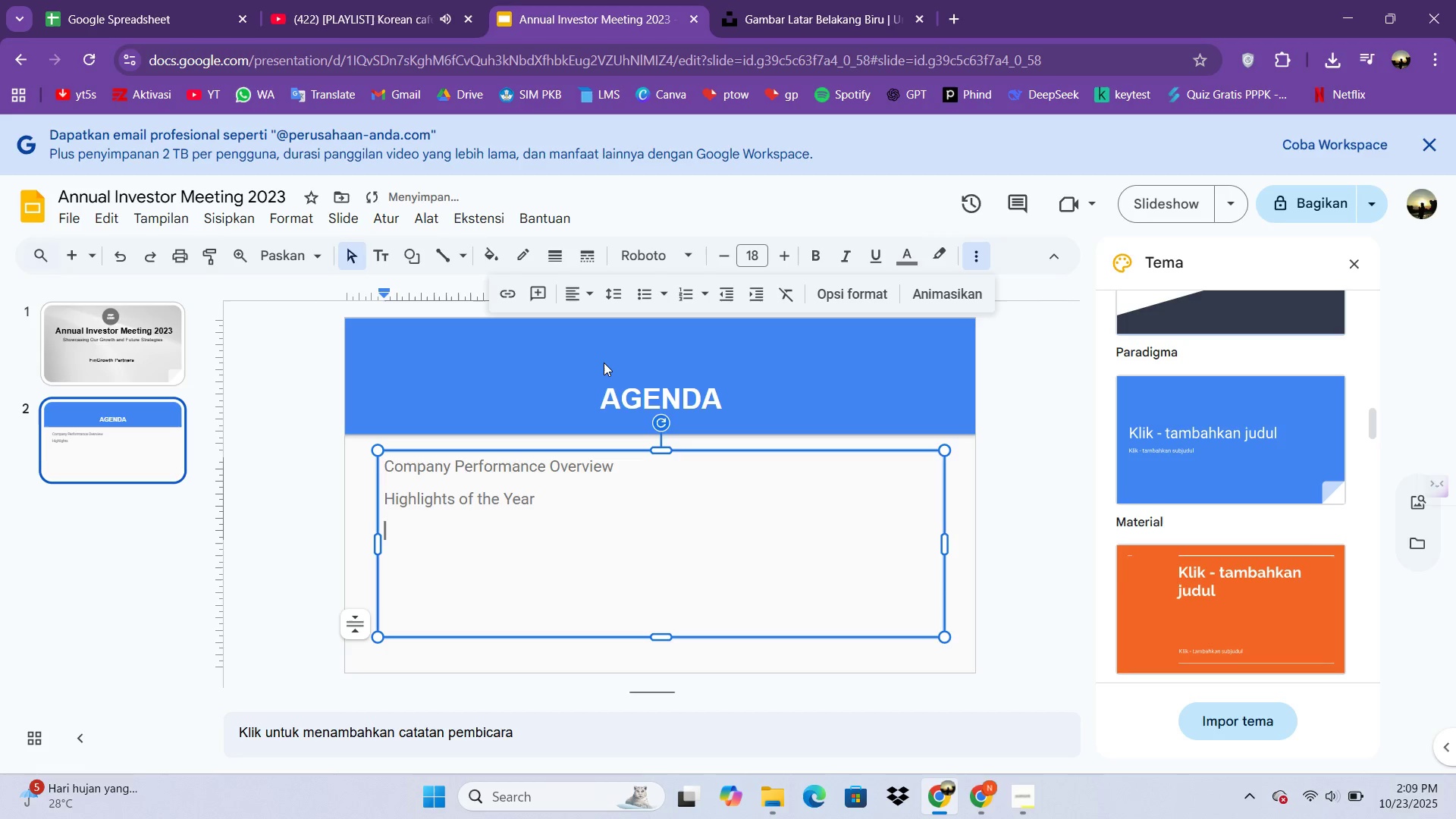 
type(New Strategic Initiatives)
 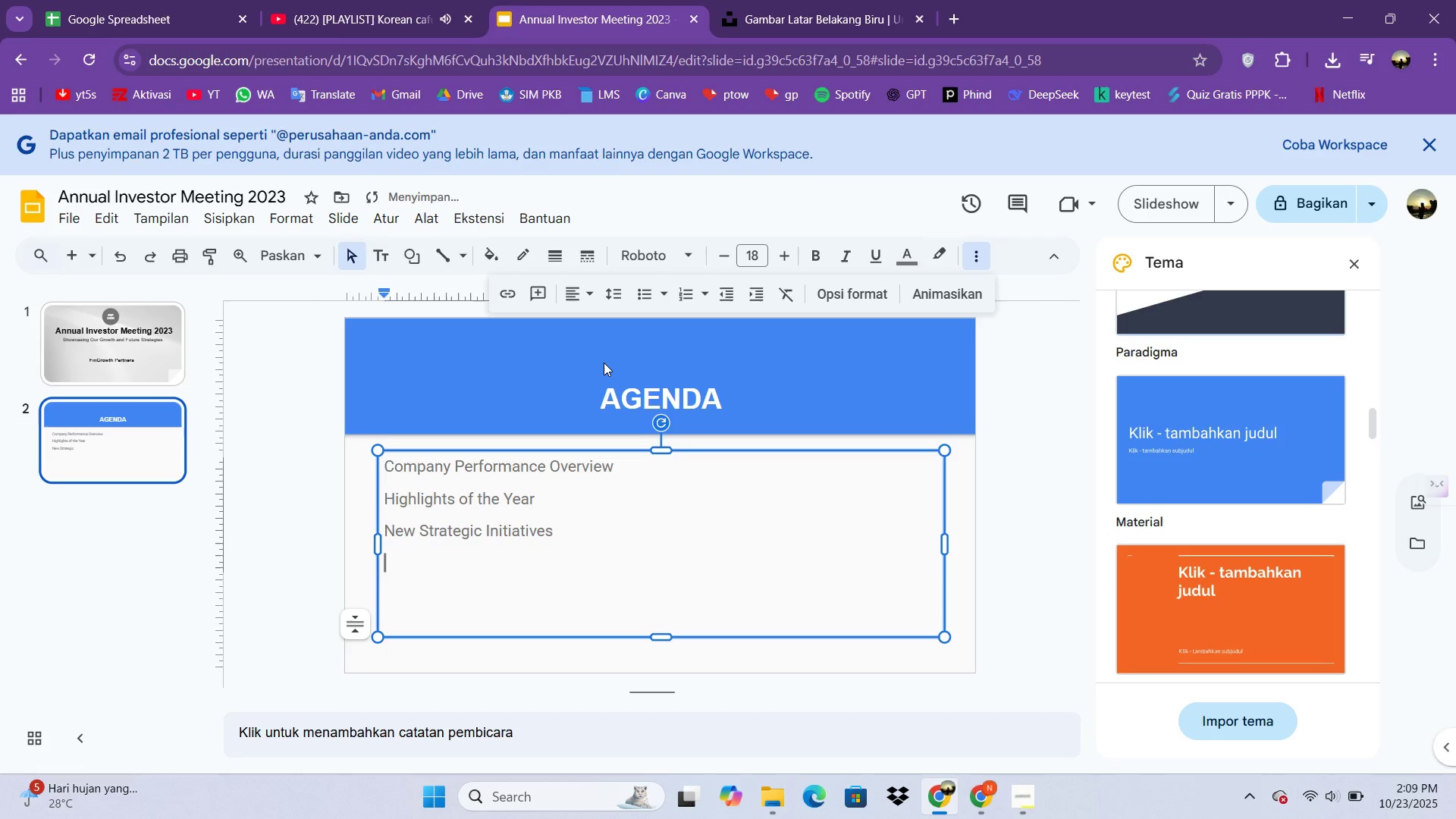 
key(Enter)
 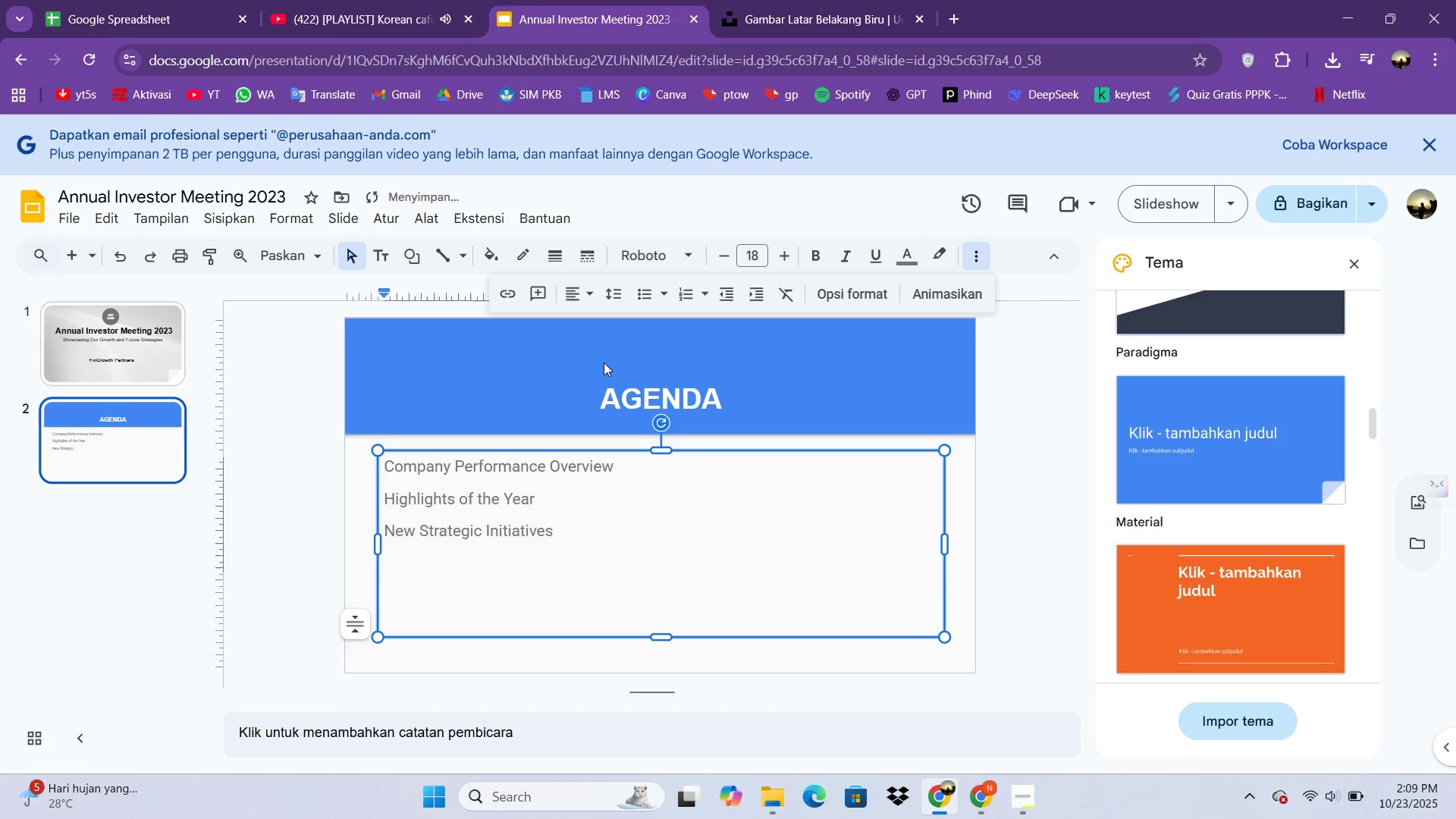 
type(Fi)
key(Backspace)
type(utute)
key(Backspace)
key(Backspace)
type(re Outlook)
 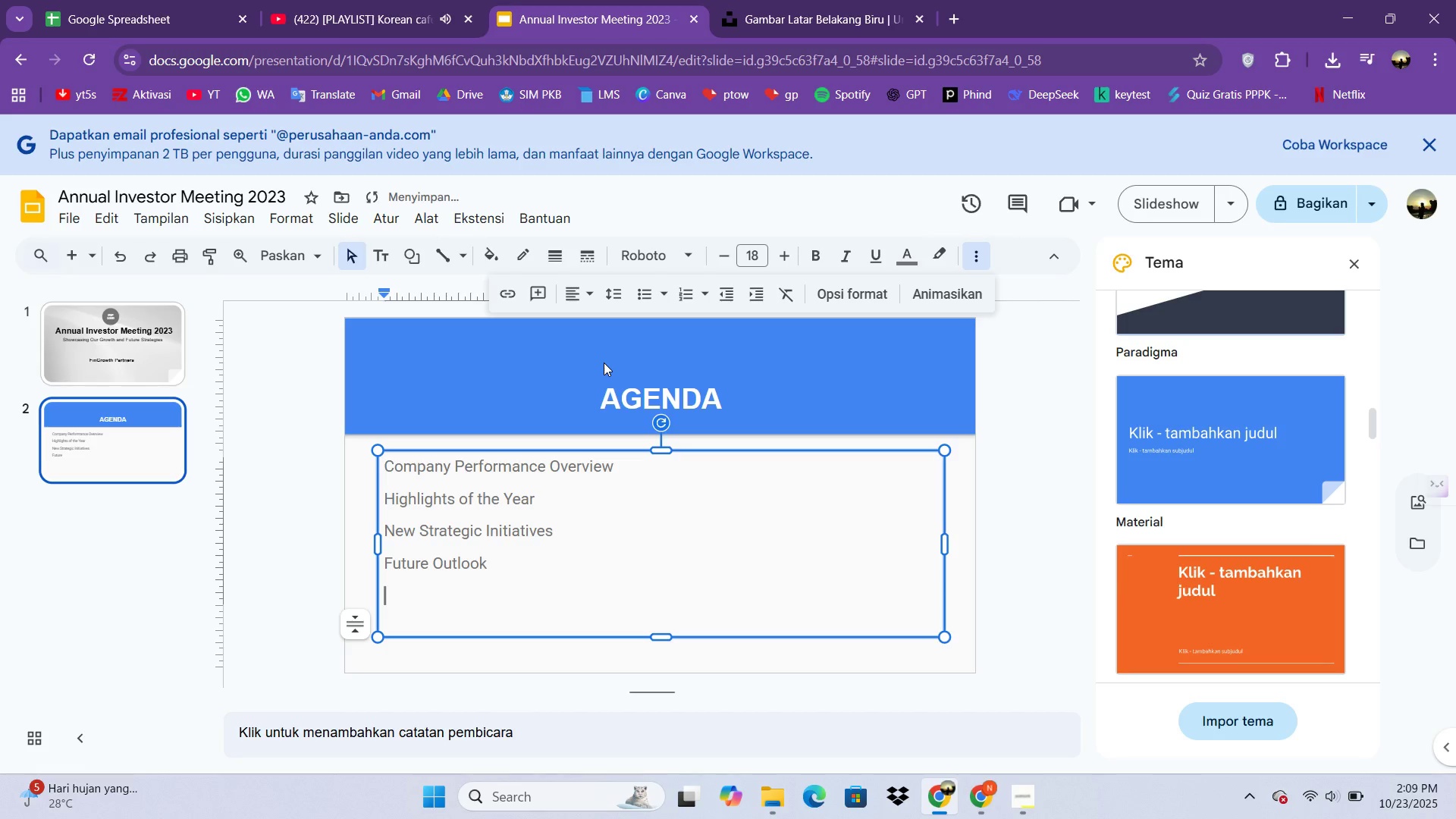 
 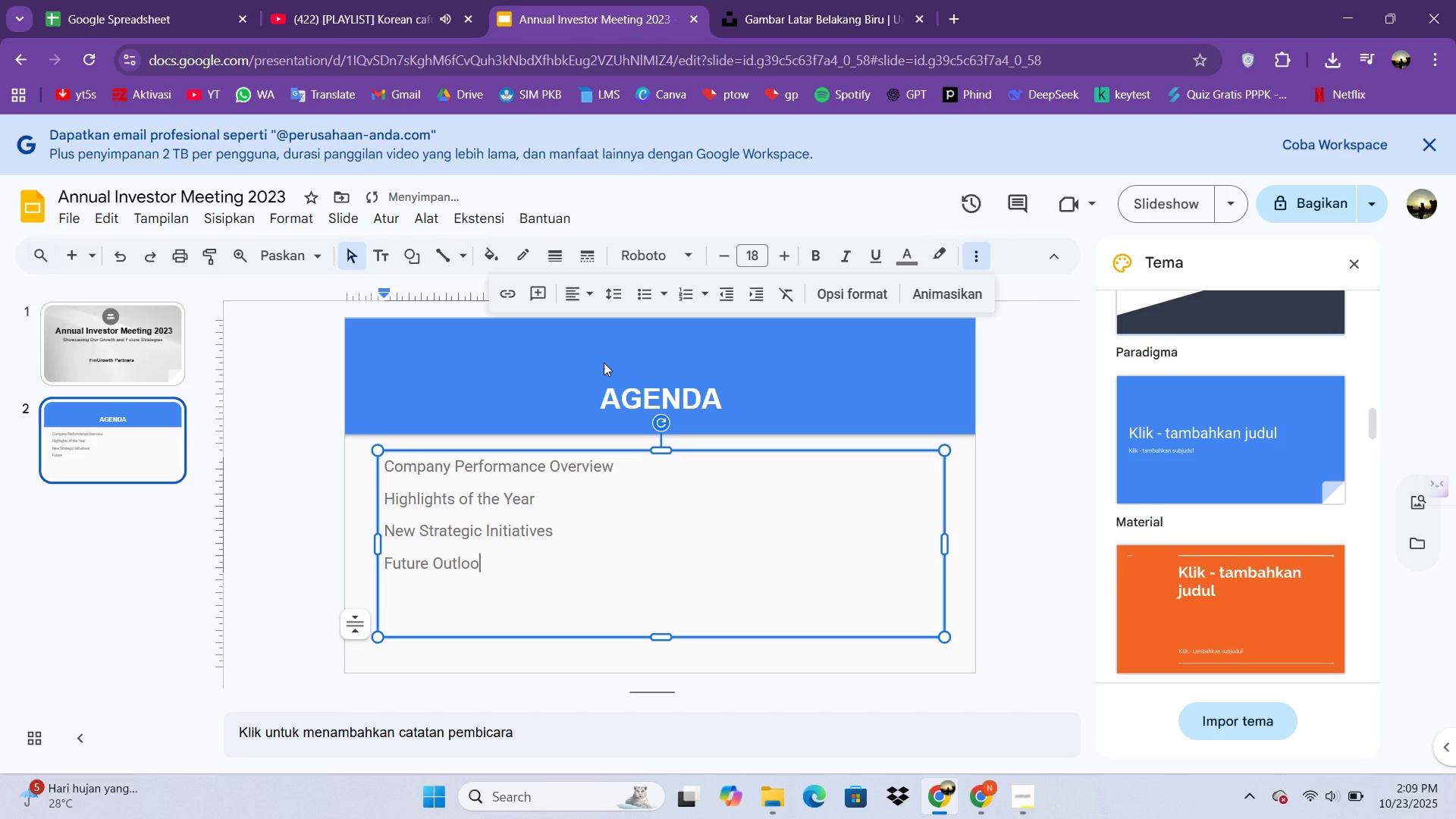 
key(Enter)
 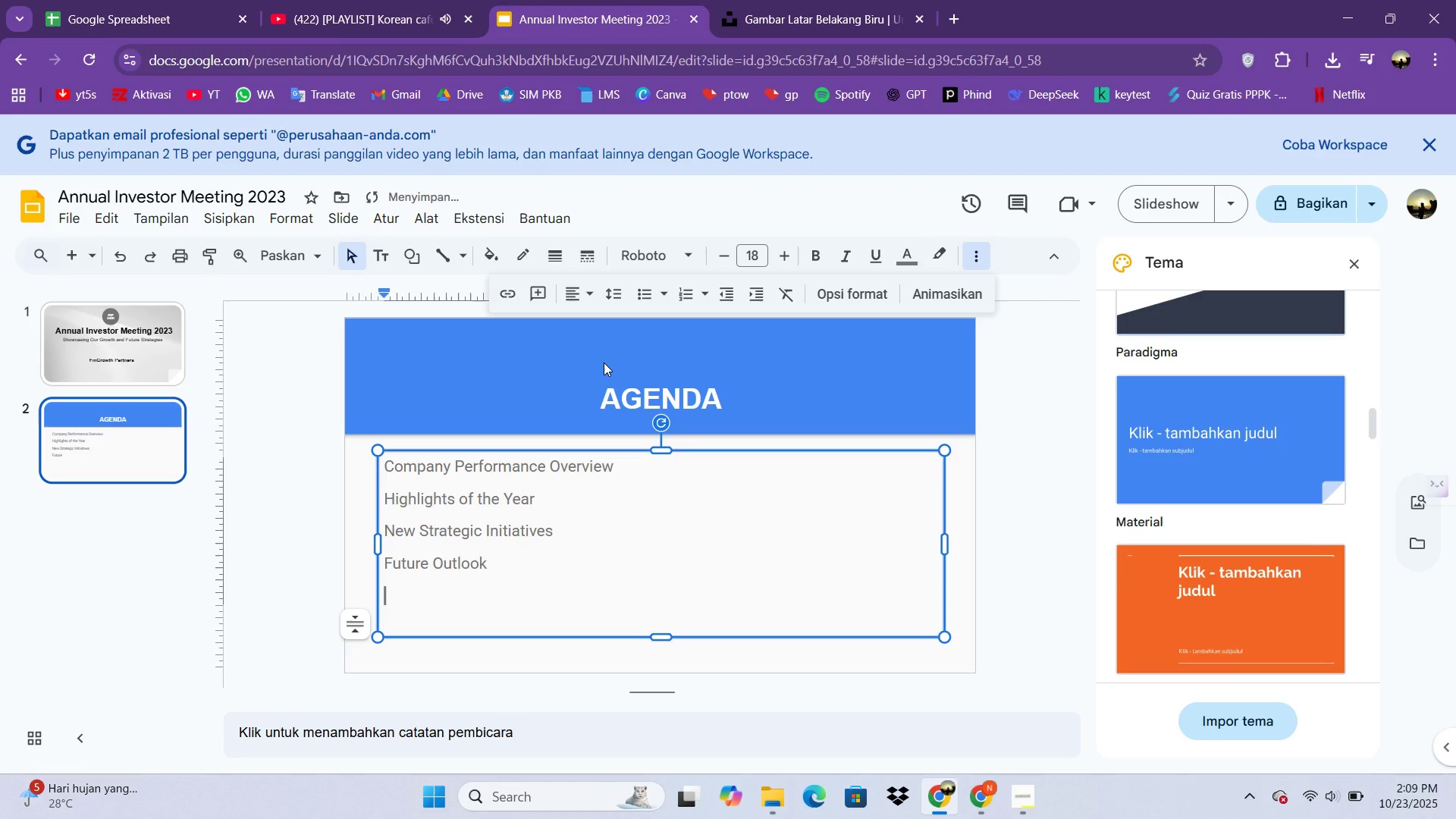 
type(Q&a)
key(Backspace)
type(A Session)
 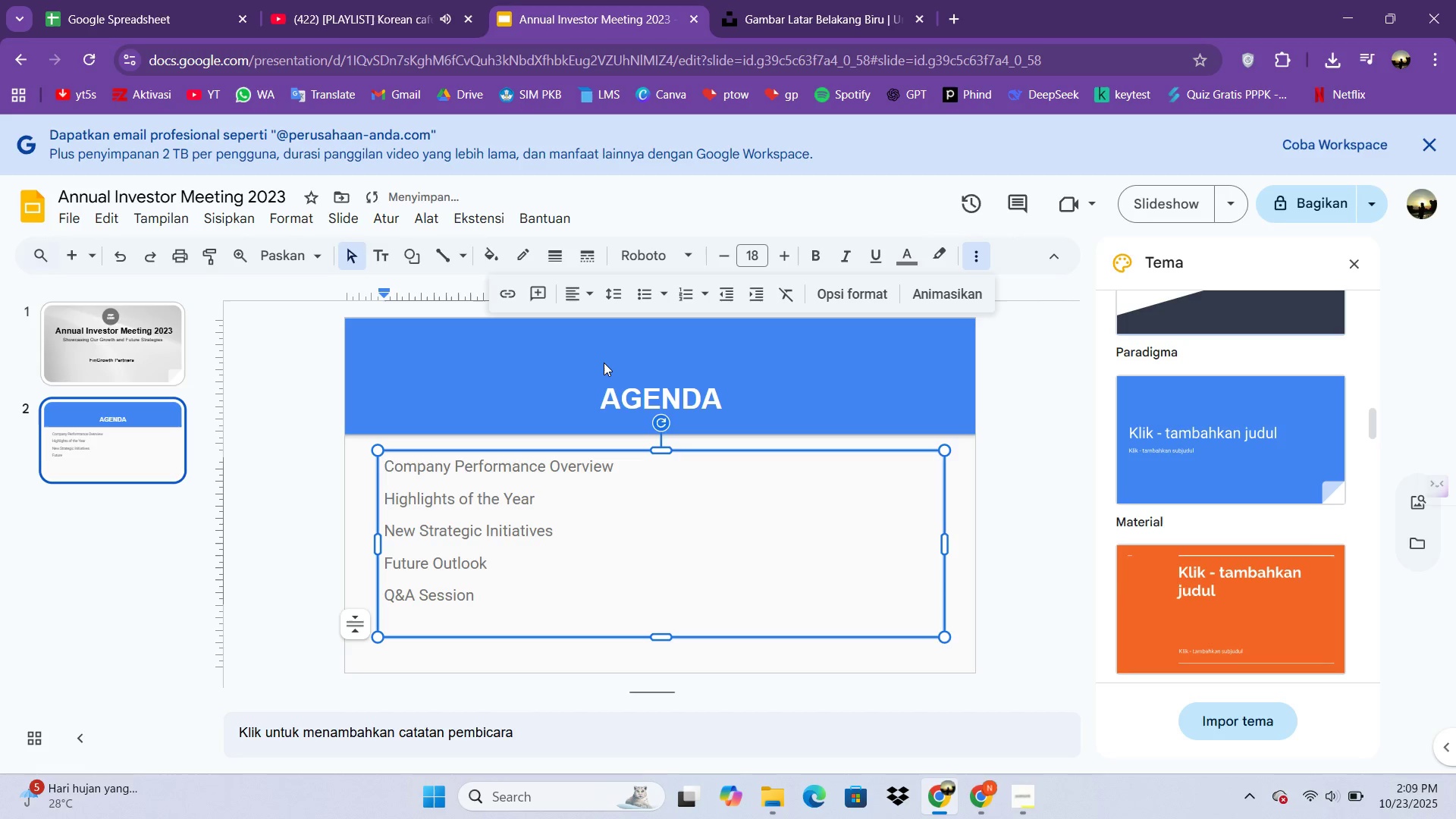 
key(Control+A)
 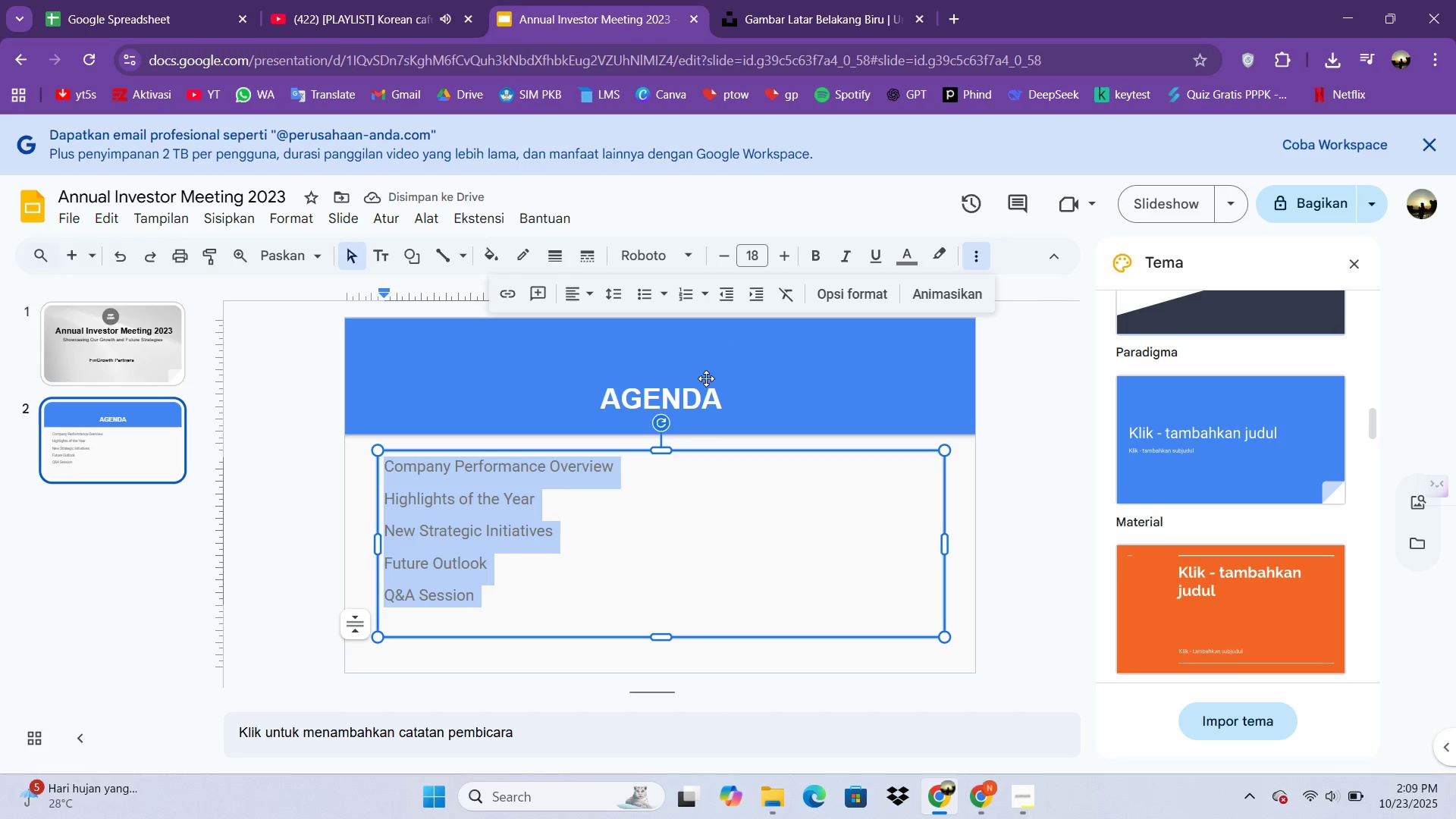 
left_click([697, 397])
 